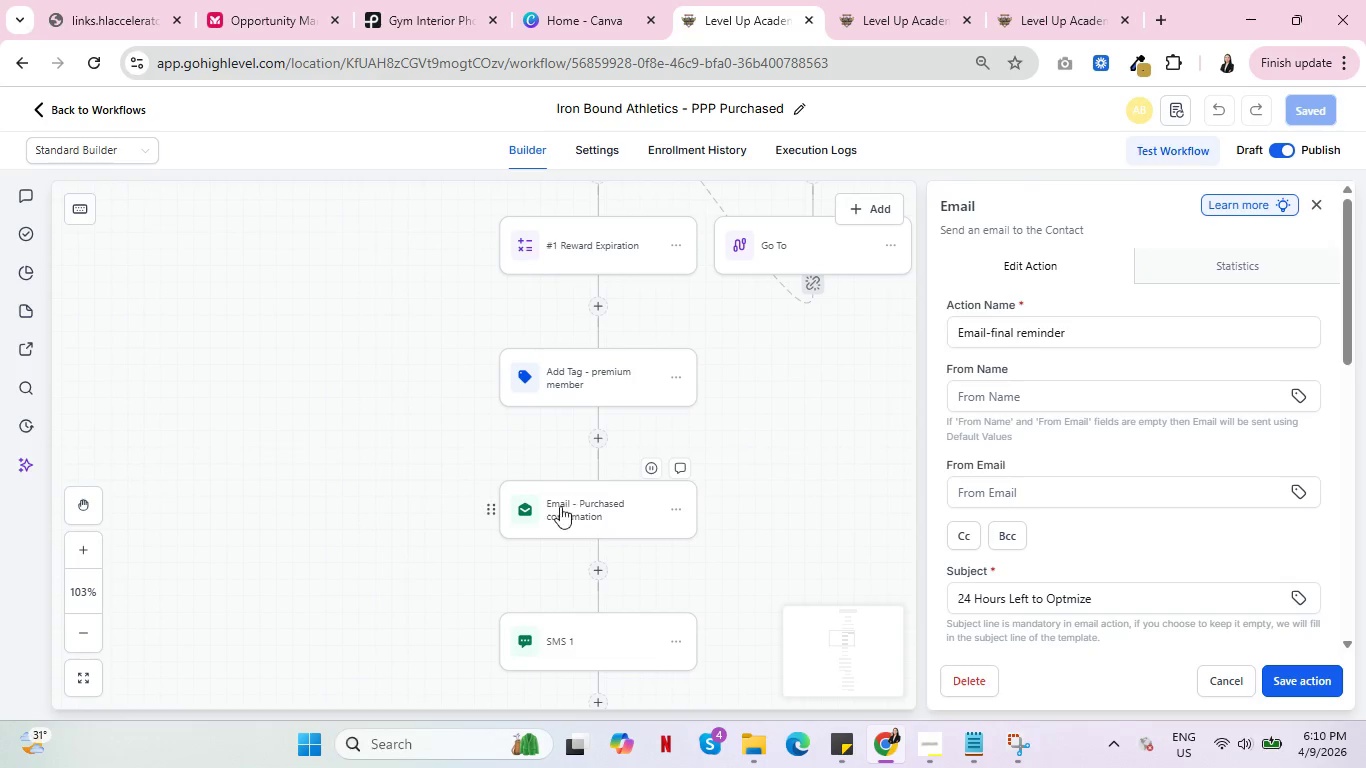 
left_click([554, 515])
 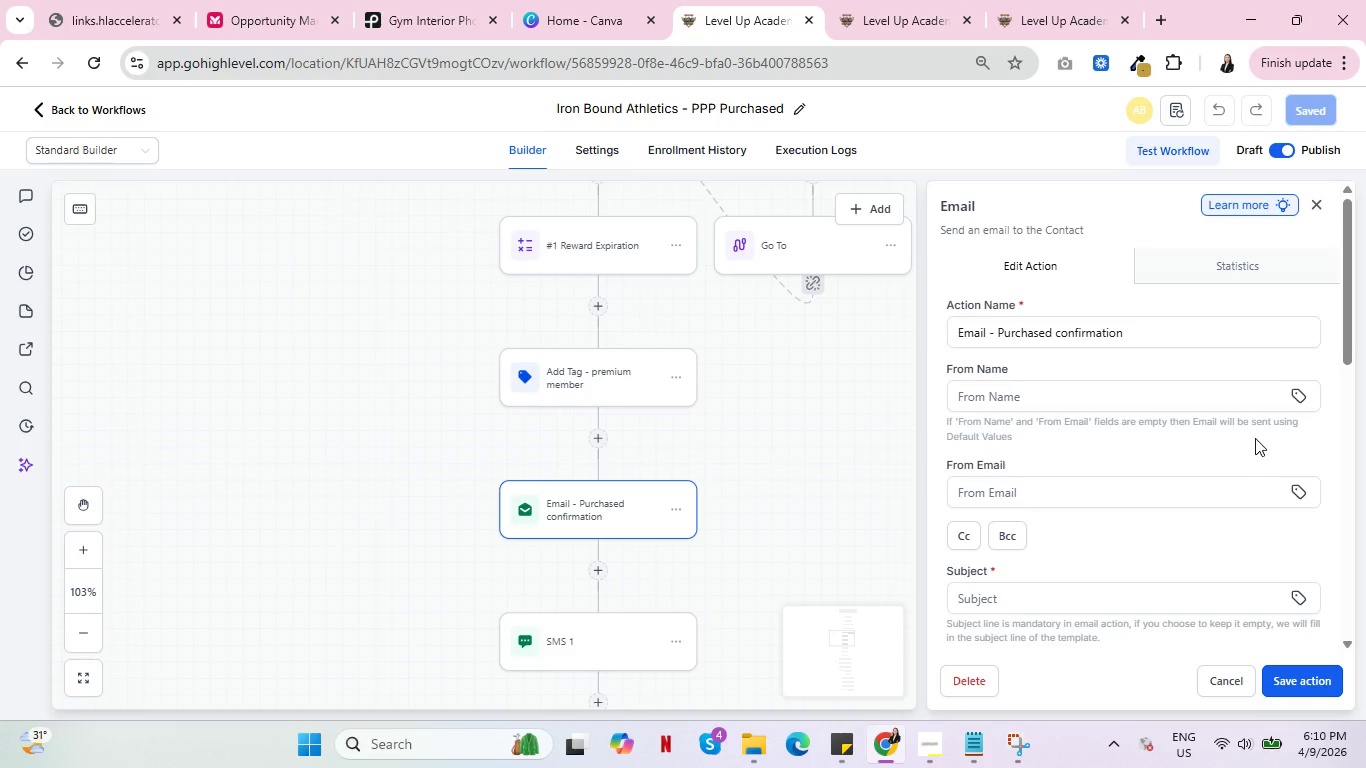 
scroll: coordinate [1229, 437], scroll_direction: down, amount: 5.0
 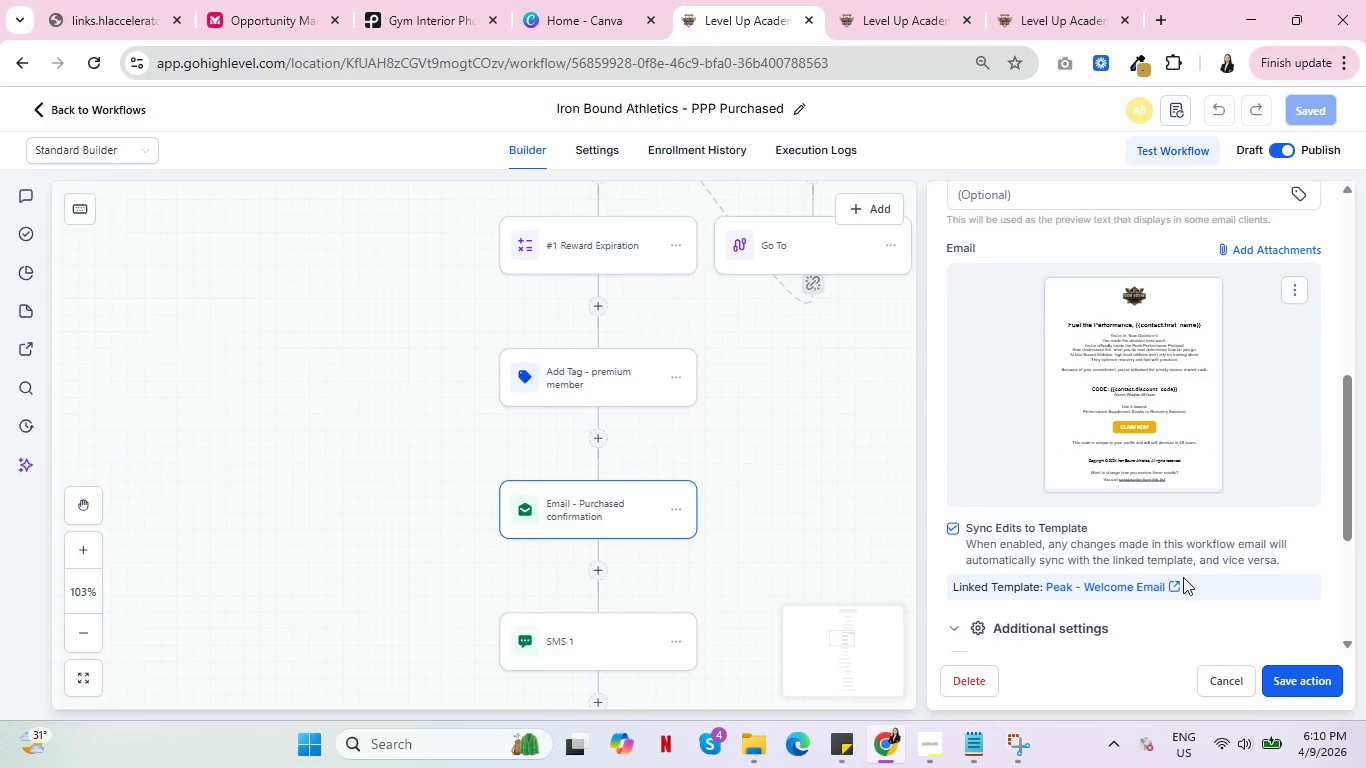 
left_click([1173, 584])
 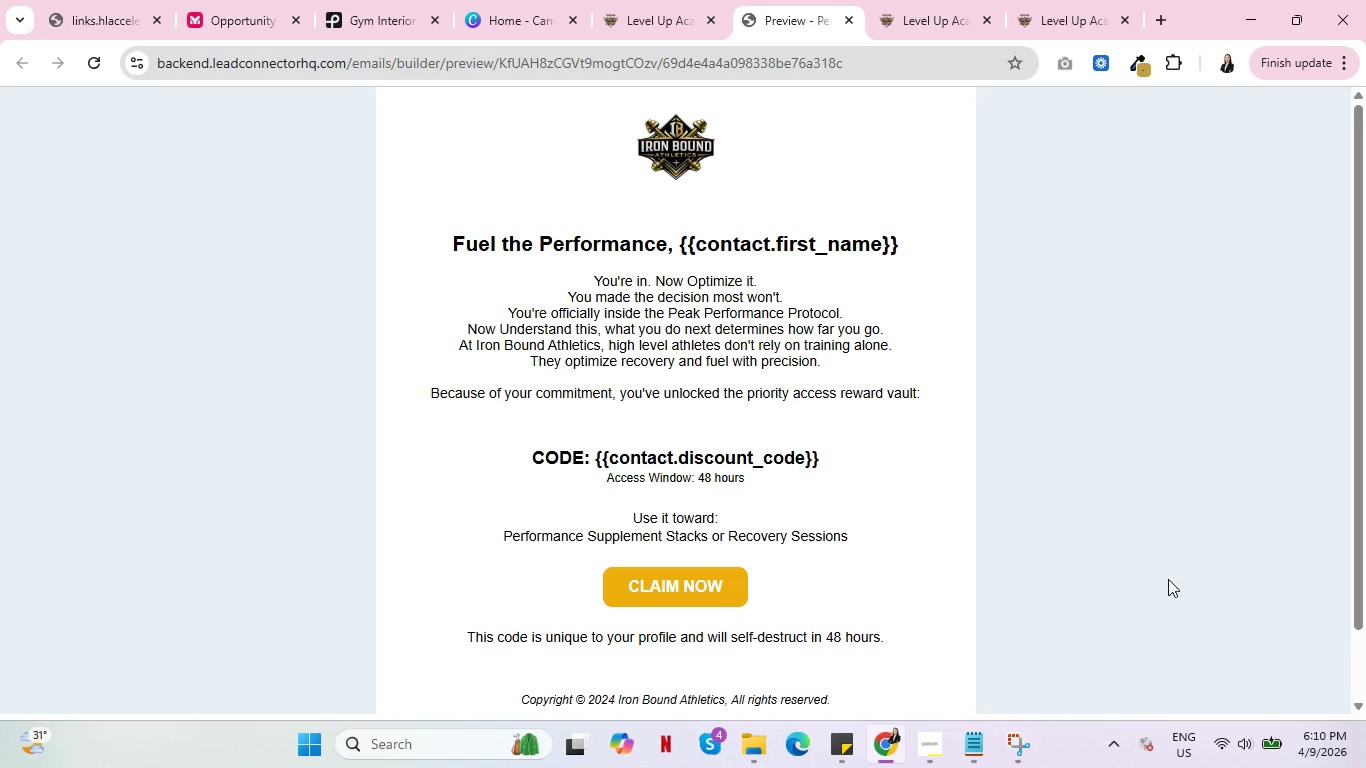 
left_click([661, 593])
 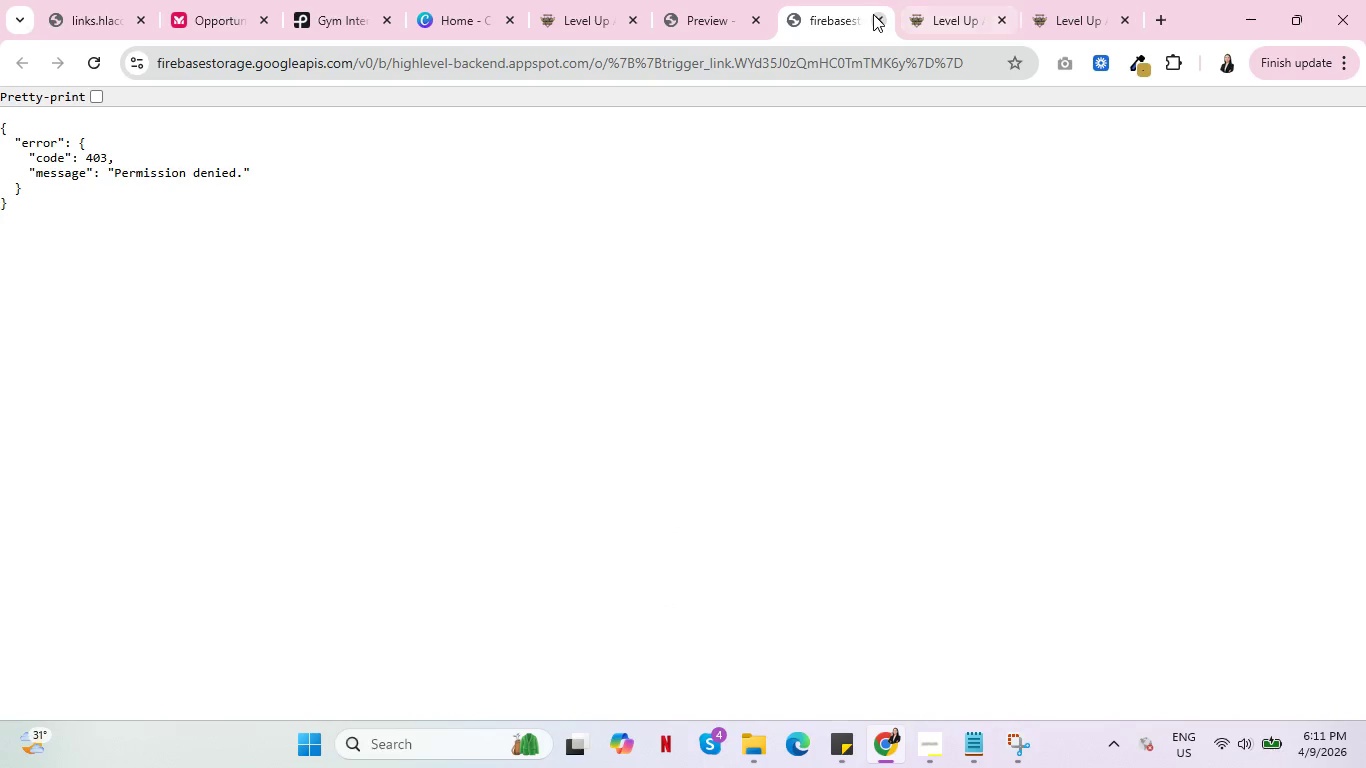 
wait(7.3)
 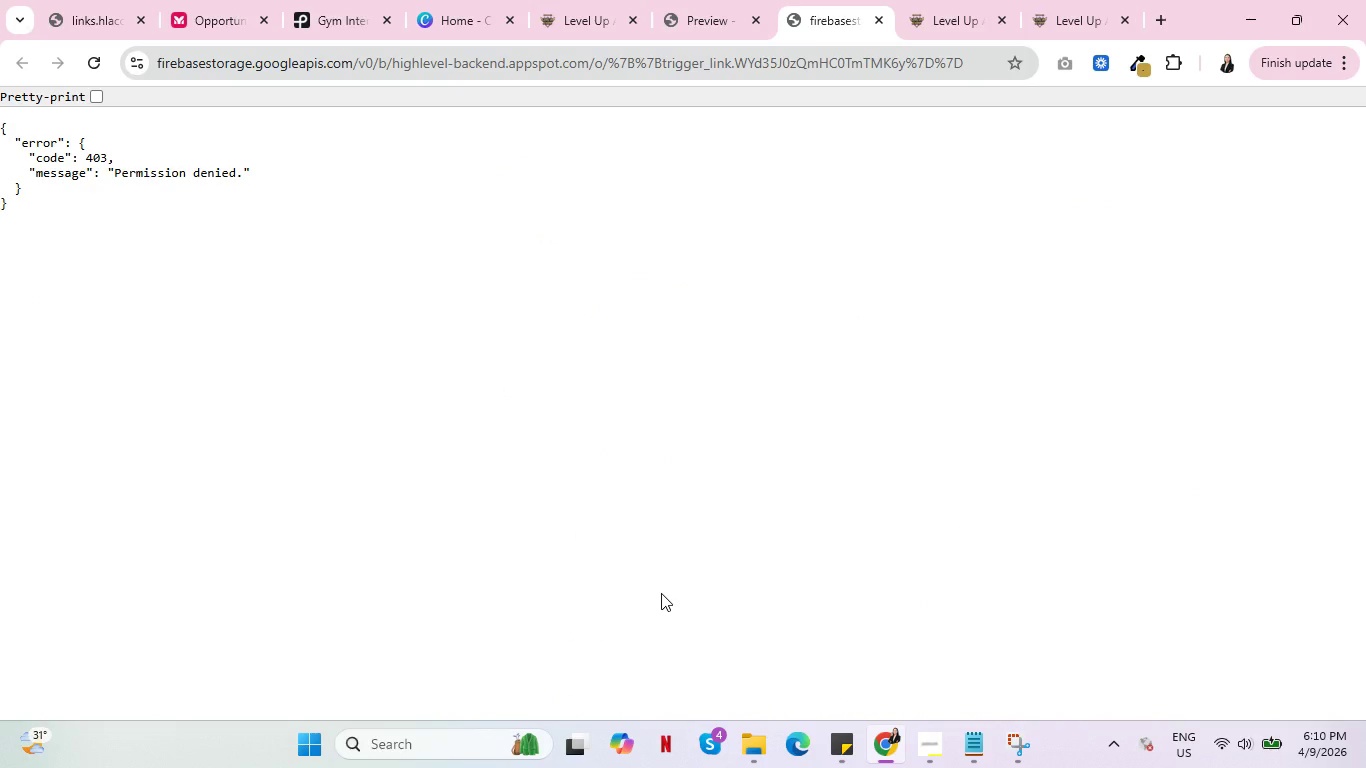 
left_click([876, 17])
 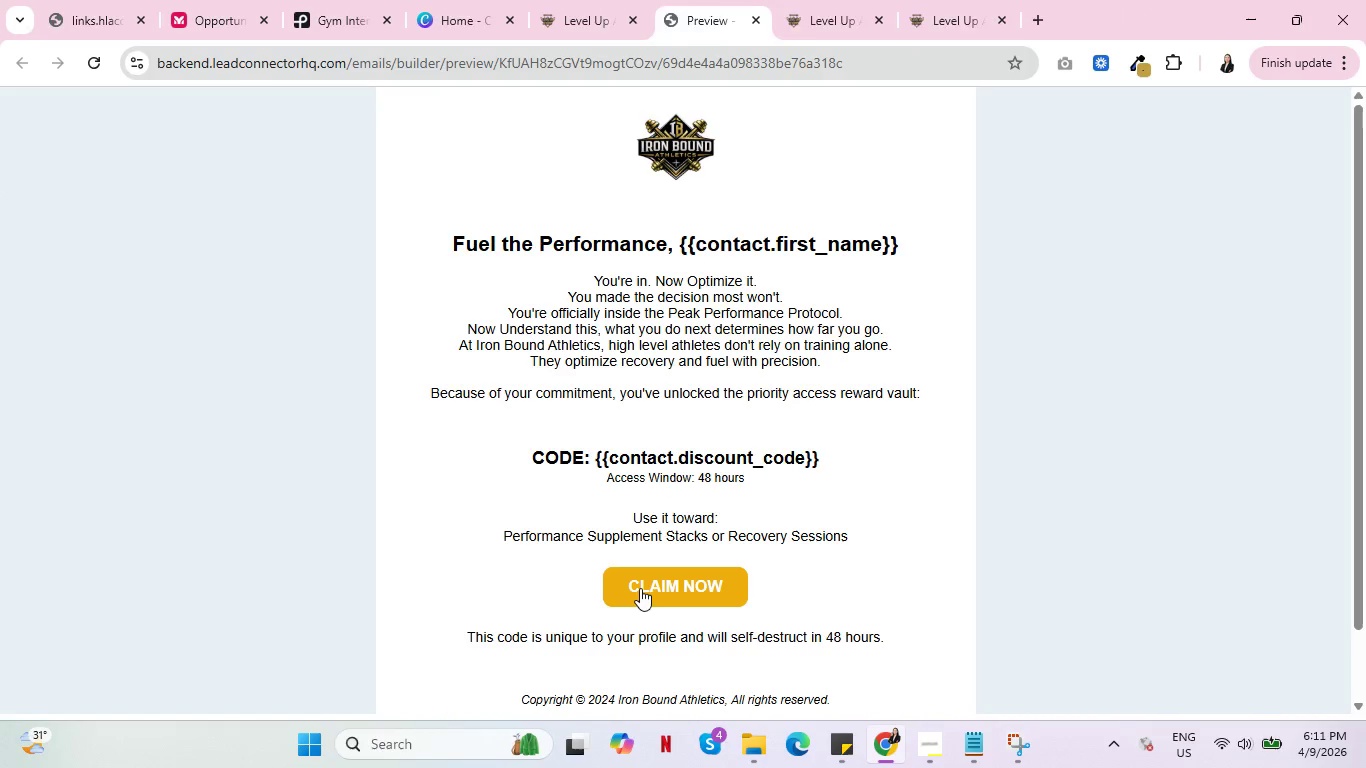 
left_click([660, 591])
 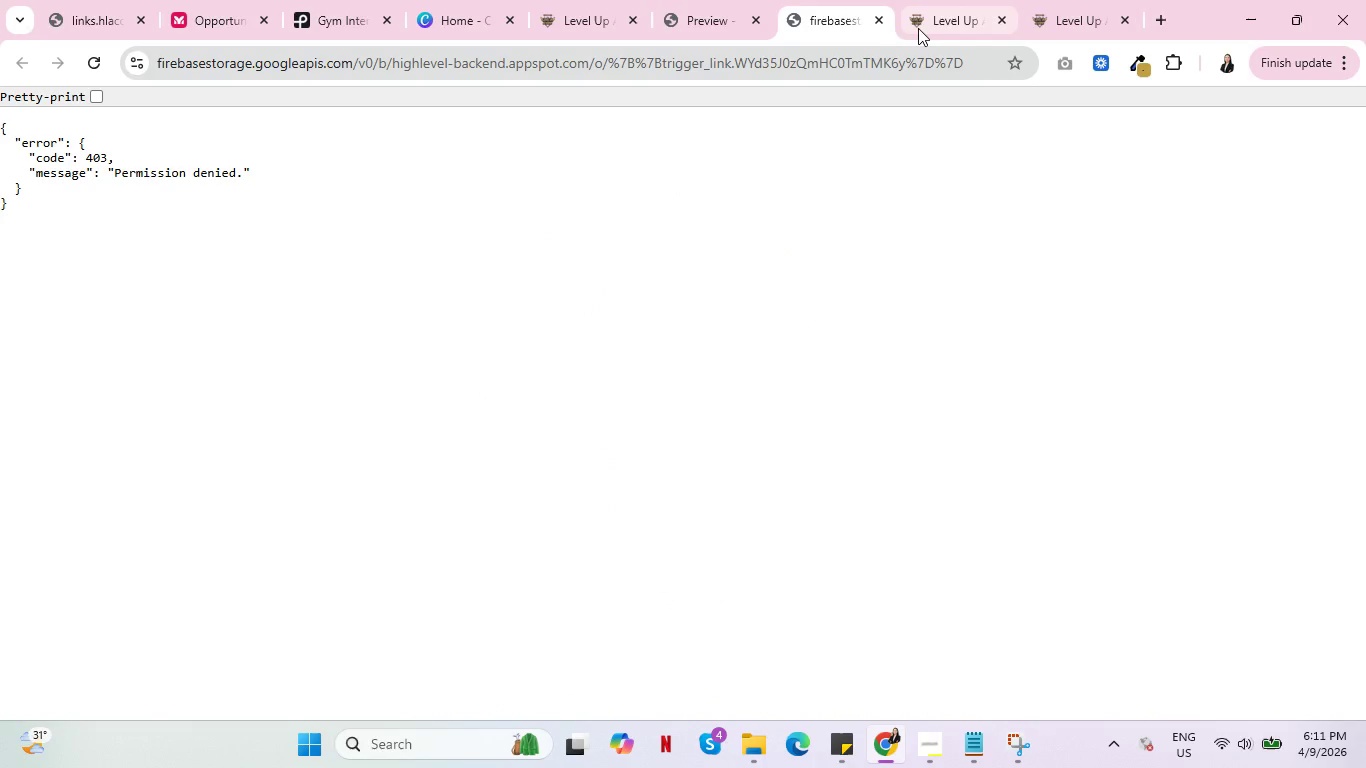 
left_click([882, 24])
 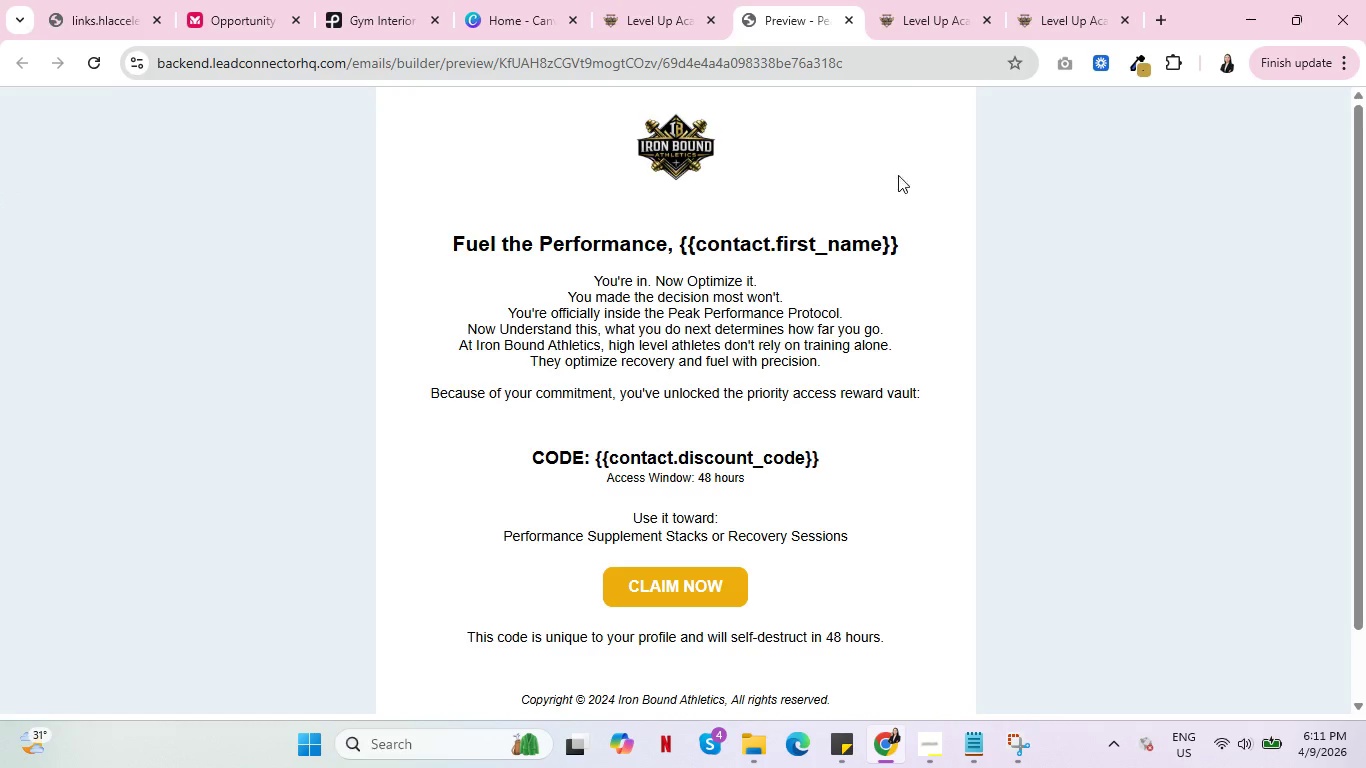 
left_click([928, 0])
 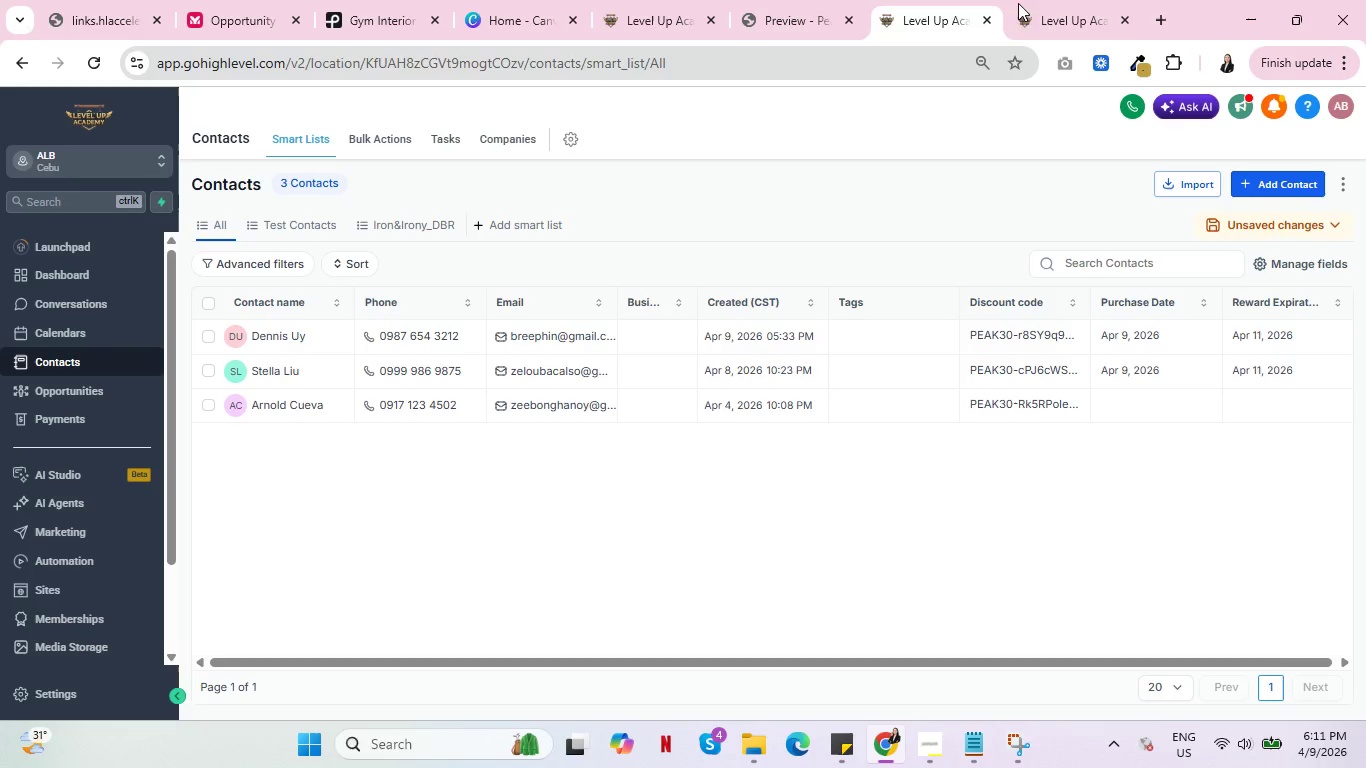 
left_click([1077, 0])
 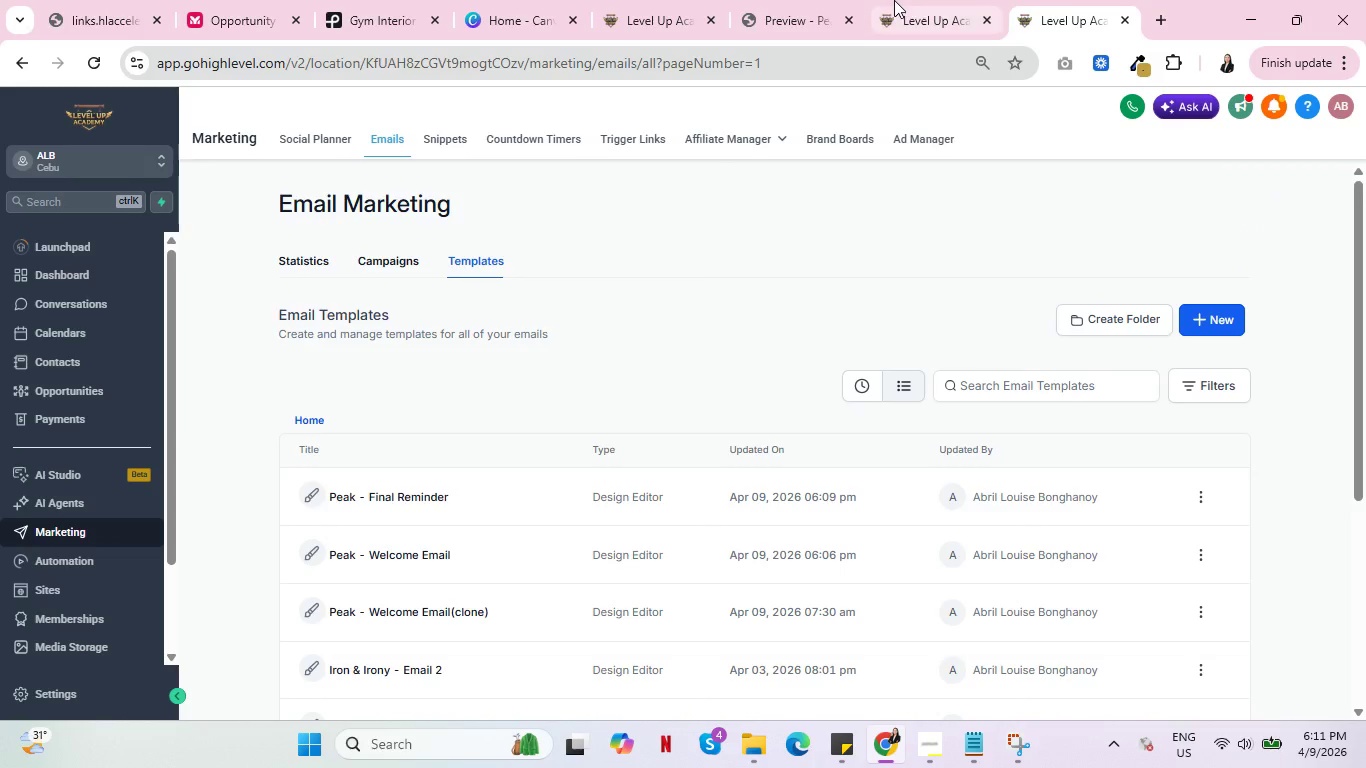 
double_click([782, 0])
 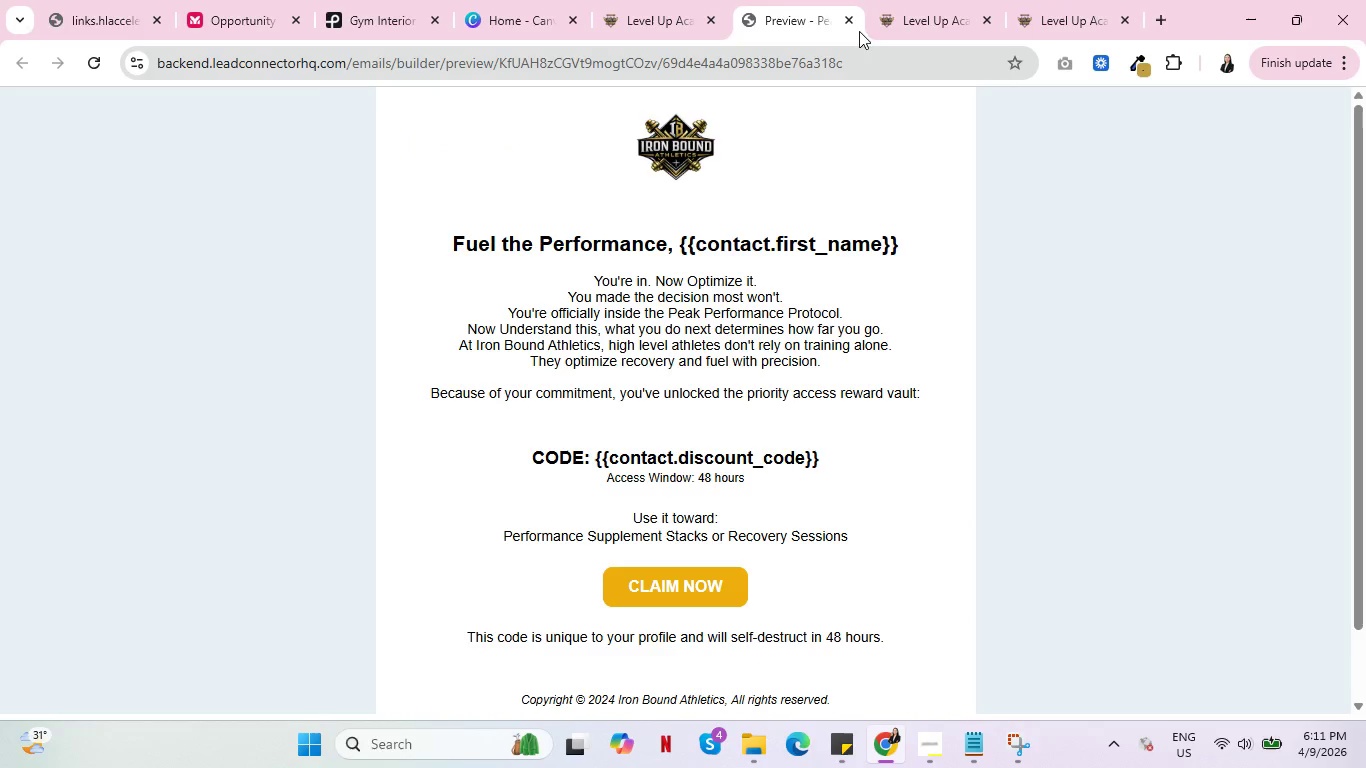 
left_click([845, 22])
 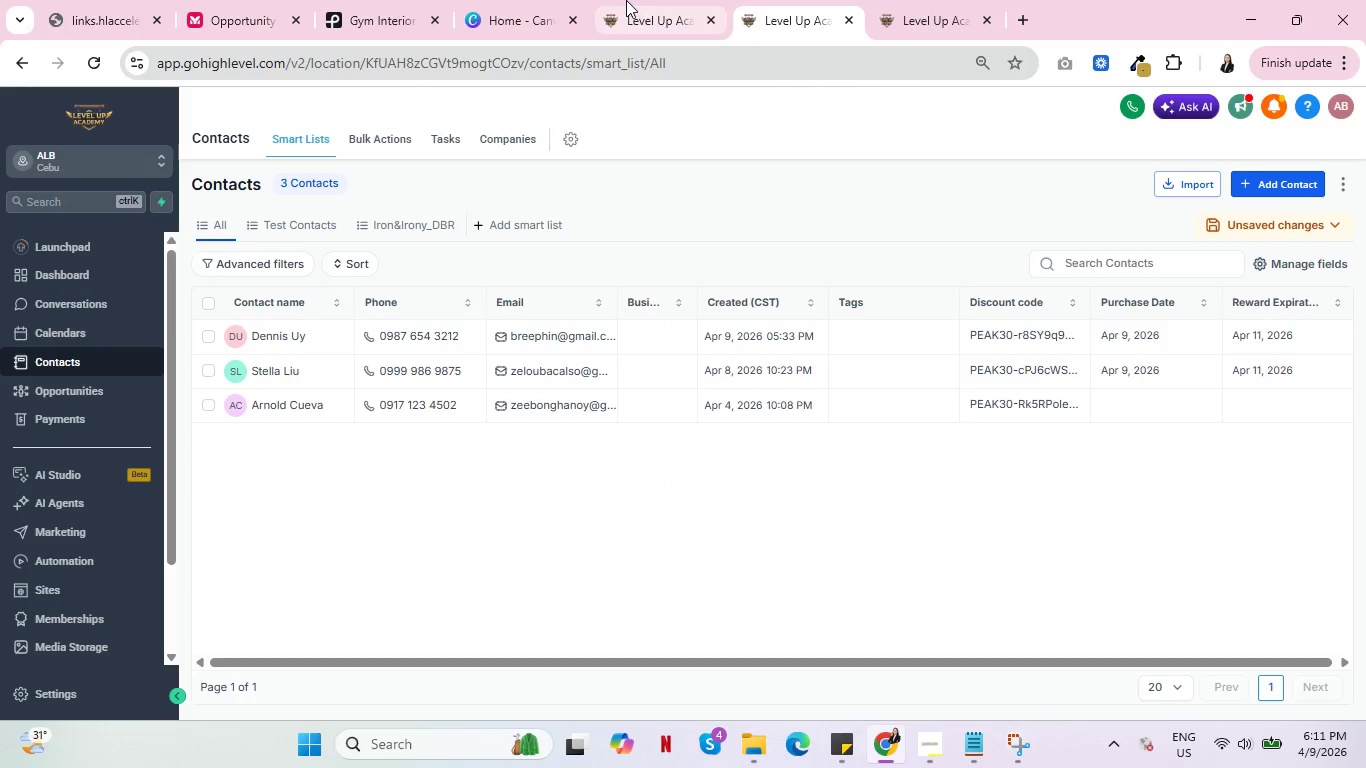 
left_click([626, 0])
 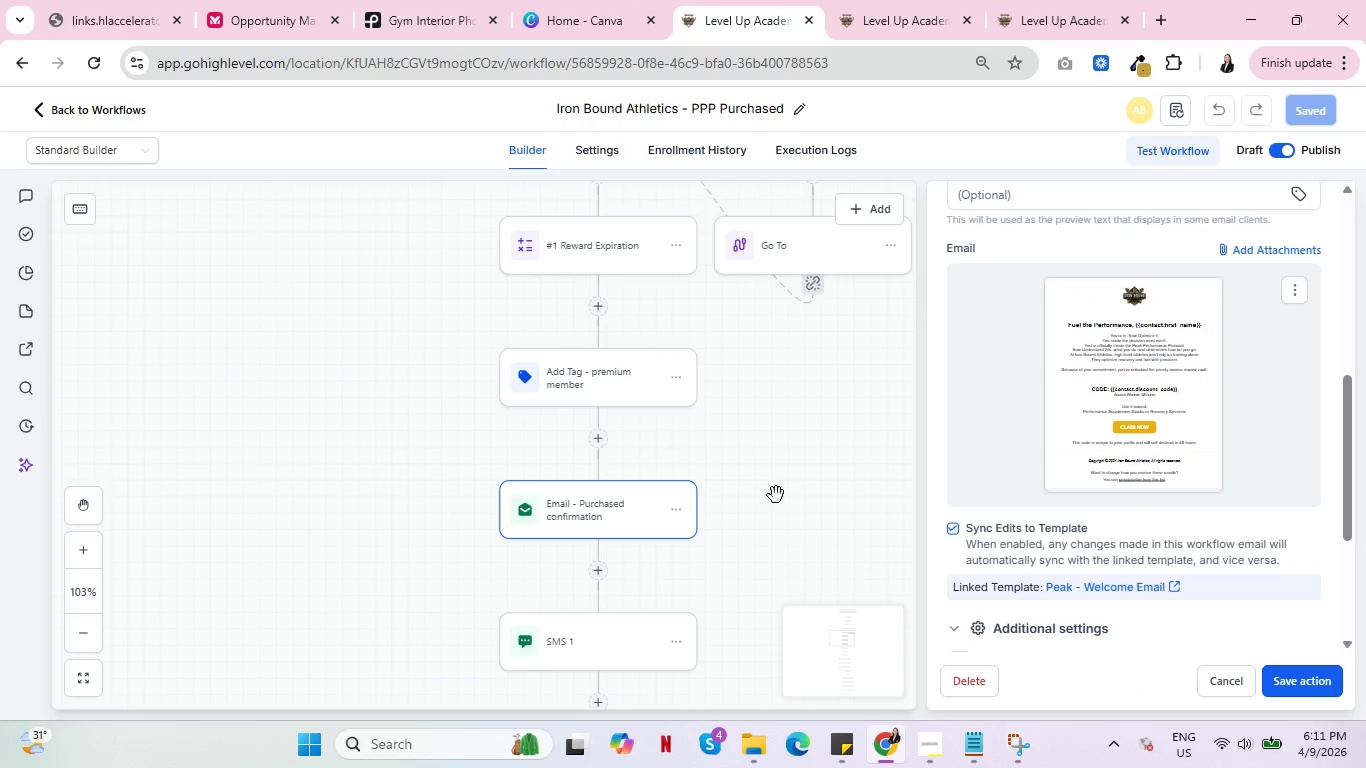 
scroll: coordinate [643, 497], scroll_direction: down, amount: 10.0
 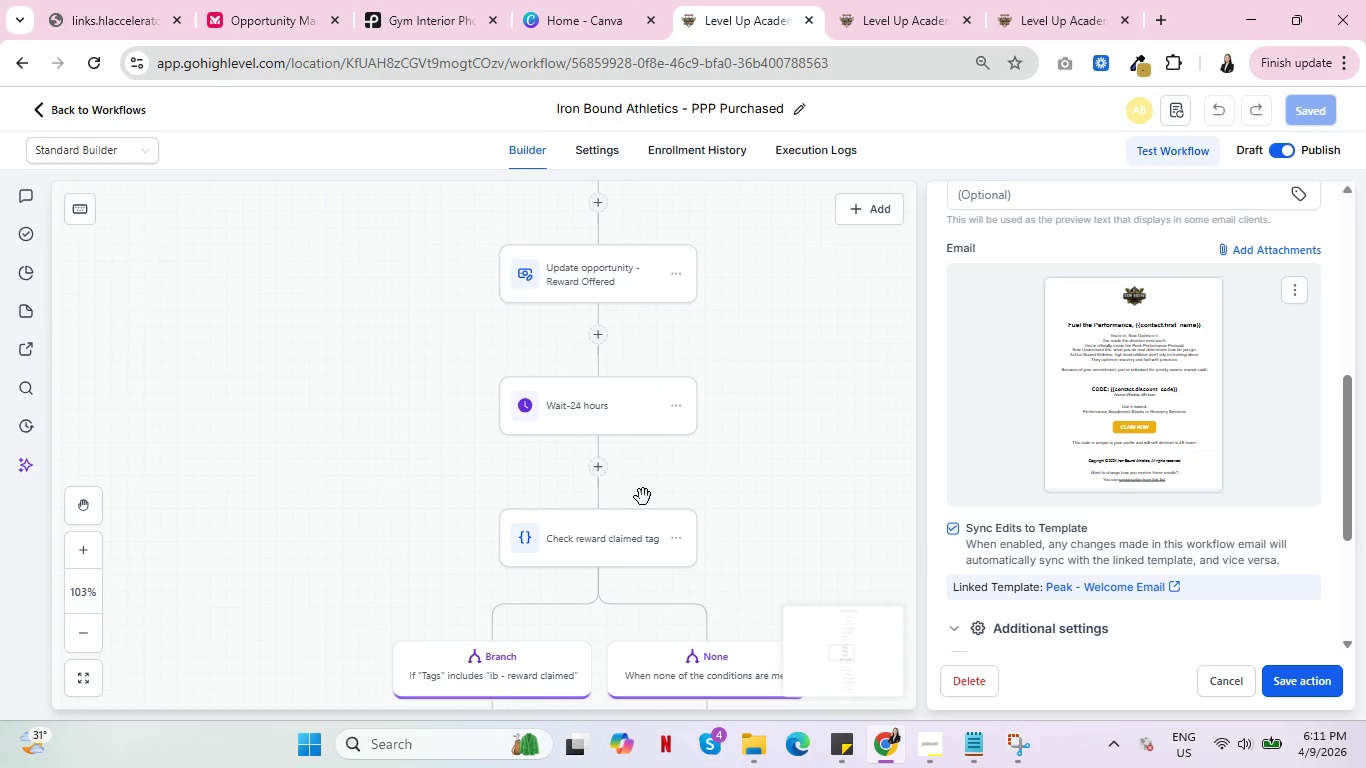 
scroll: coordinate [643, 497], scroll_direction: up, amount: 2.0
 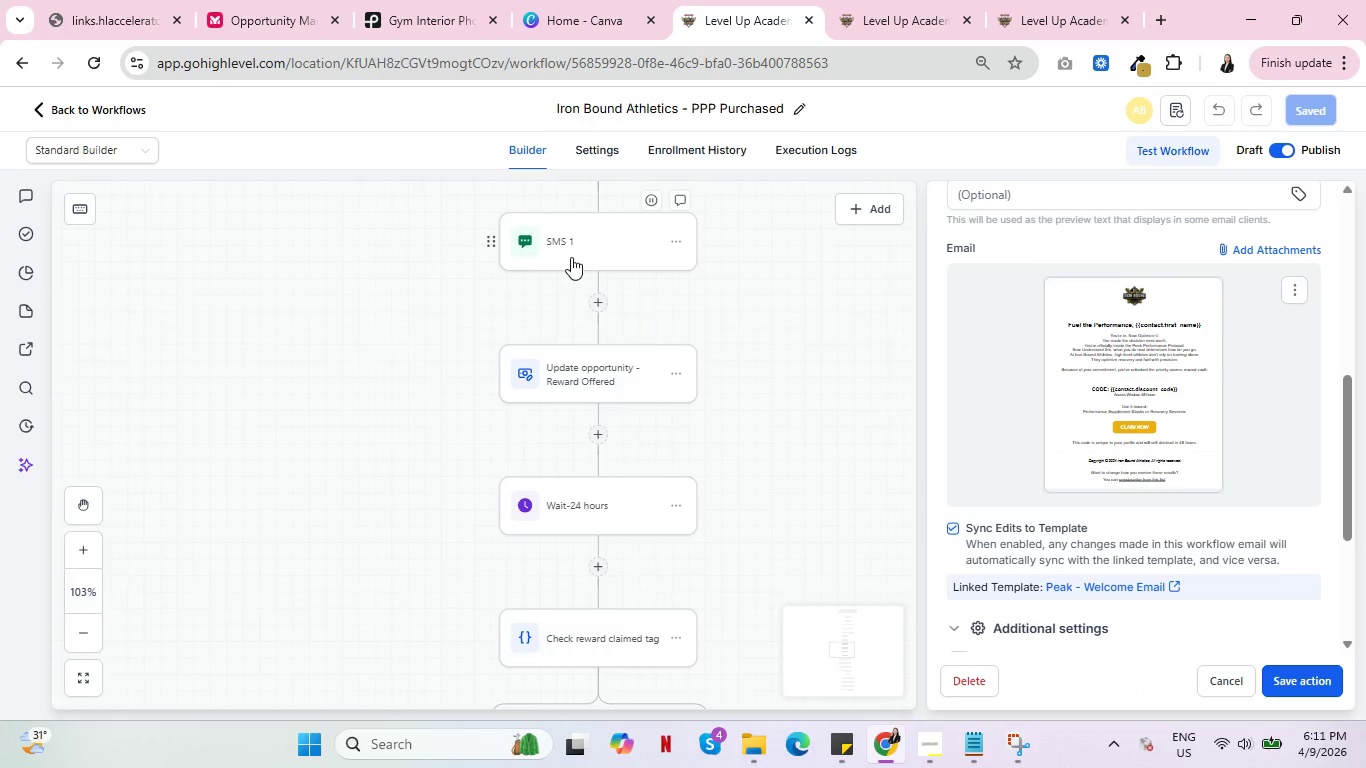 
left_click([573, 252])
 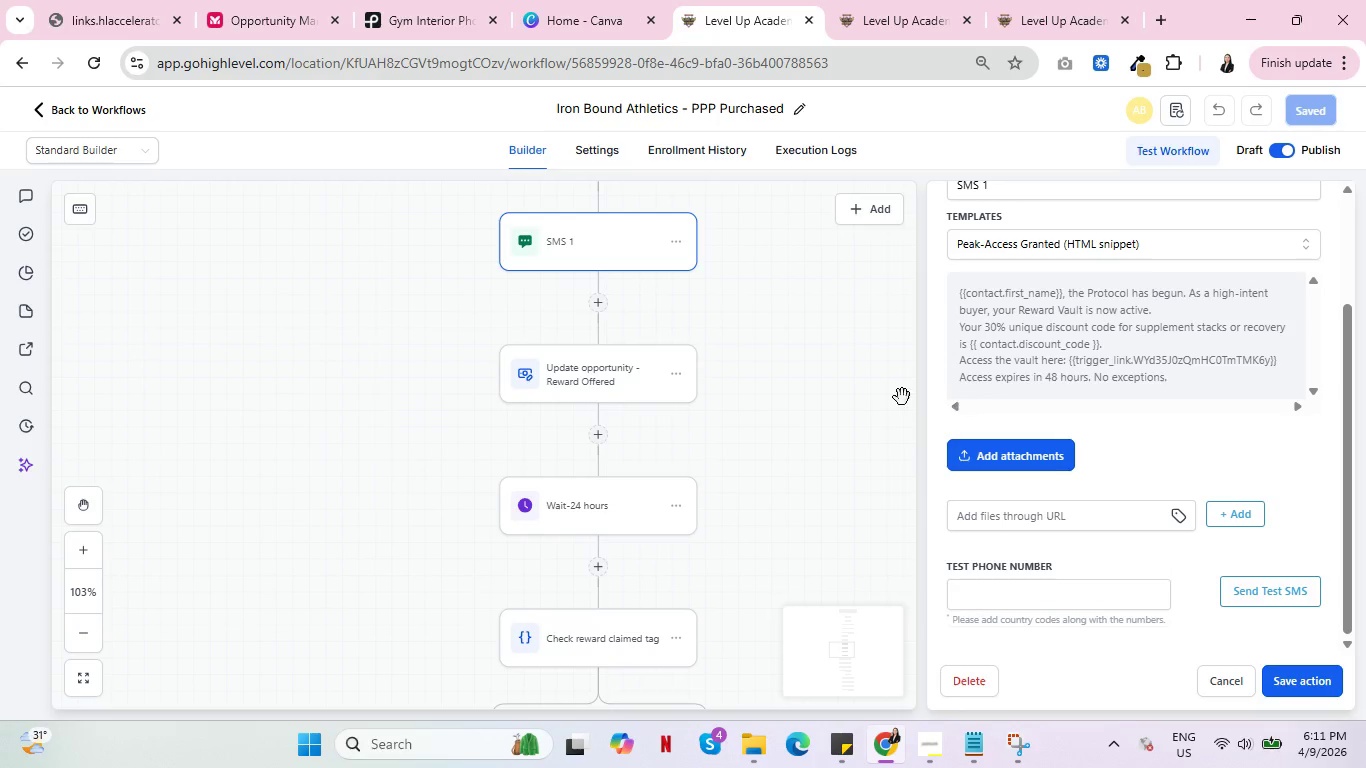 
wait(17.27)
 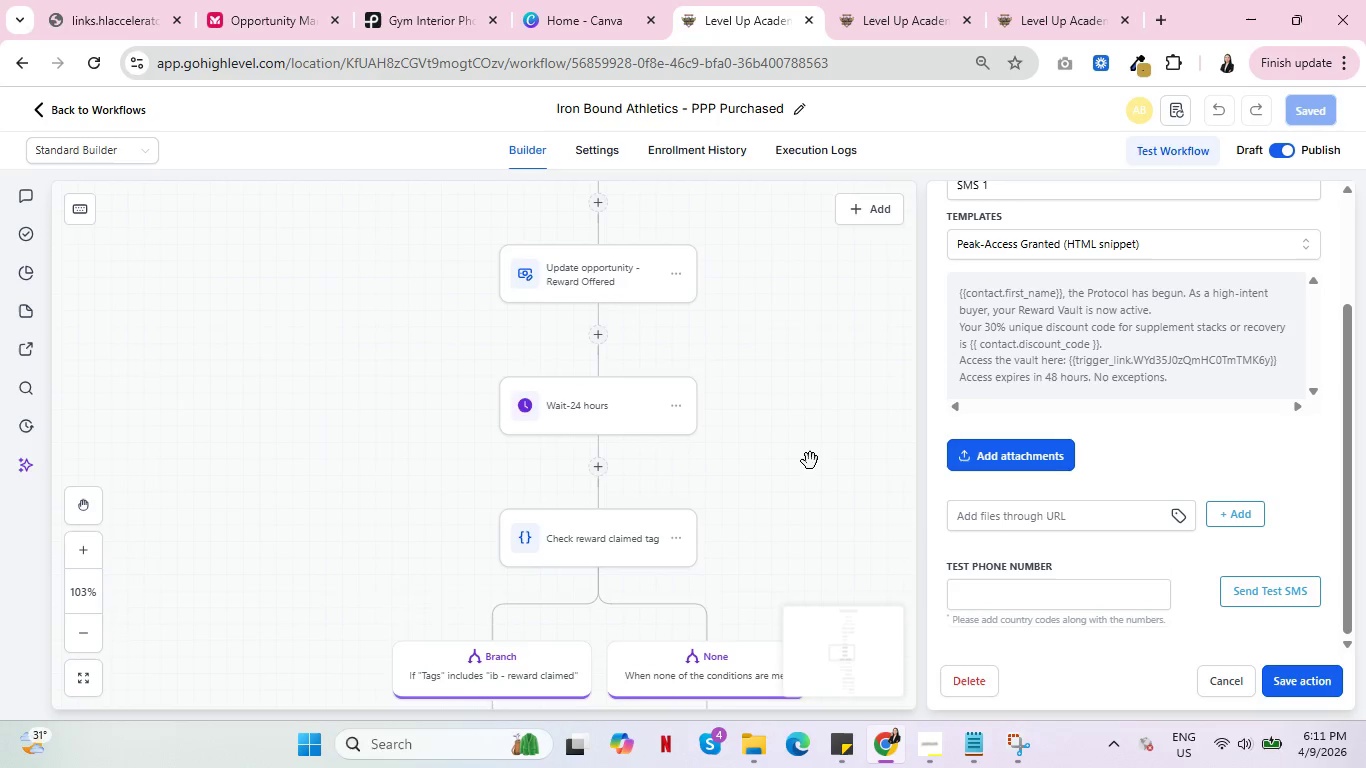 
left_click_drag(start_coordinate=[810, 461], to_coordinate=[648, 350])
 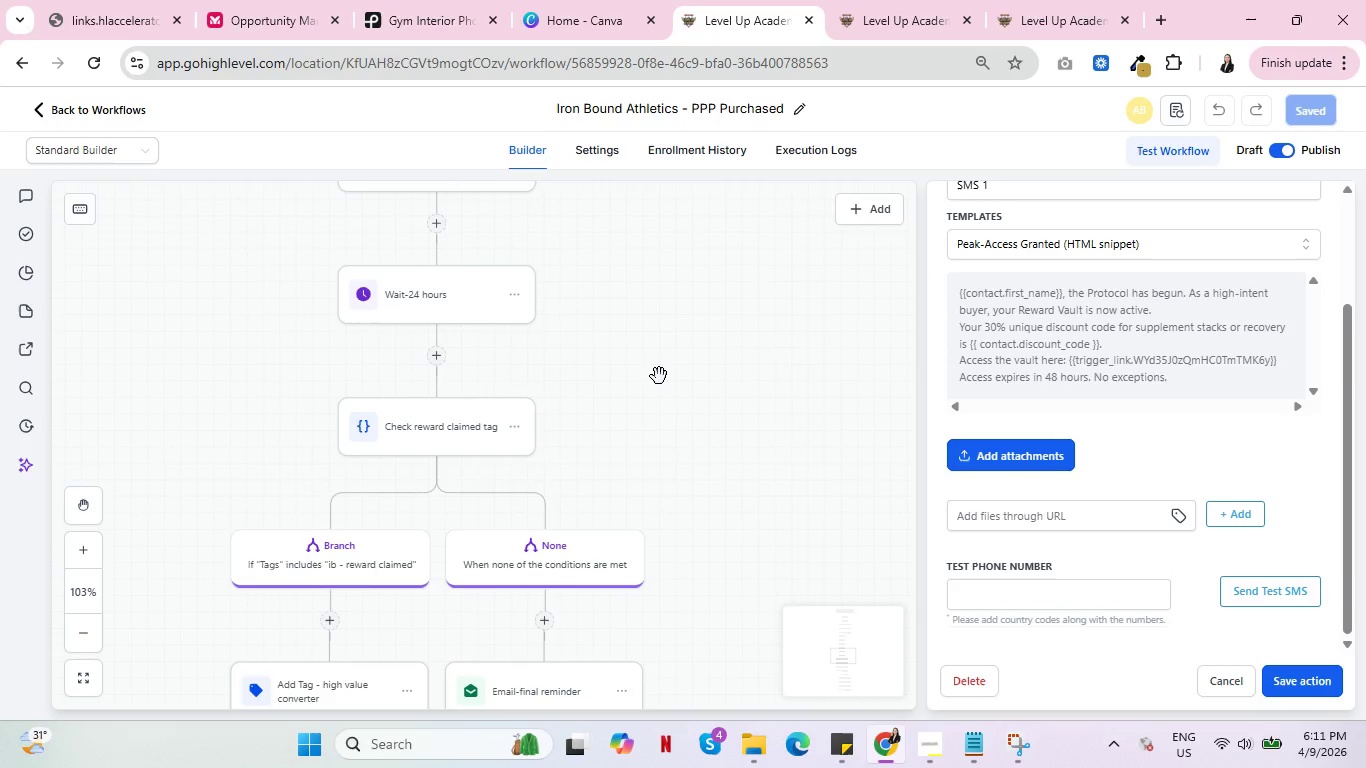 
scroll: coordinate [790, 441], scroll_direction: down, amount: 2.0
 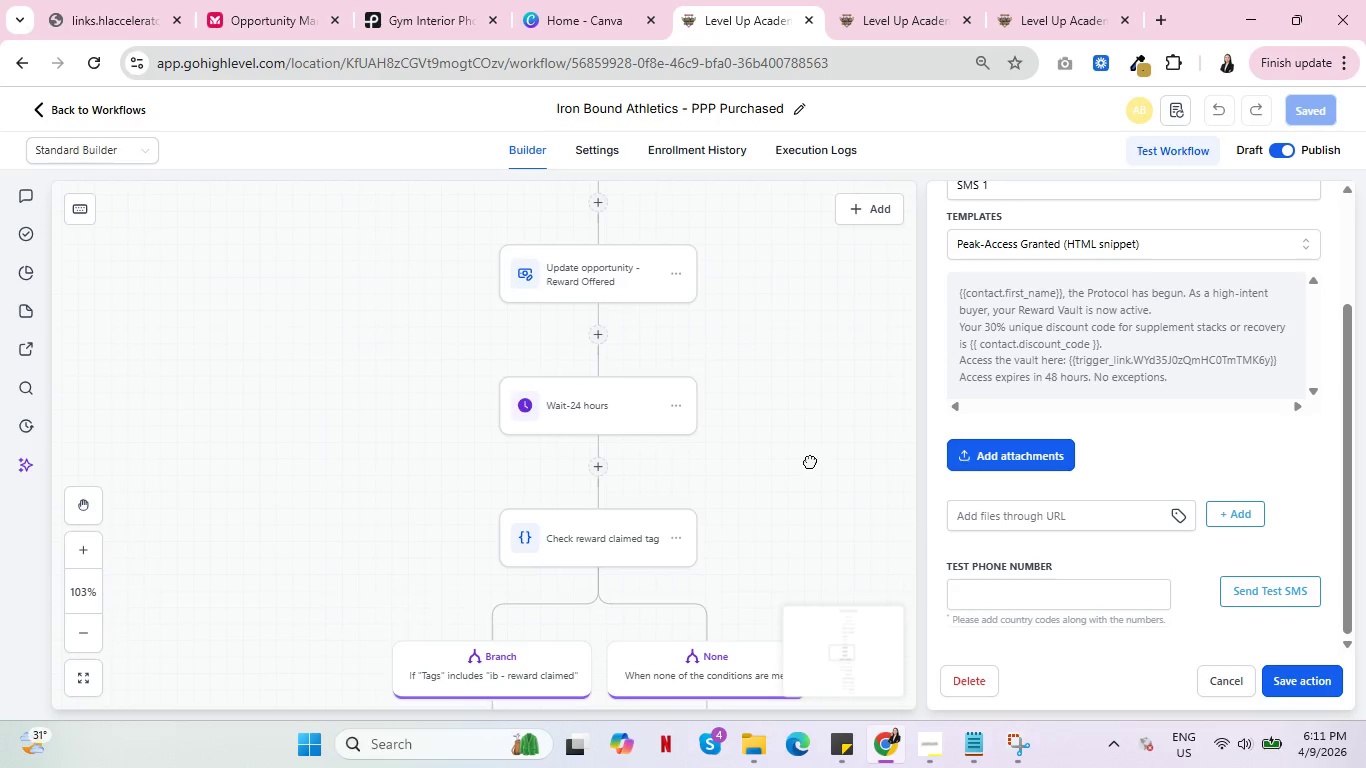 
left_click_drag(start_coordinate=[838, 563], to_coordinate=[616, 348])
 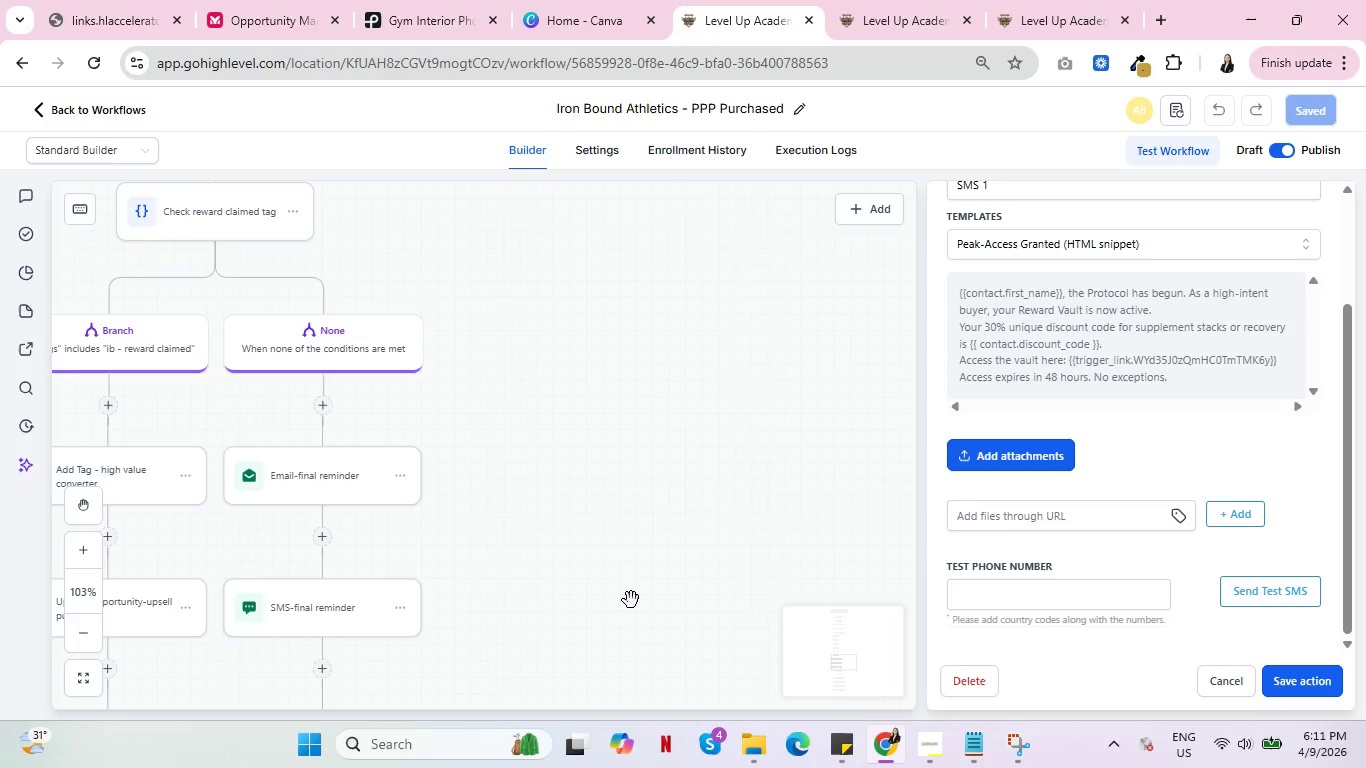 
left_click_drag(start_coordinate=[634, 595], to_coordinate=[750, 378])
 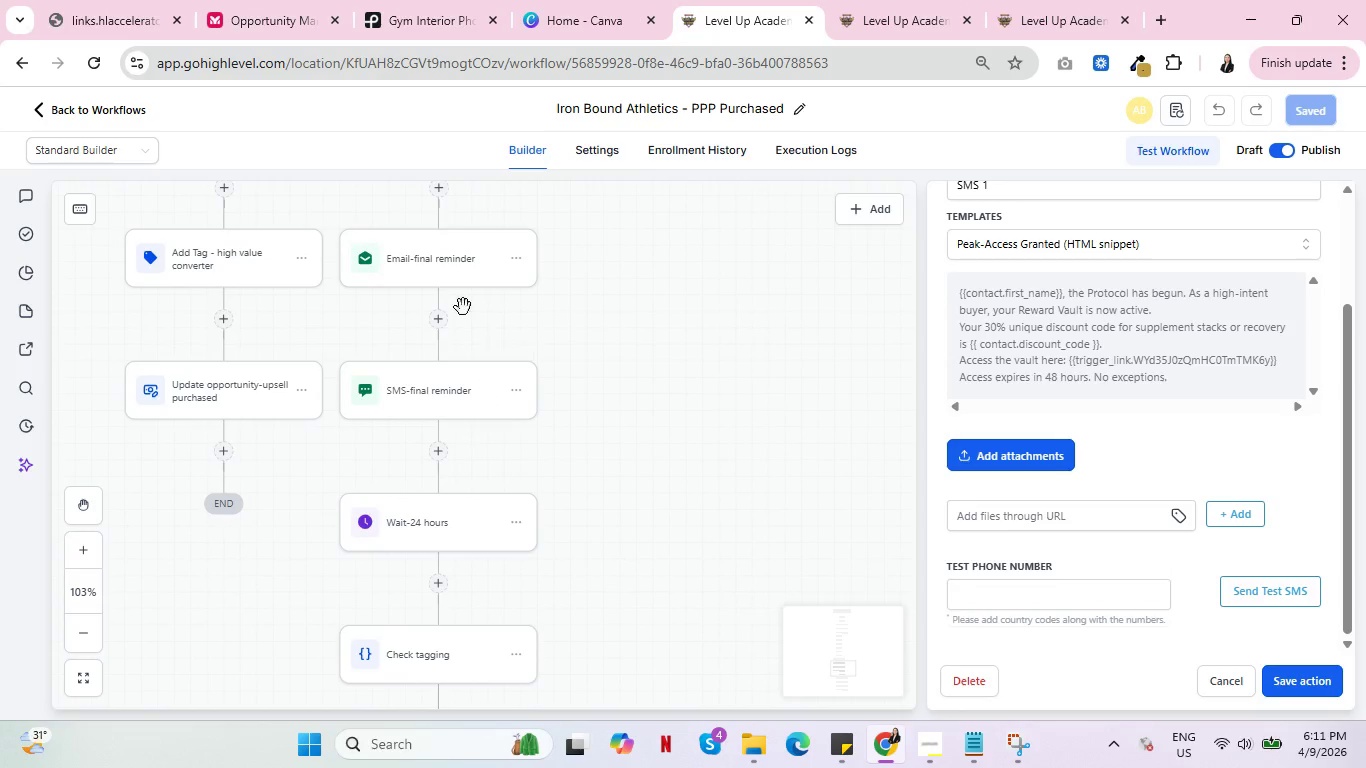 
left_click([433, 246])
 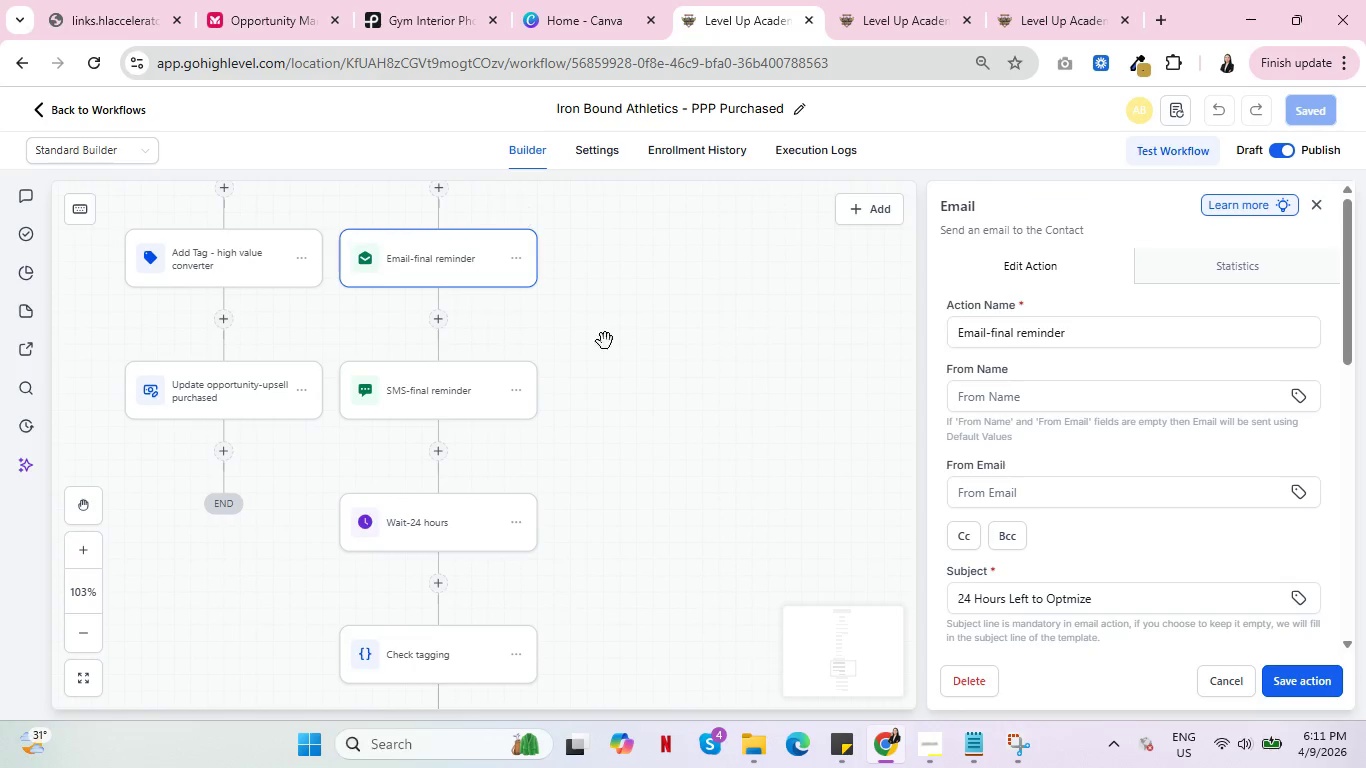 
scroll: coordinate [1103, 564], scroll_direction: down, amount: 5.0
 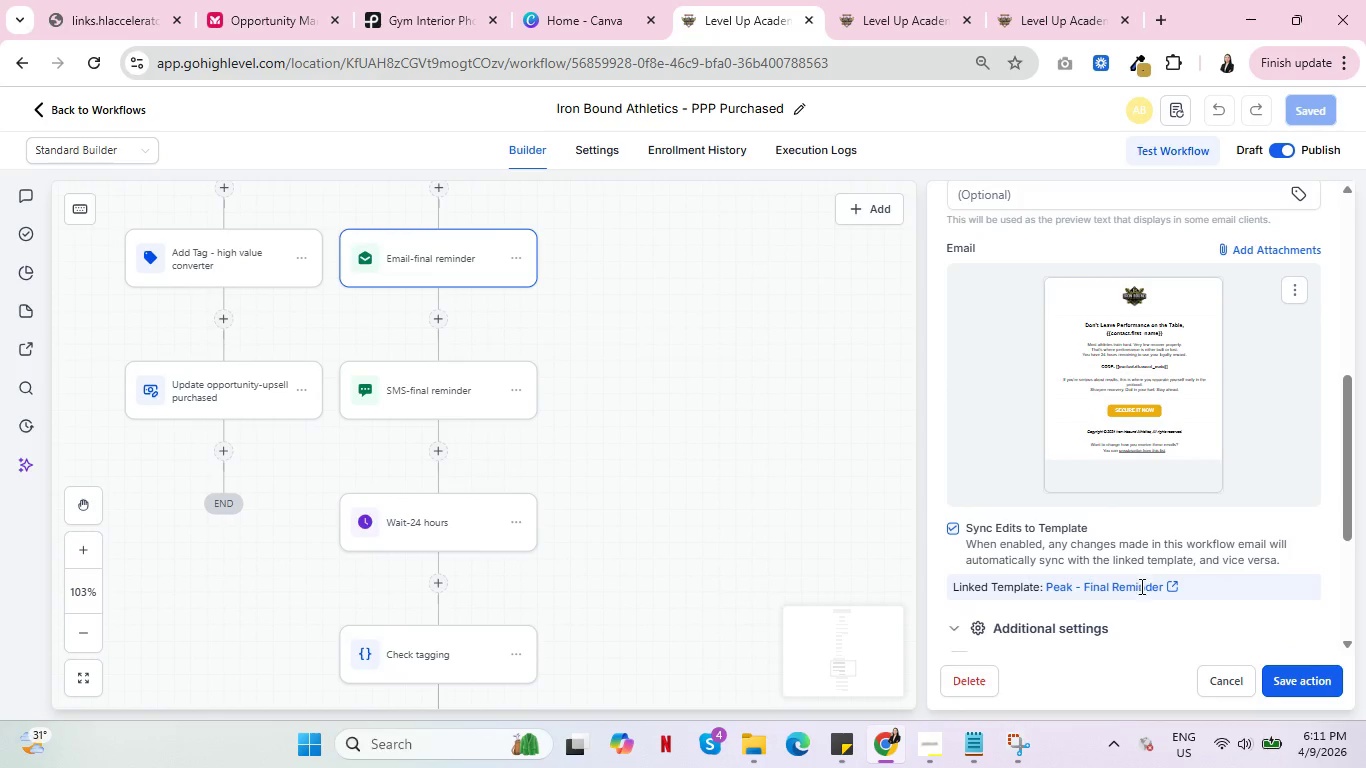 
left_click([1142, 588])
 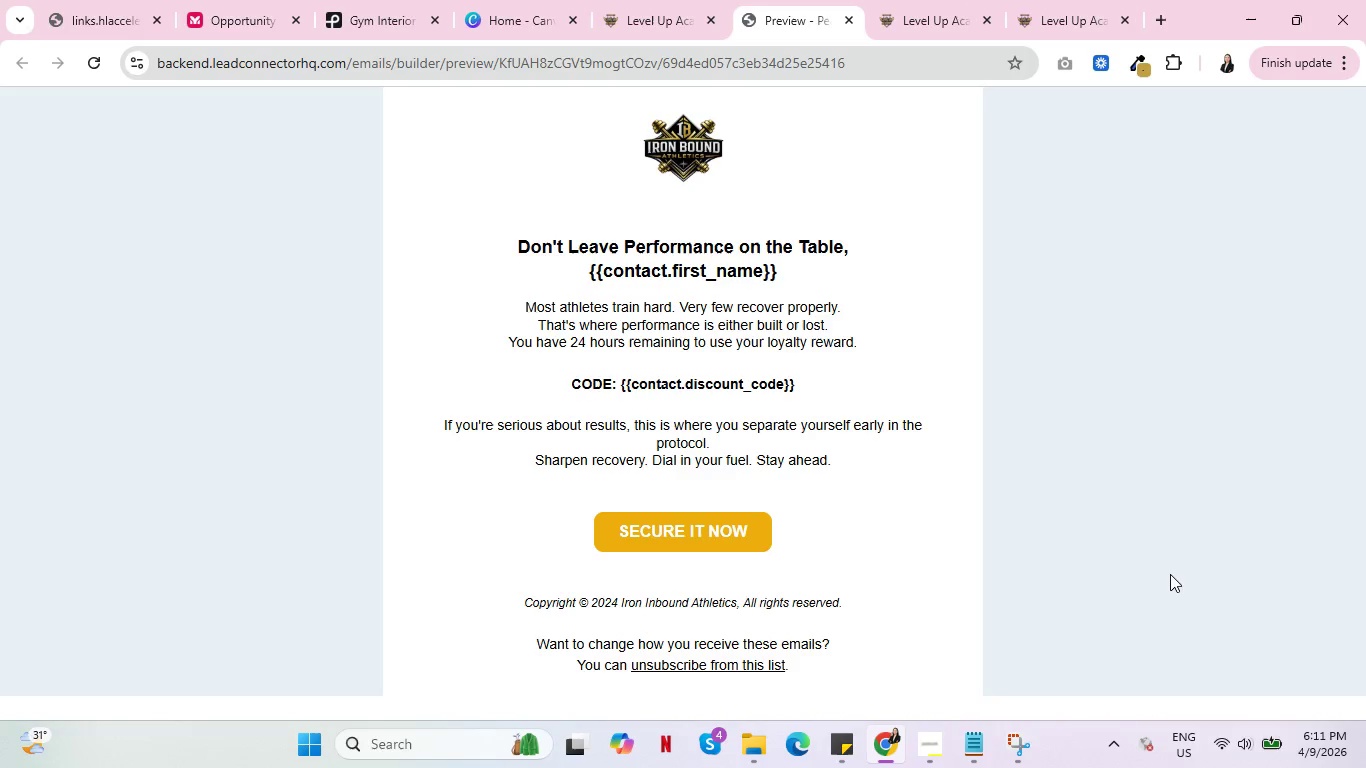 
left_click([690, 527])
 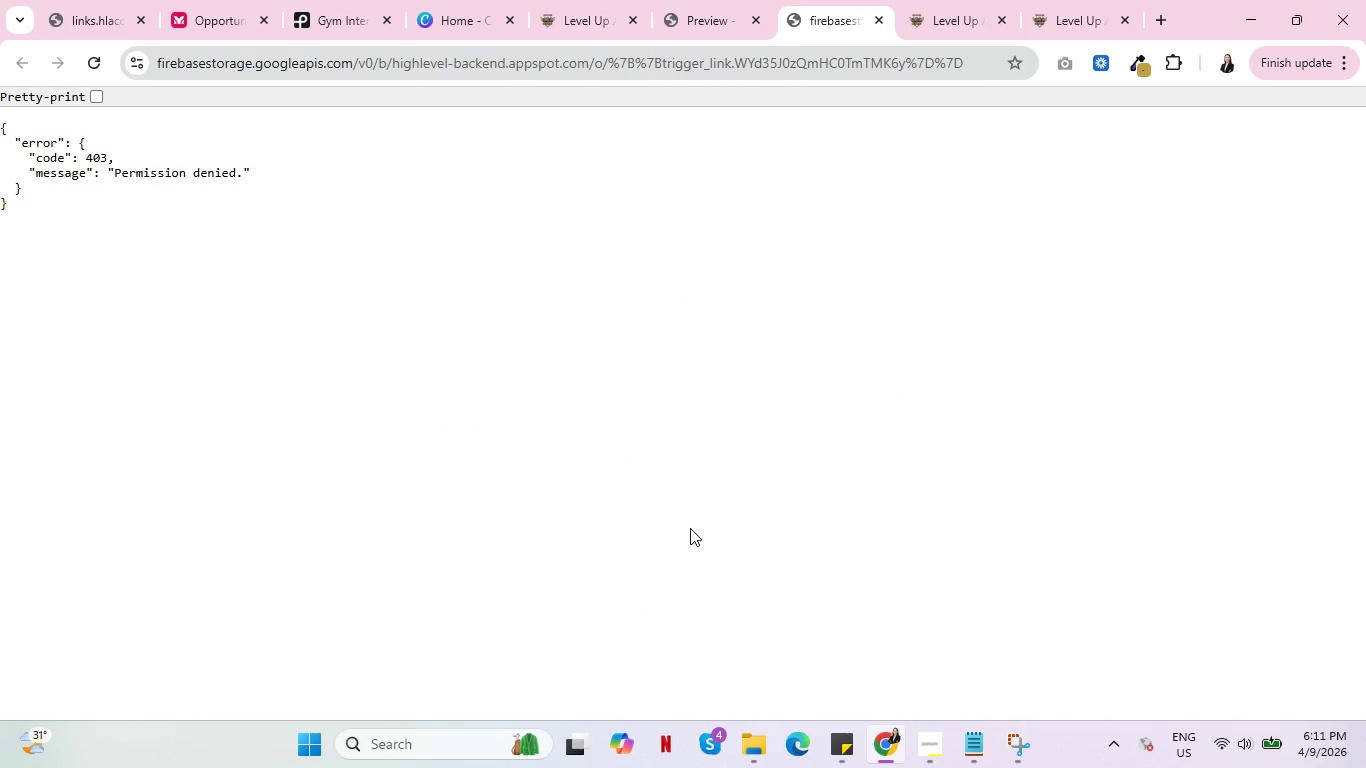 
left_click([877, 24])
 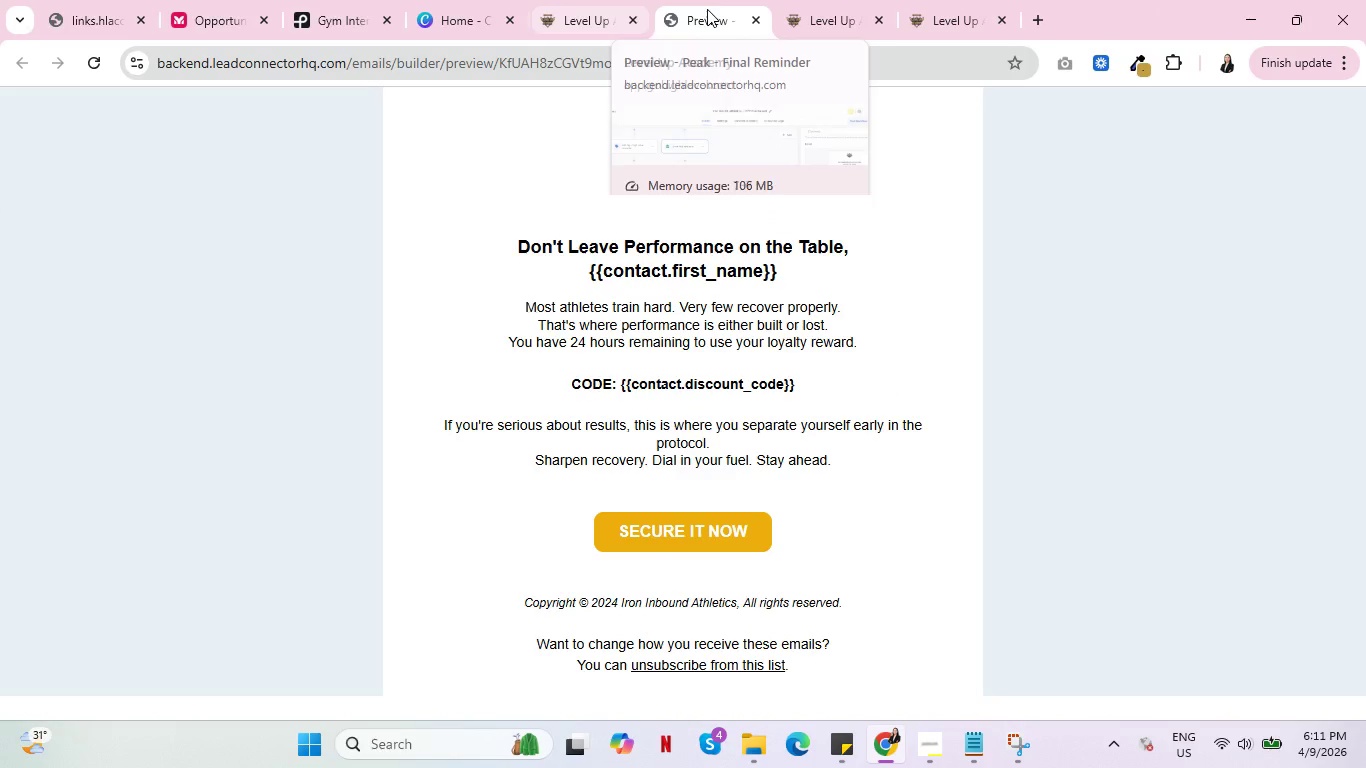 
left_click([757, 20])
 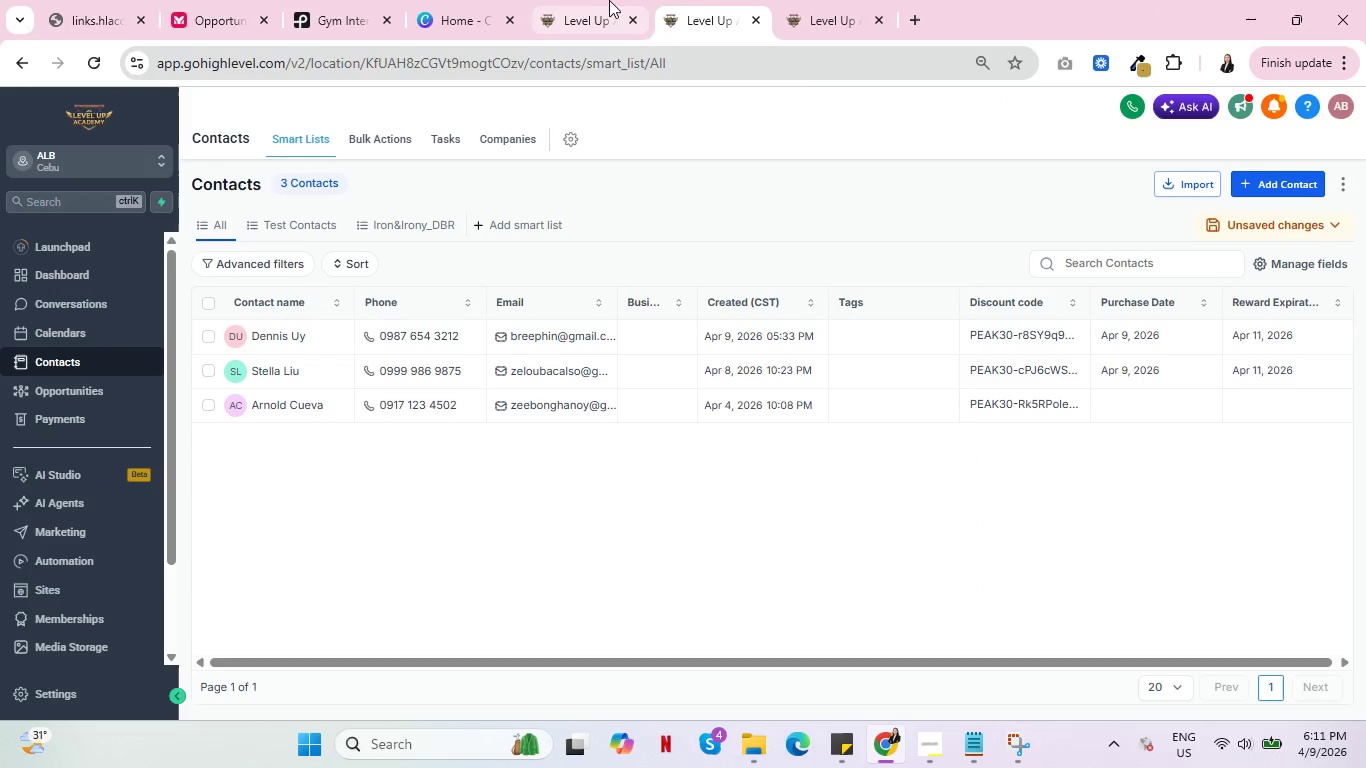 
left_click([605, 0])
 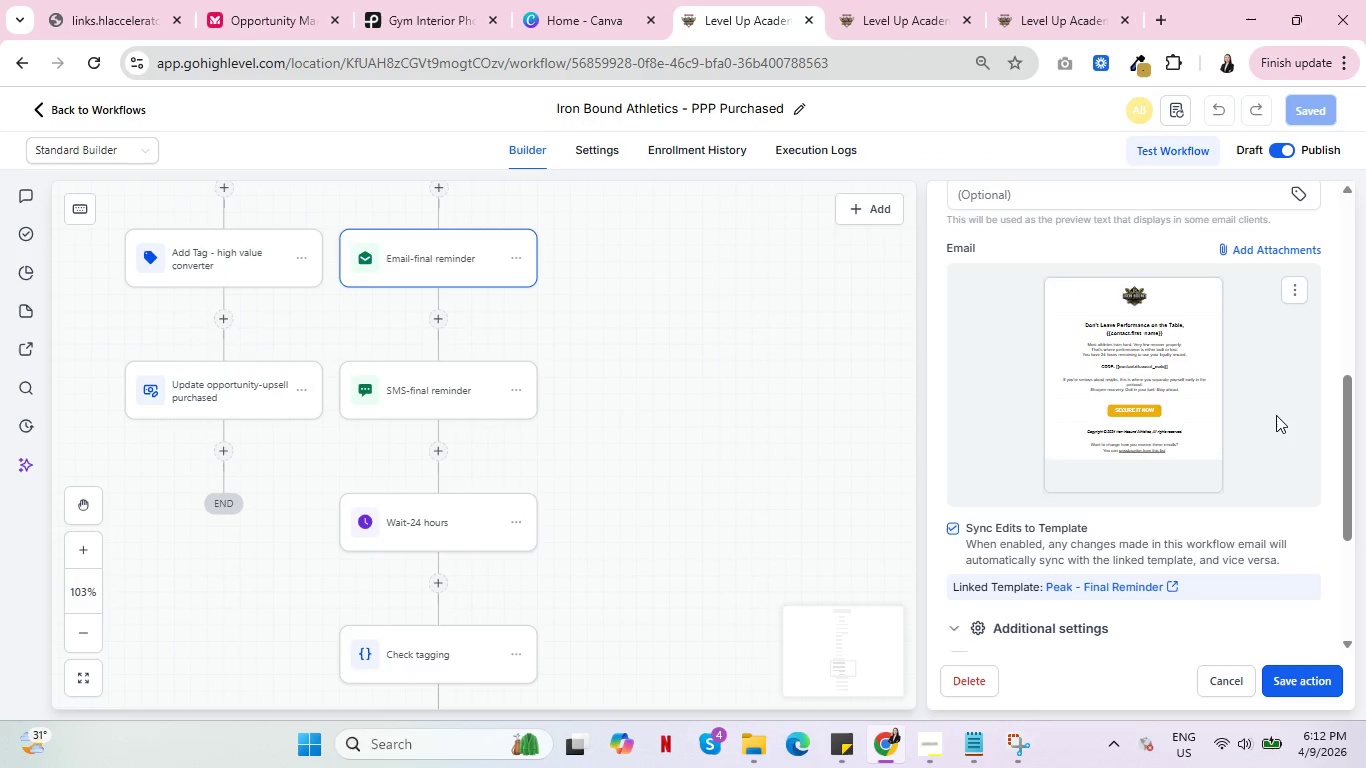 
scroll: coordinate [1267, 426], scroll_direction: down, amount: 5.0
 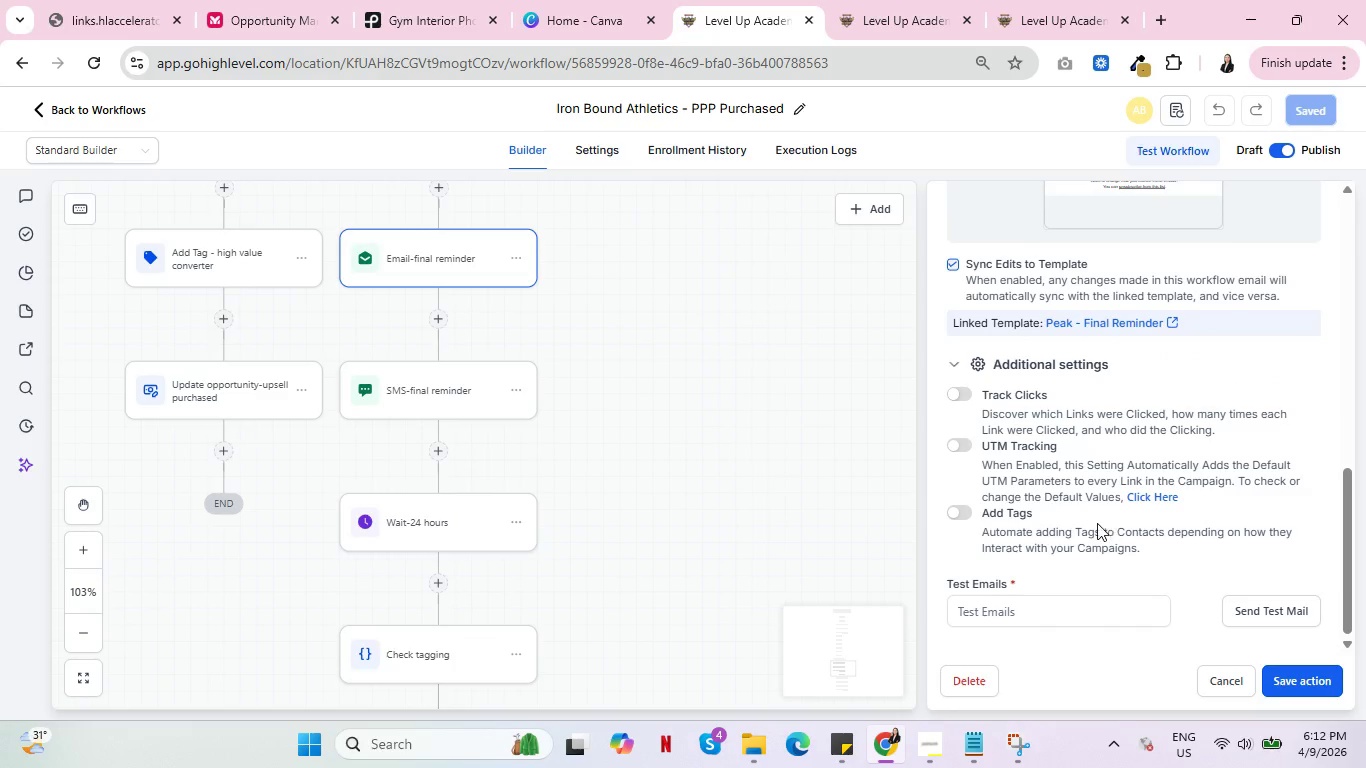 
left_click([1027, 613])
 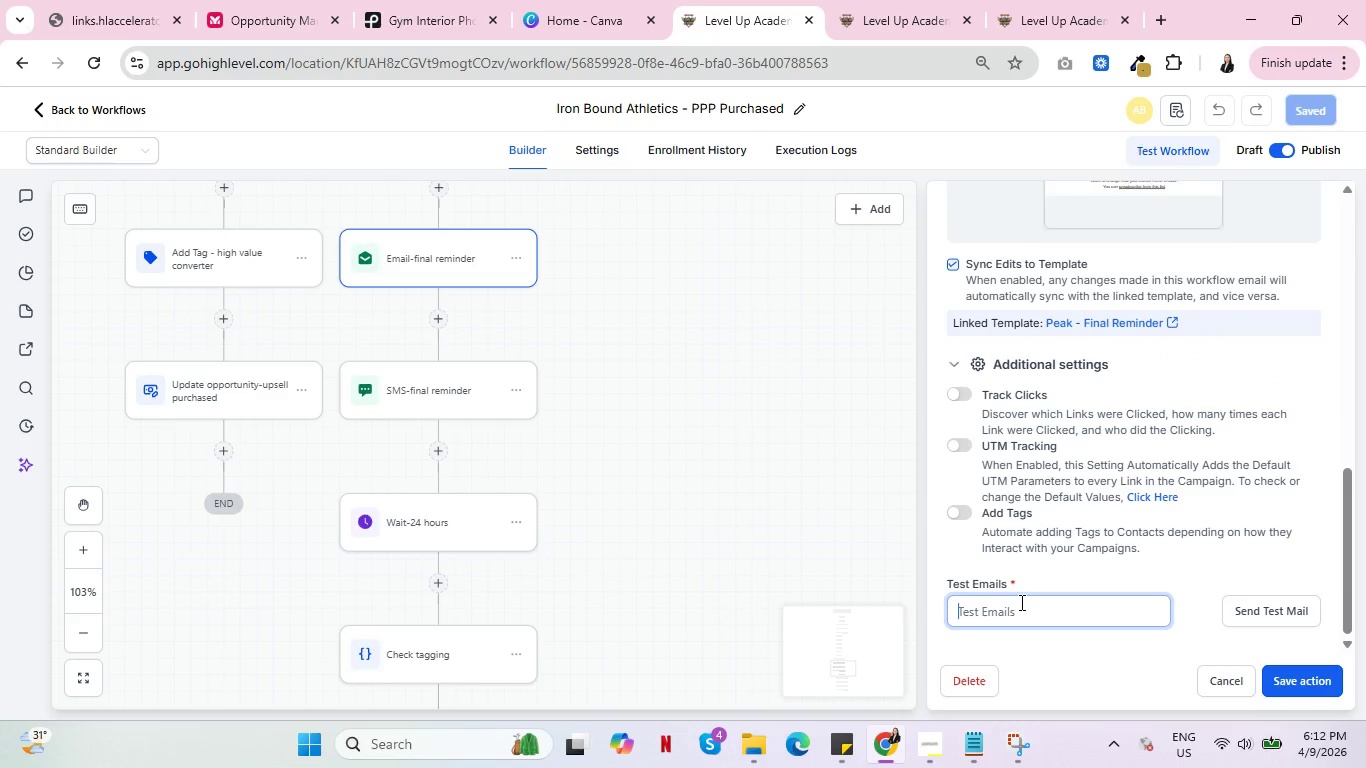 
scroll: coordinate [1096, 525], scroll_direction: down, amount: 2.0
 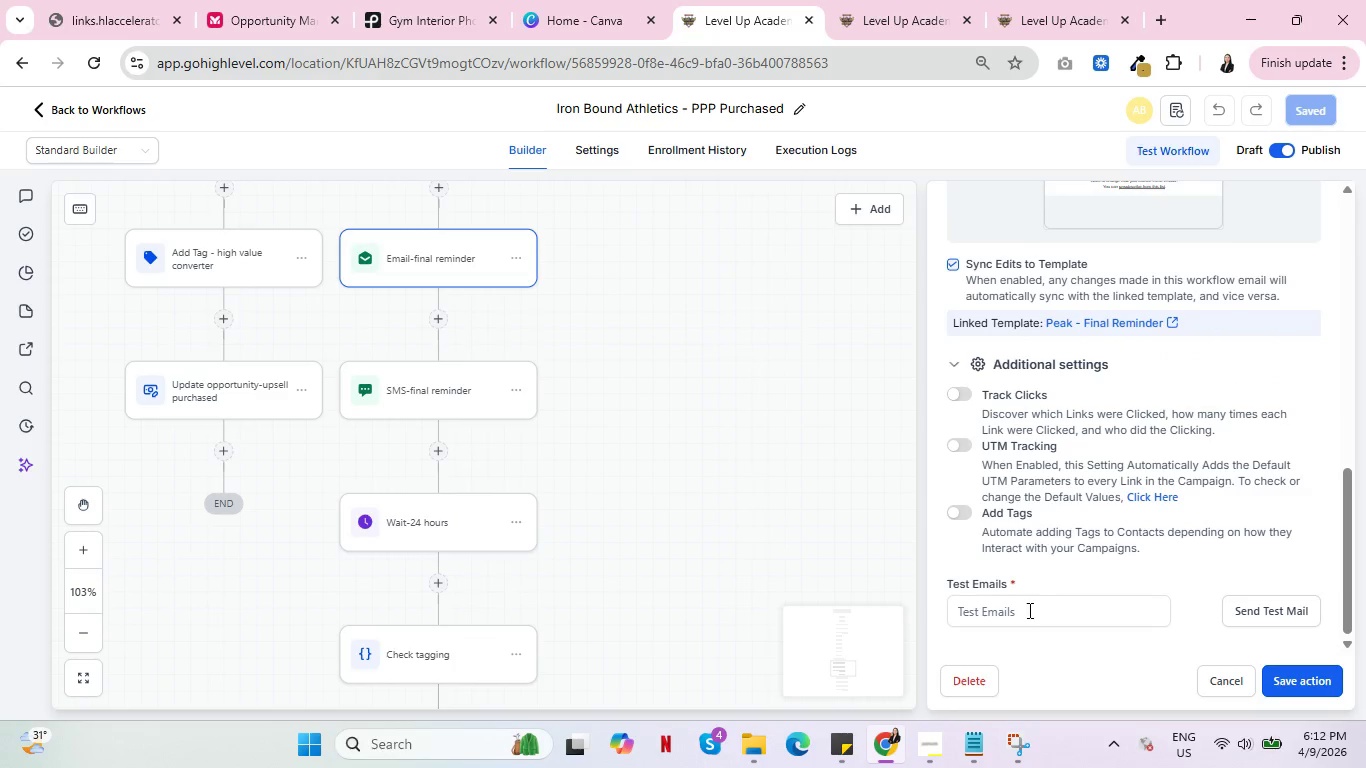 
type(breephin@gmail.om)
key(Backspace)
key(Backspace)
type(ci)
key(Backspace)
type(om)
 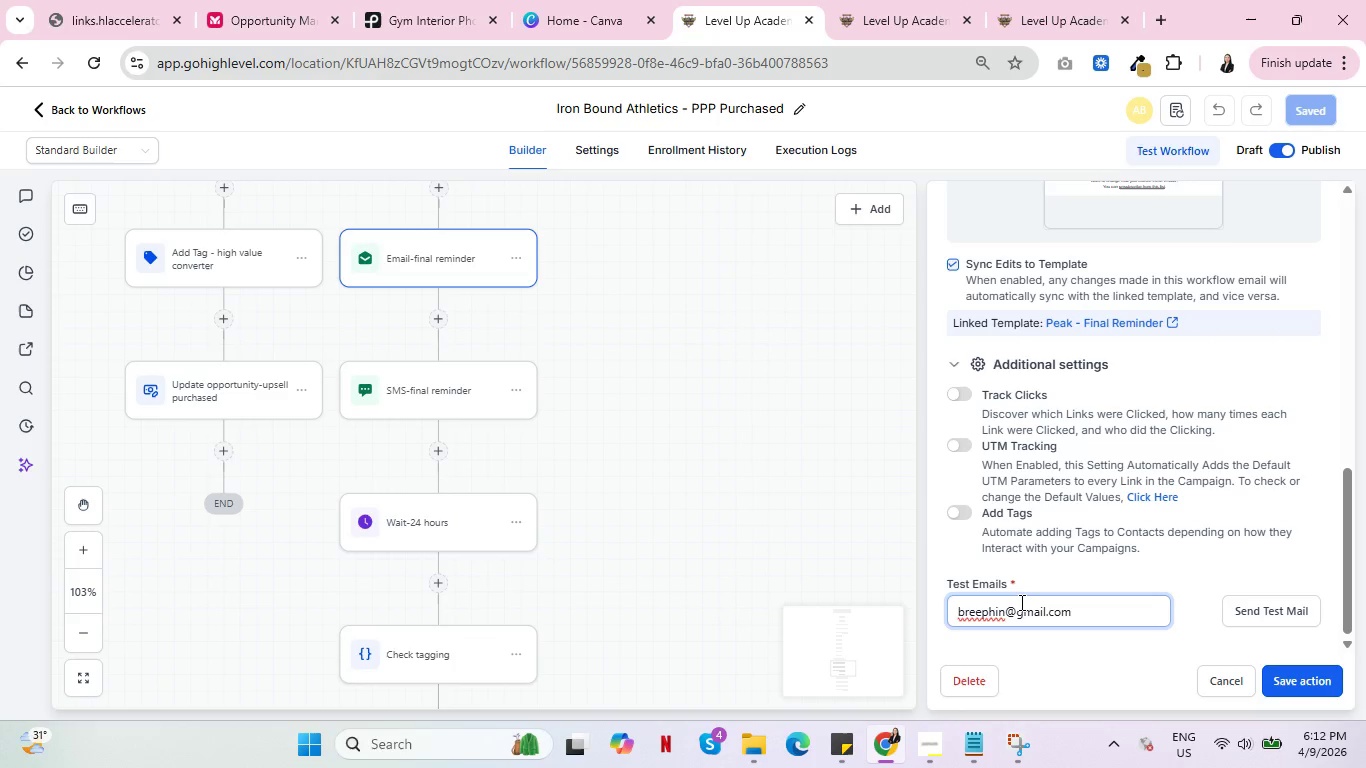 
left_click([1281, 612])
 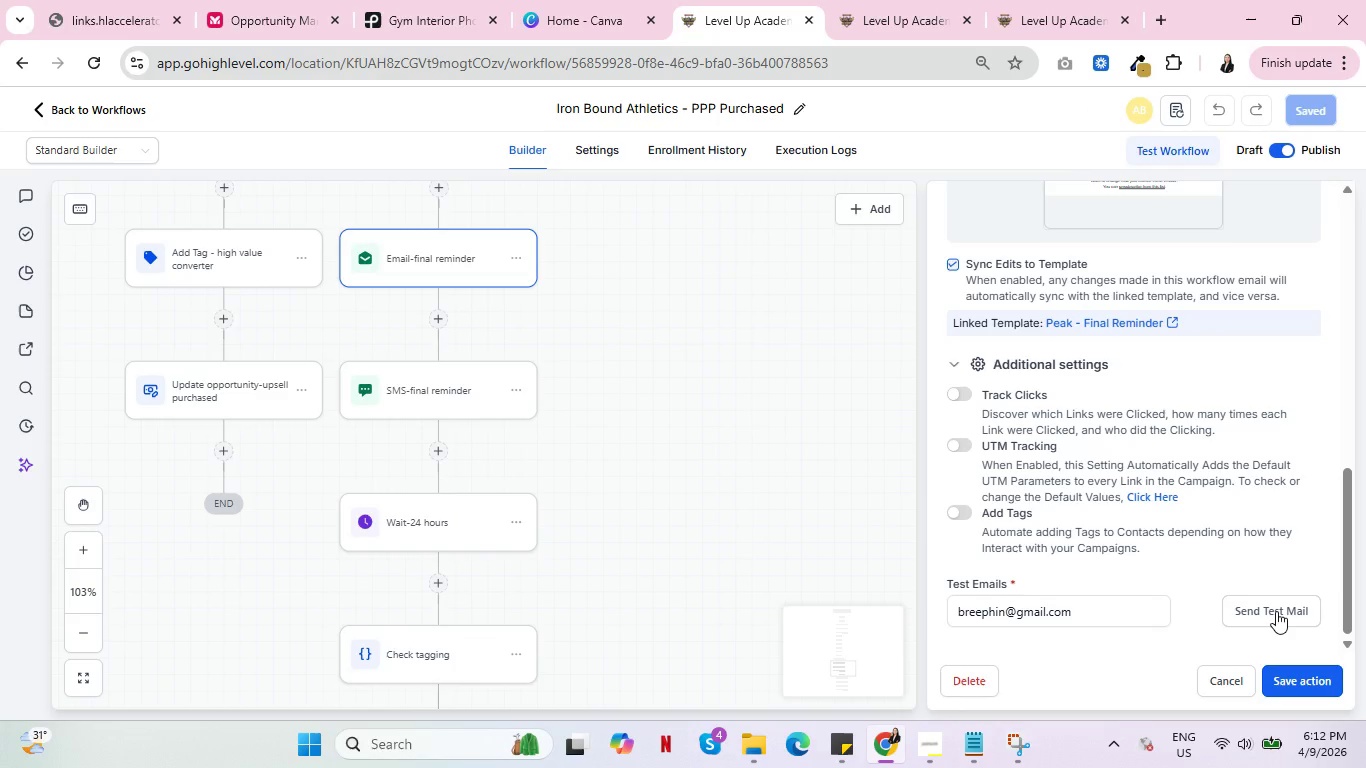 
wait(27.31)
 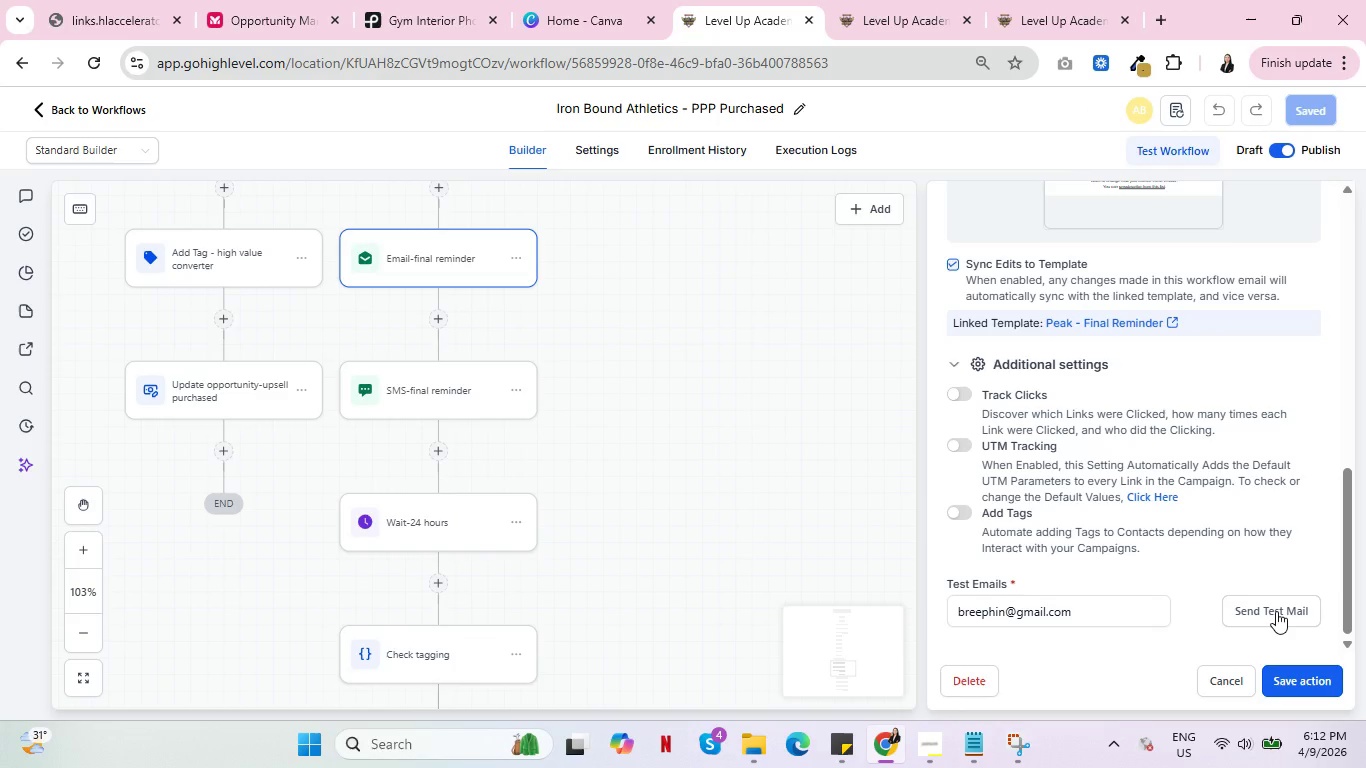 
scroll: coordinate [1187, 473], scroll_direction: up, amount: 5.0
 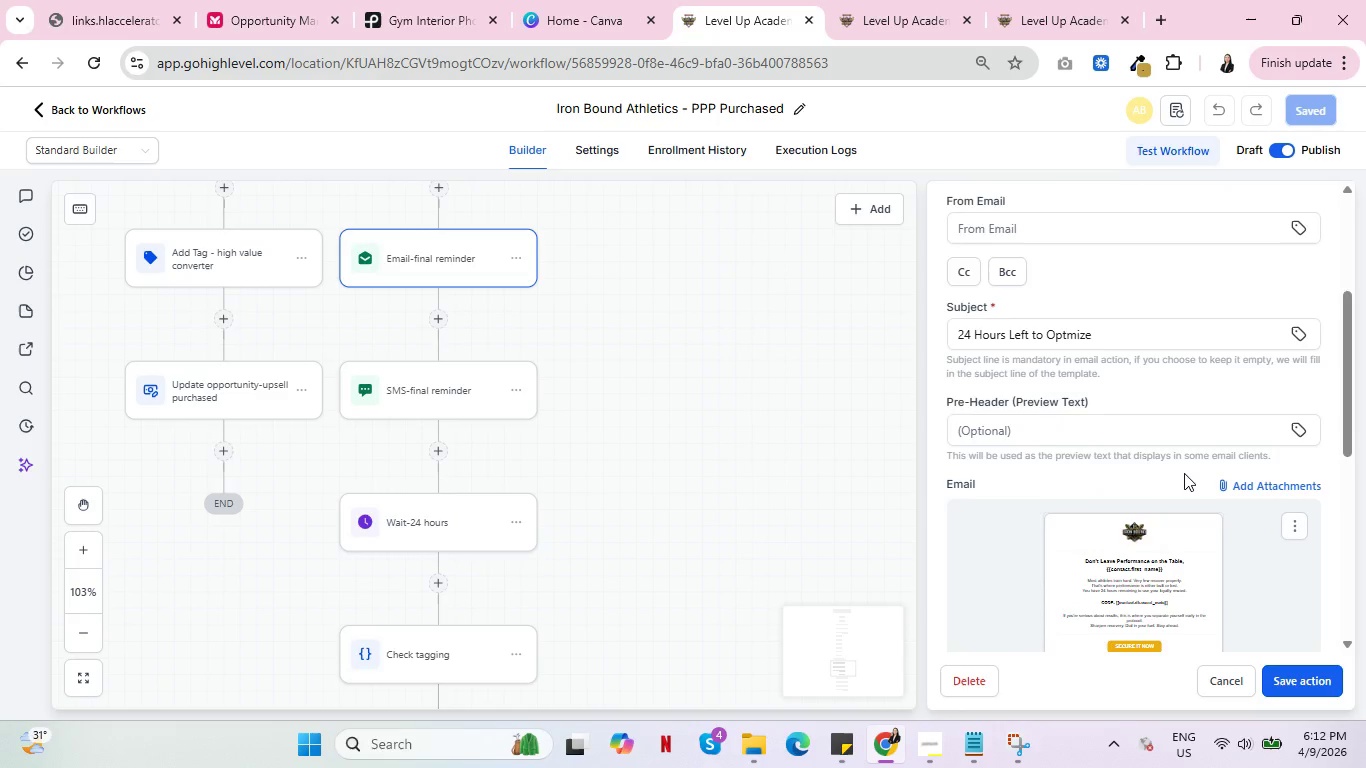 
scroll: coordinate [1183, 474], scroll_direction: down, amount: 2.0
 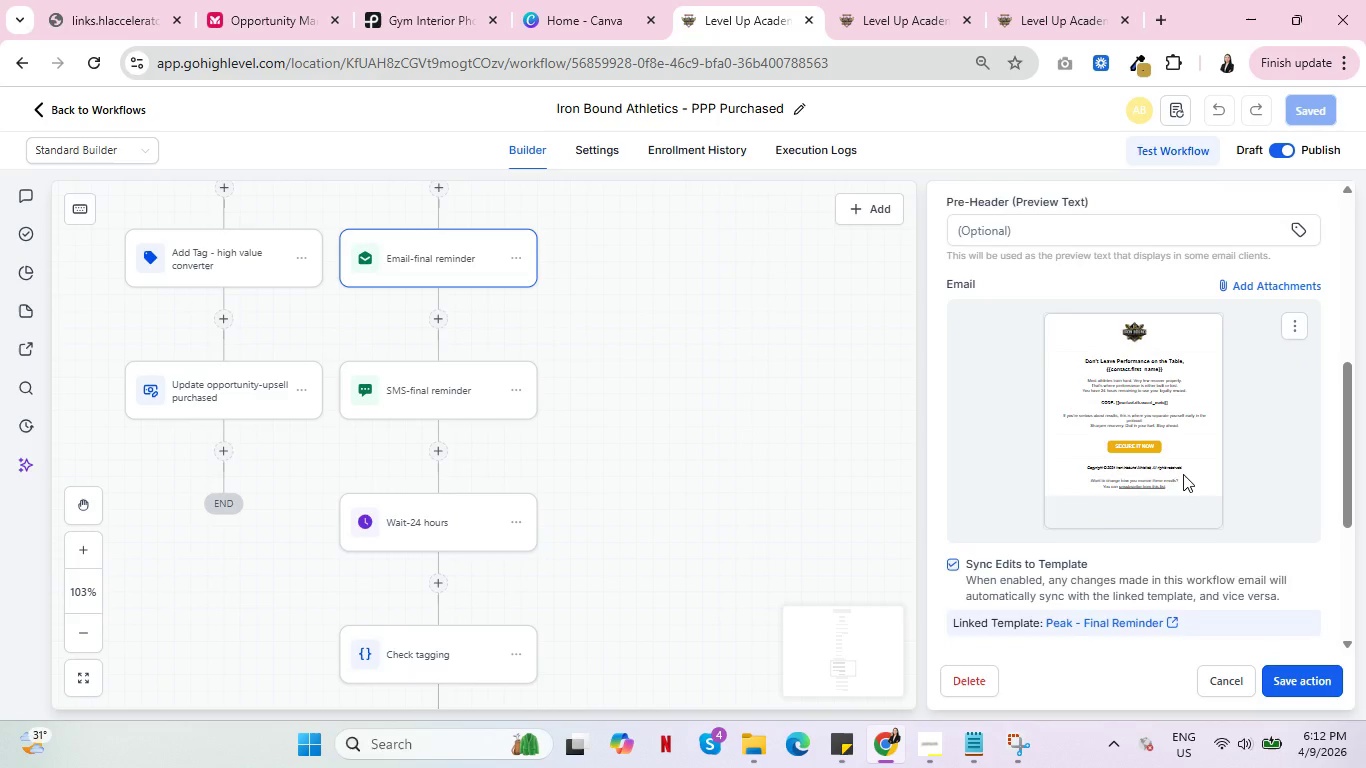 
scroll: coordinate [1183, 475], scroll_direction: up, amount: 7.0
 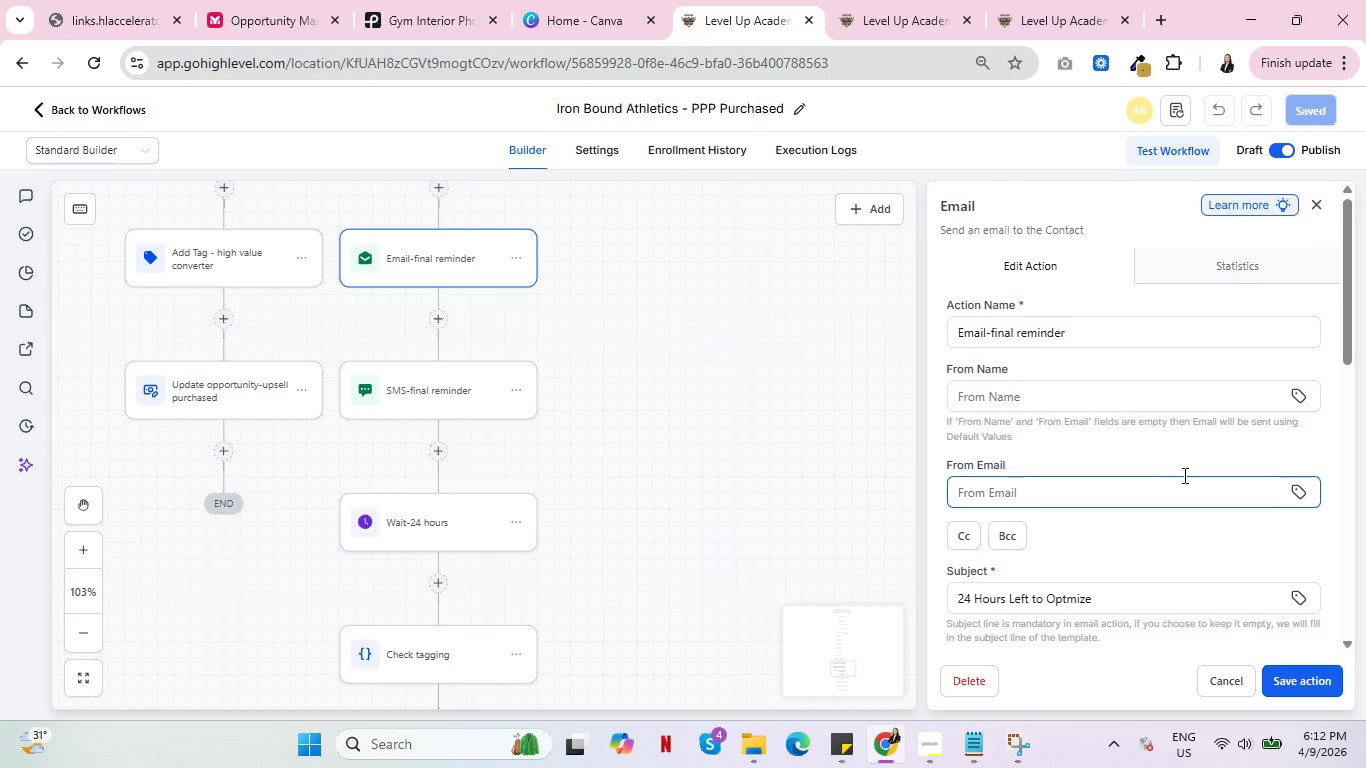 
scroll: coordinate [1183, 475], scroll_direction: down, amount: 3.0
 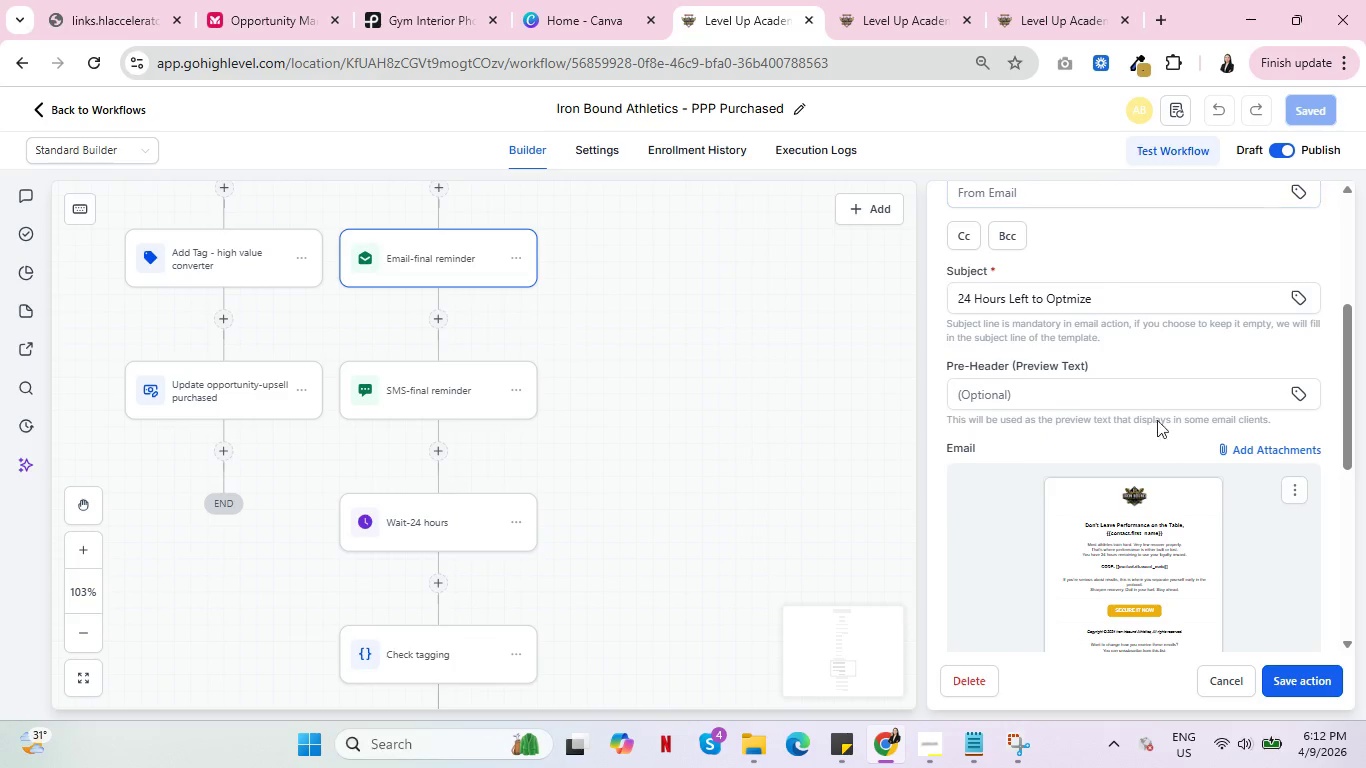 
left_click([1066, 295])
 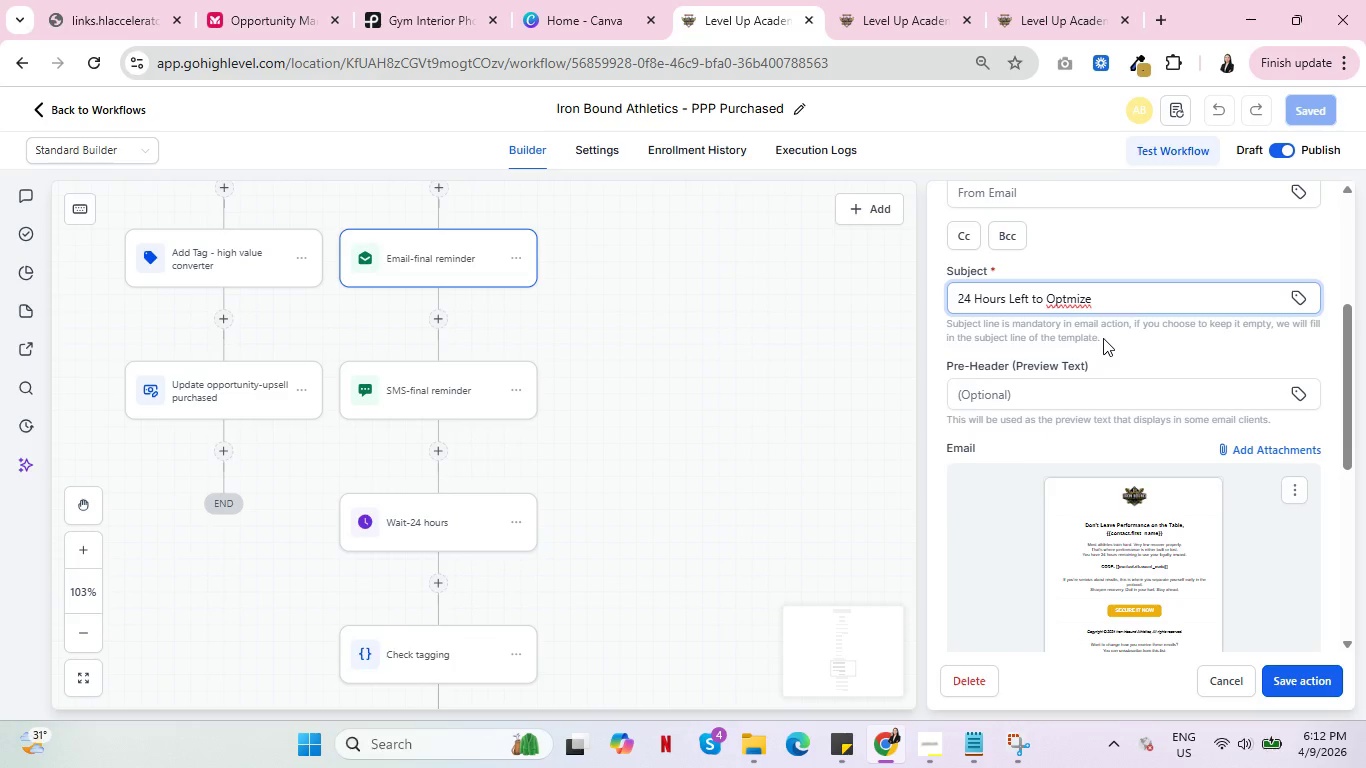 
key(I)
 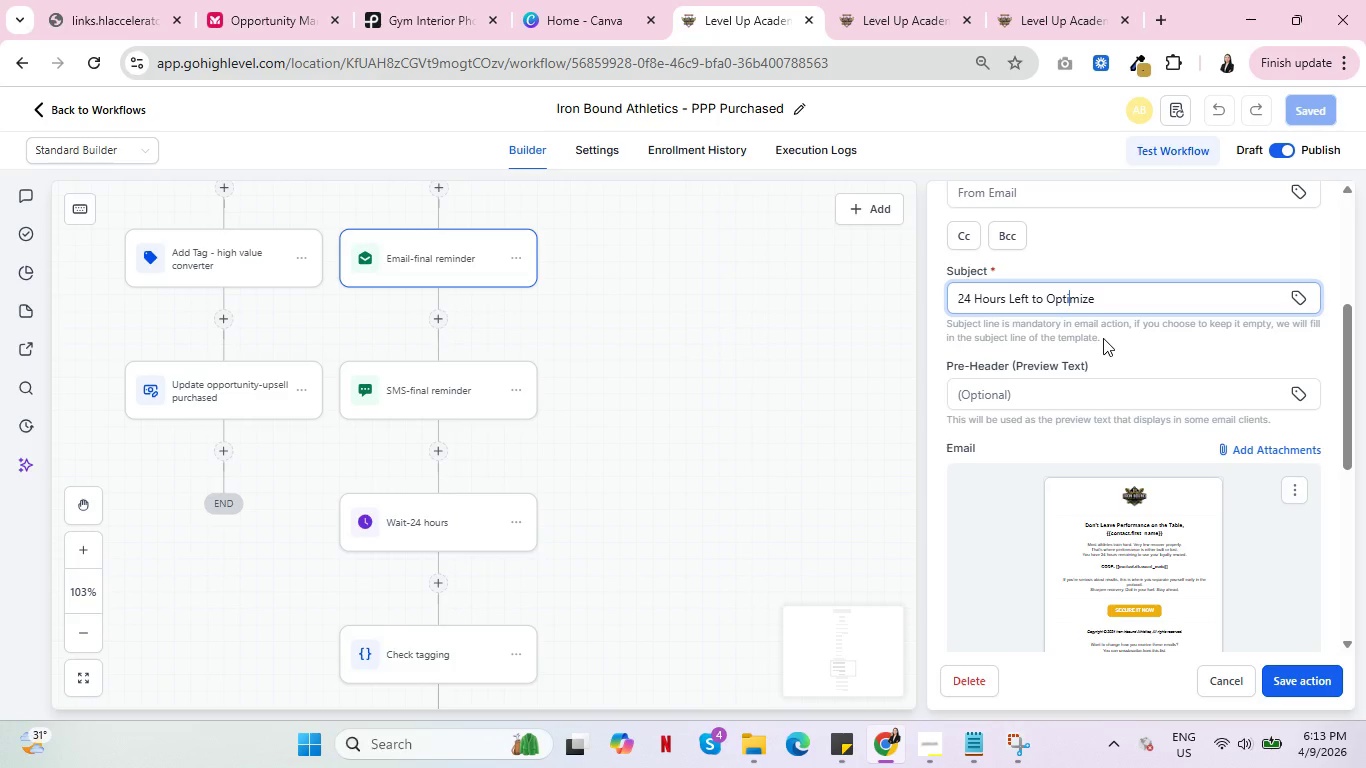 
wait(50.91)
 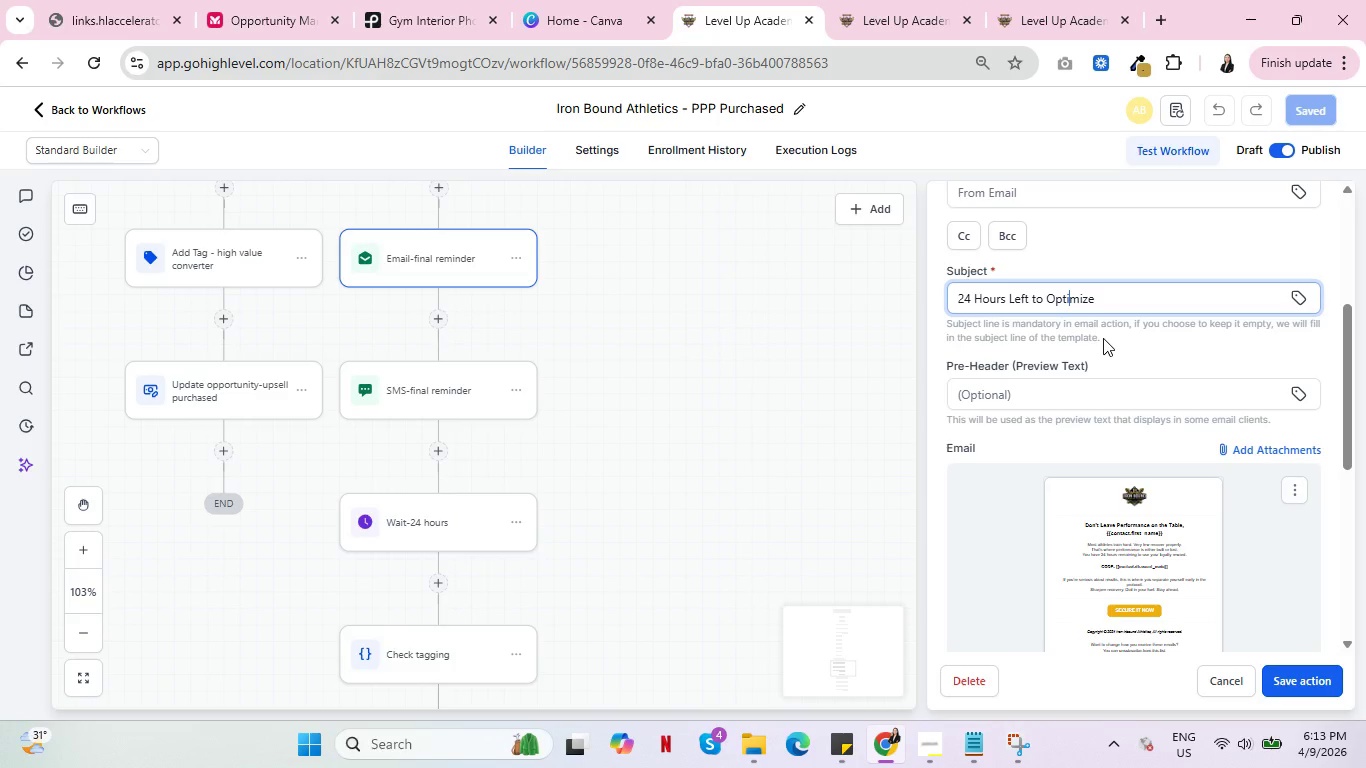 
scroll: coordinate [516, 479], scroll_direction: up, amount: 17.0
 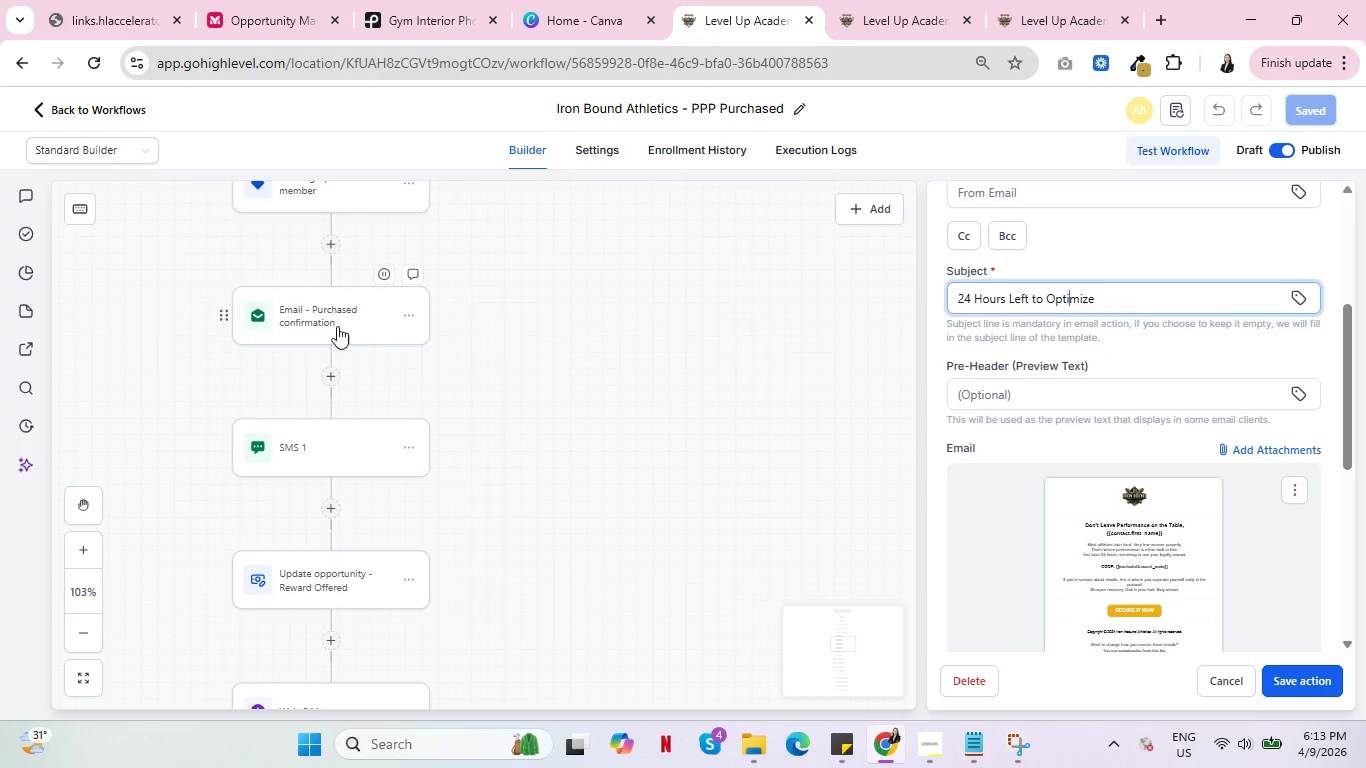 
left_click([330, 322])
 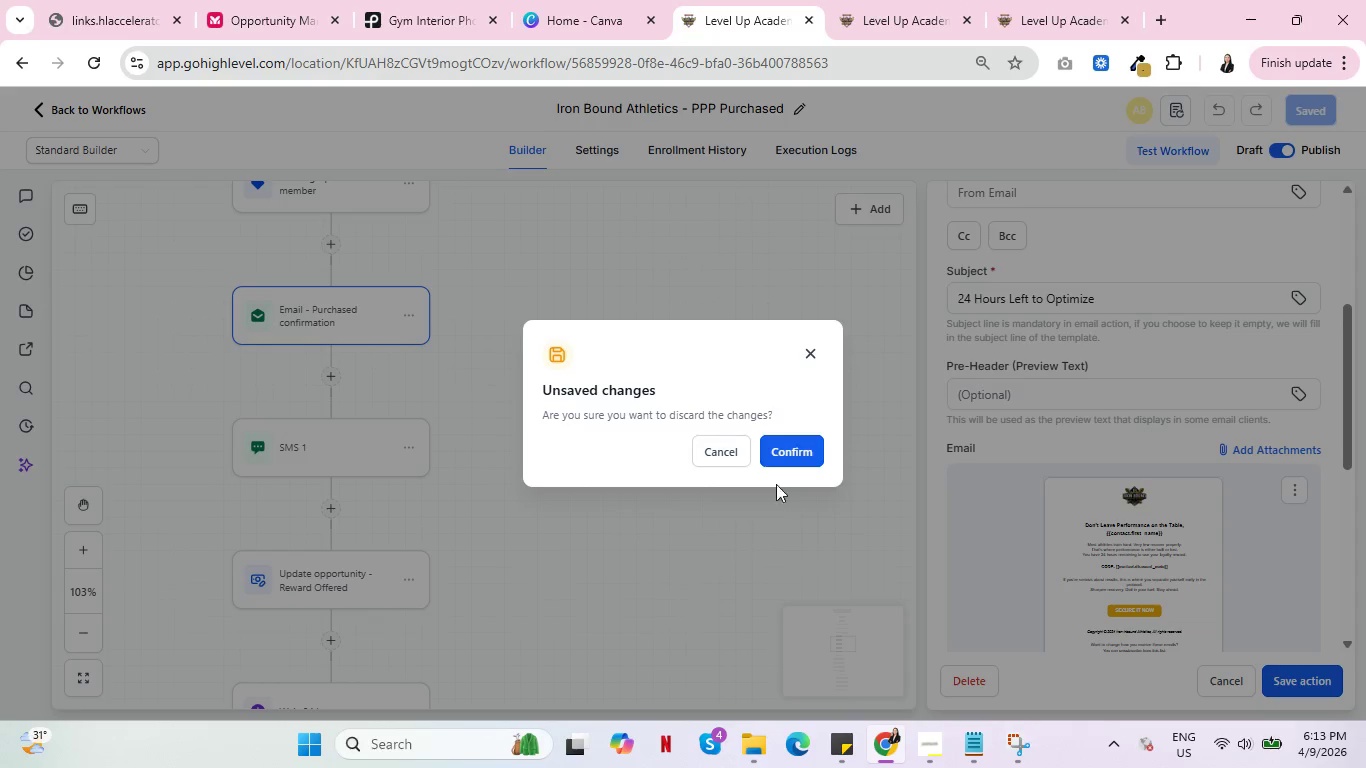 
left_click([715, 445])
 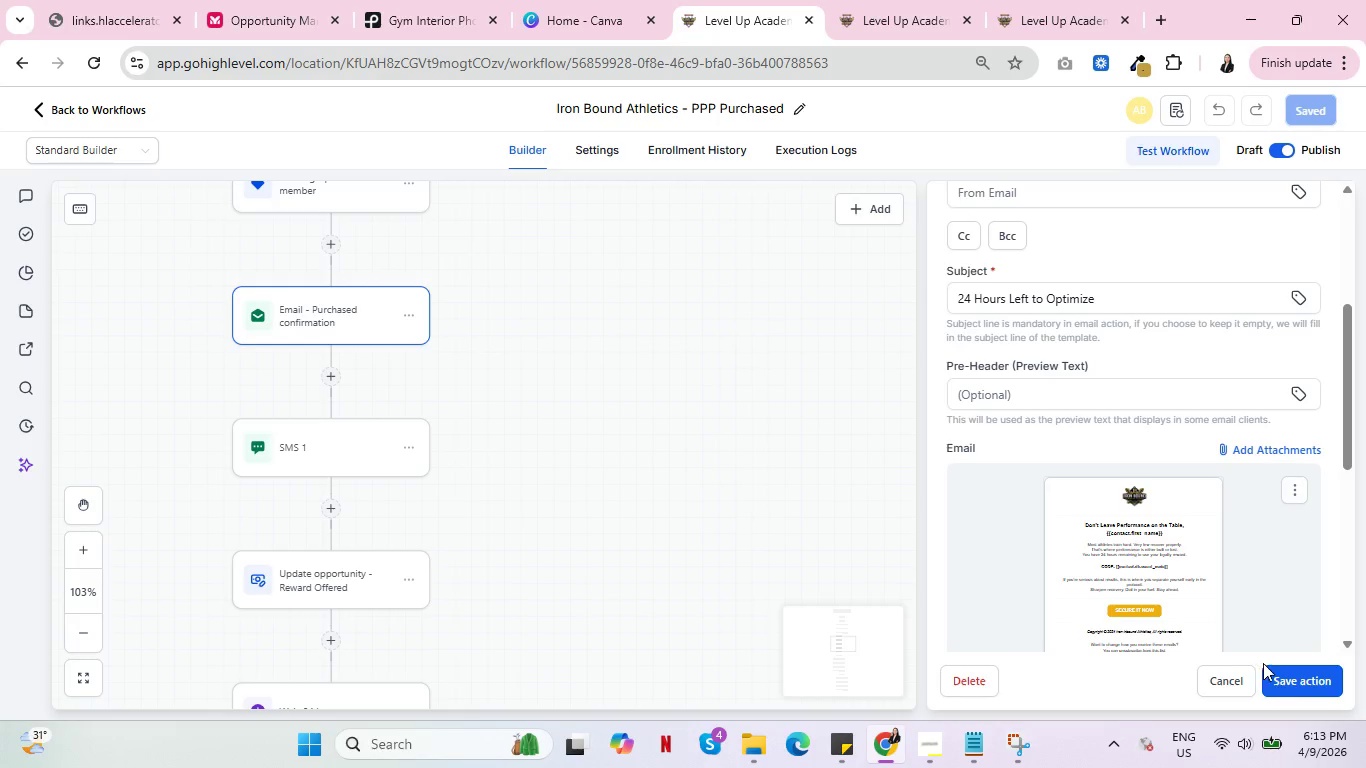 
left_click([1307, 672])
 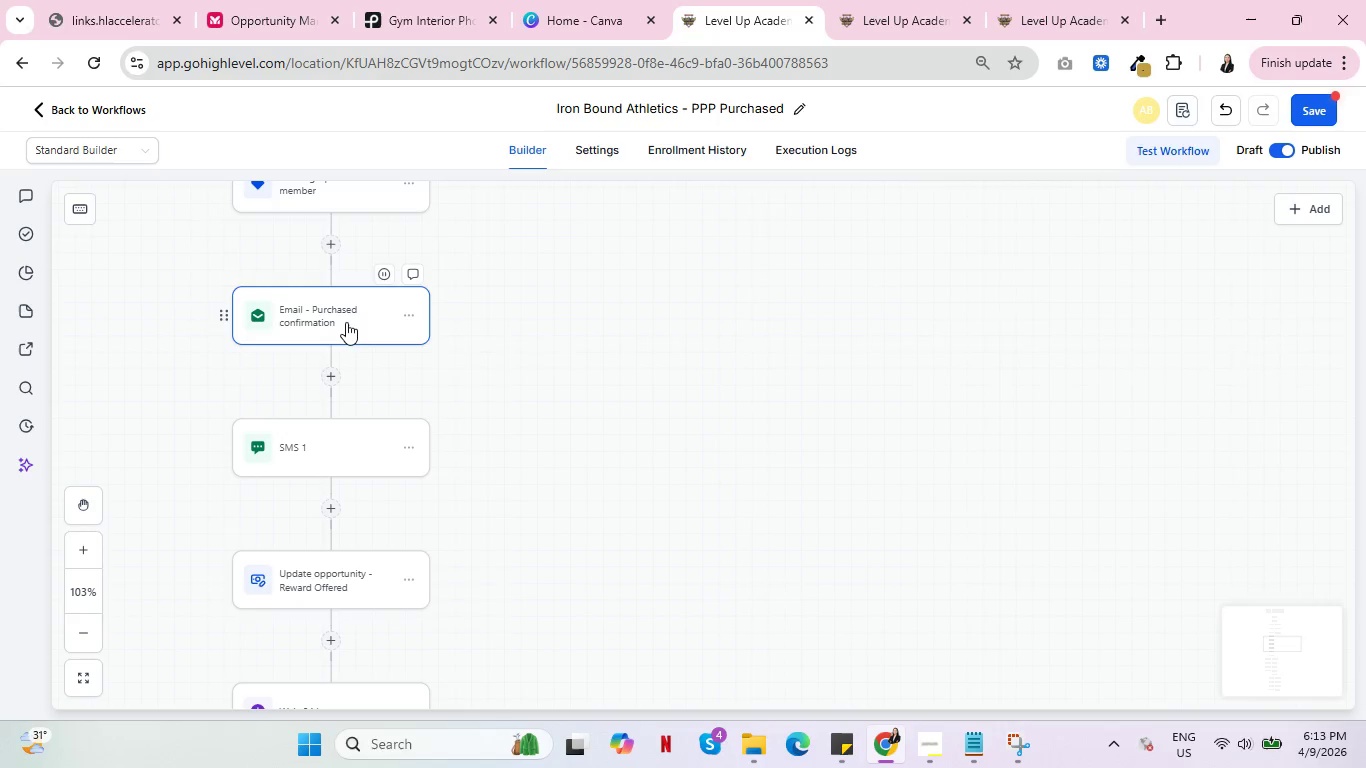 
left_click([345, 322])
 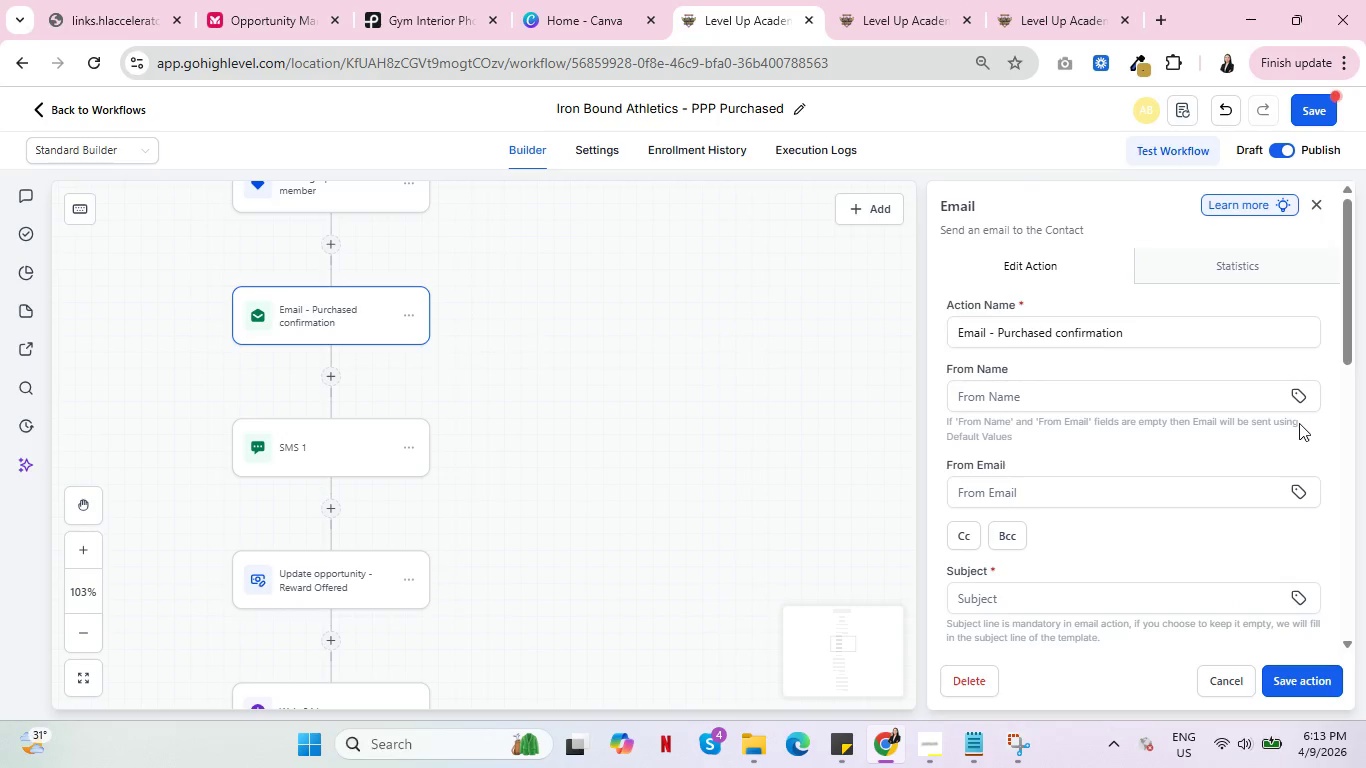 
scroll: coordinate [1203, 456], scroll_direction: down, amount: 6.0
 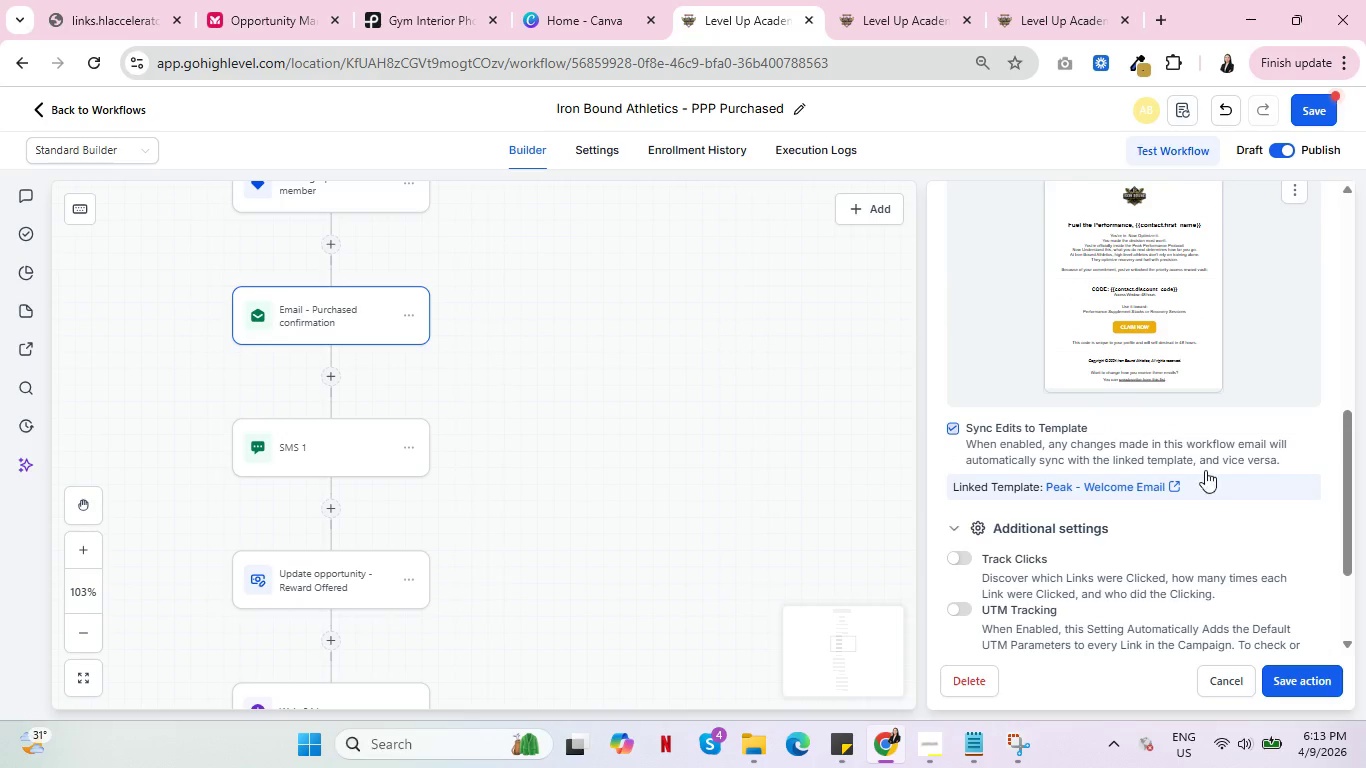 
left_click([1174, 485])
 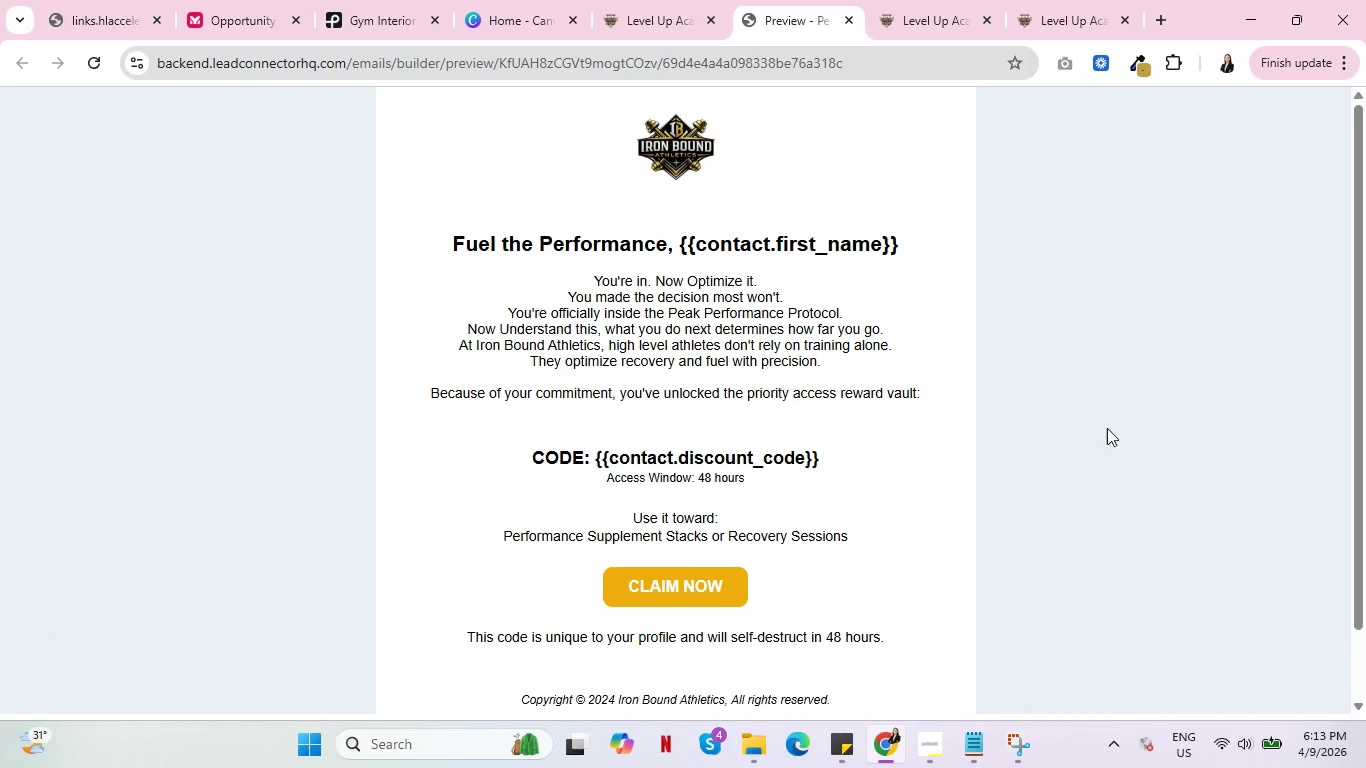 
left_click([692, 581])
 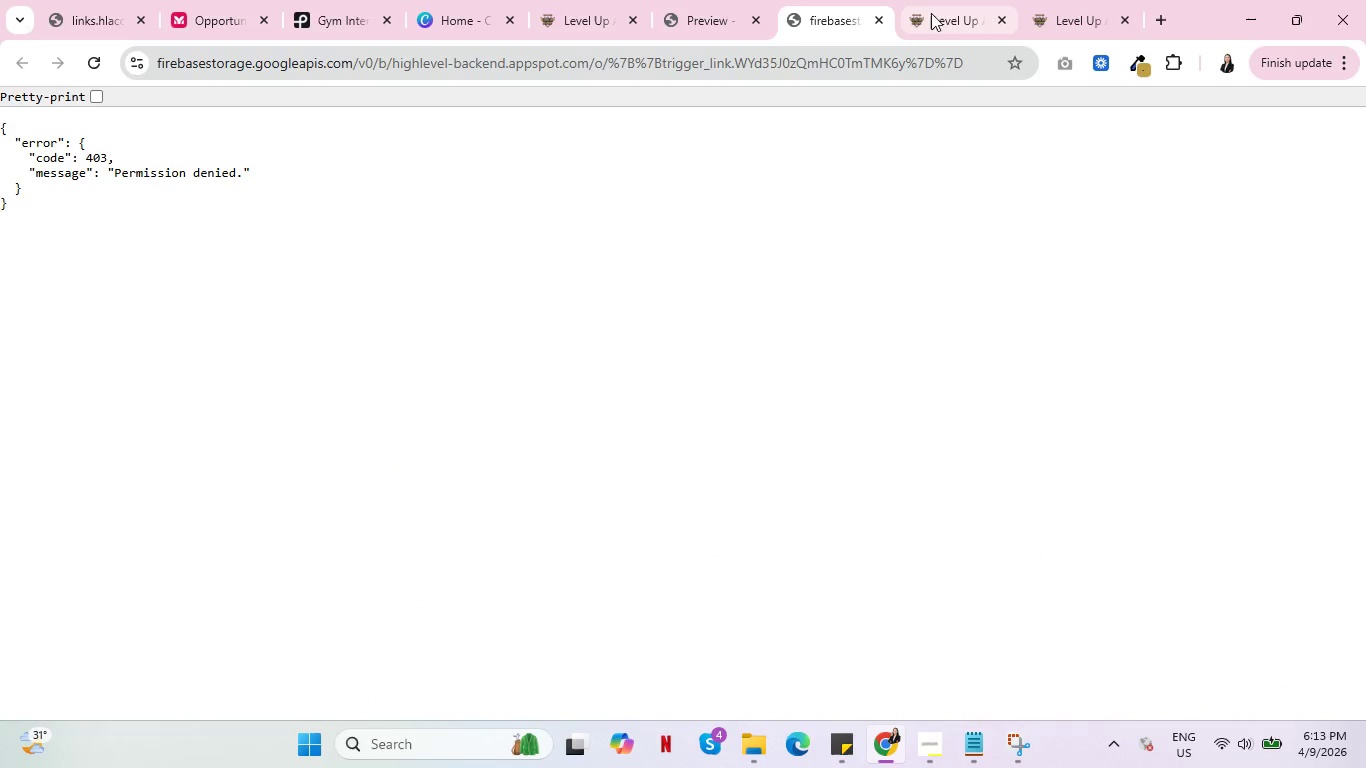 
left_click([873, 23])
 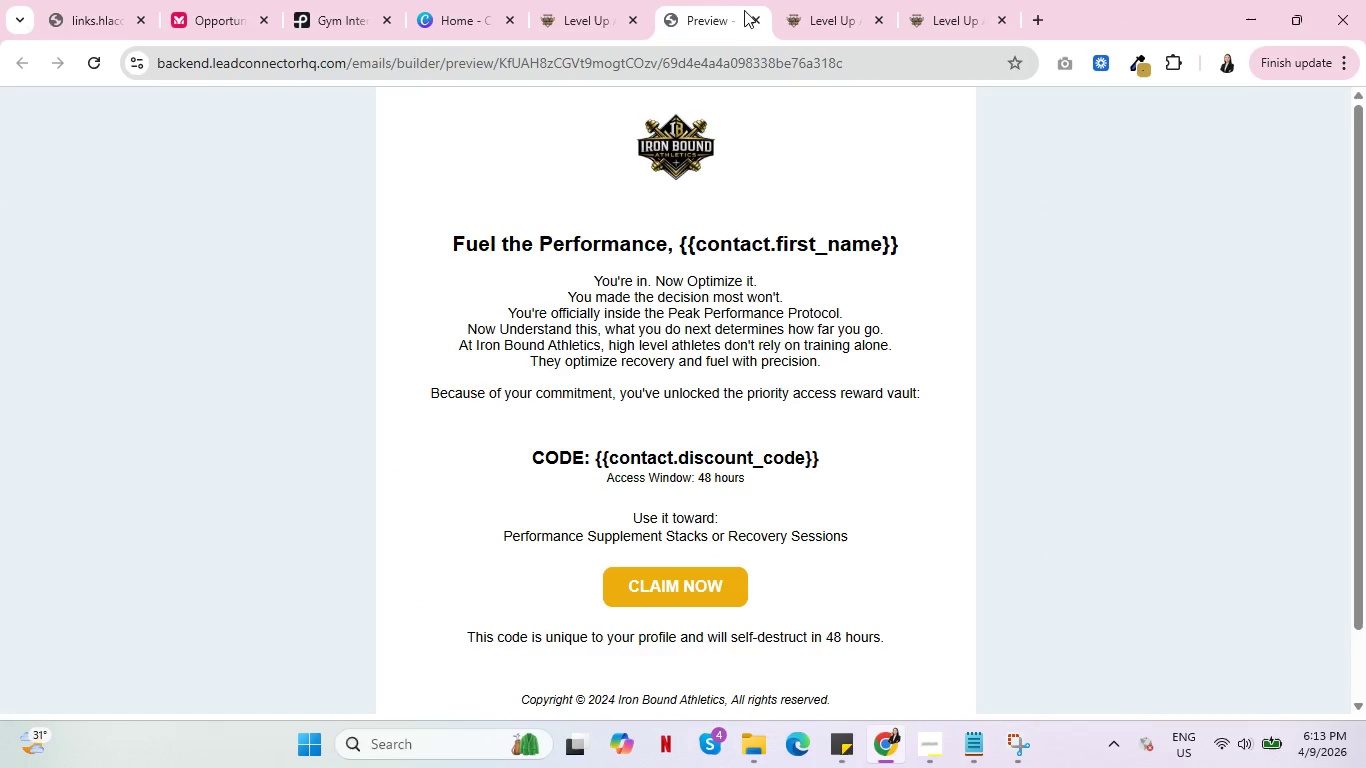 
left_click([755, 19])
 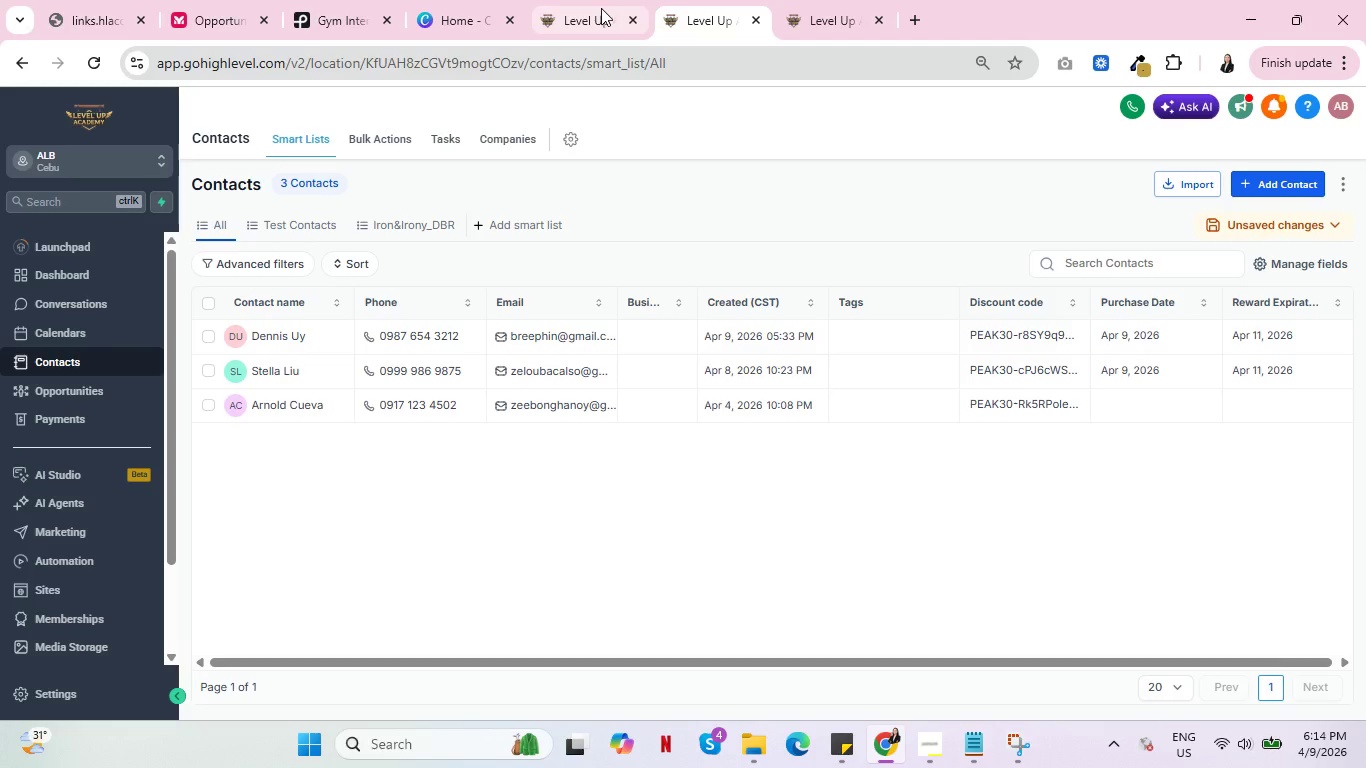 
left_click([601, 8])
 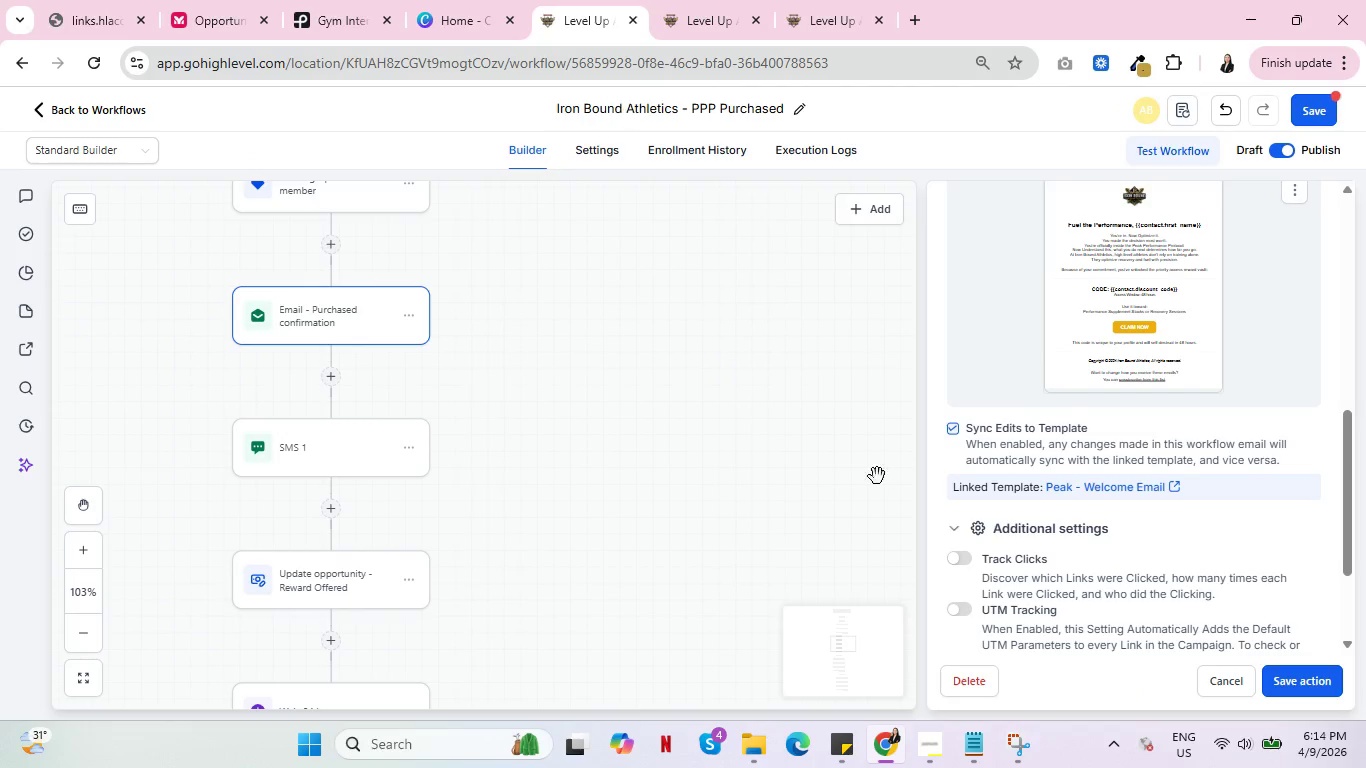 
scroll: coordinate [1114, 511], scroll_direction: down, amount: 5.0
 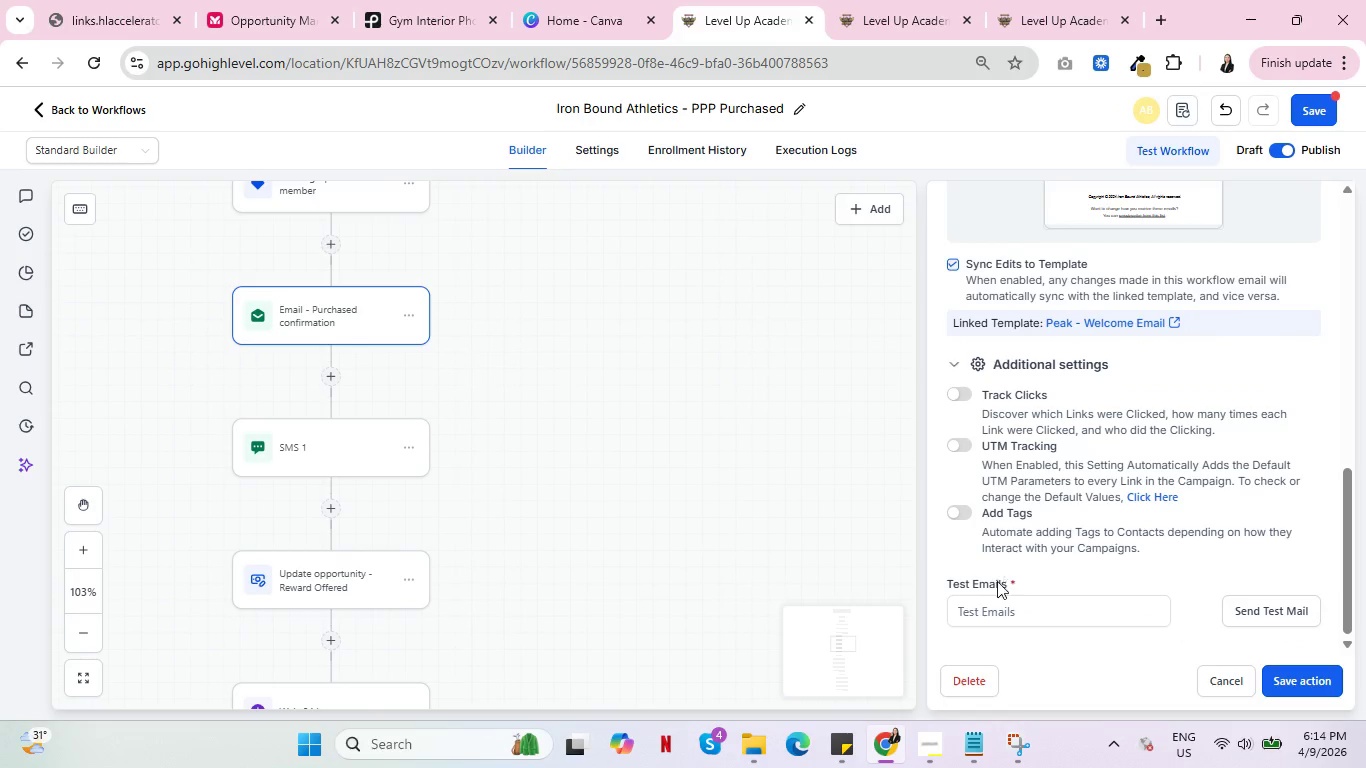 
left_click([994, 611])
 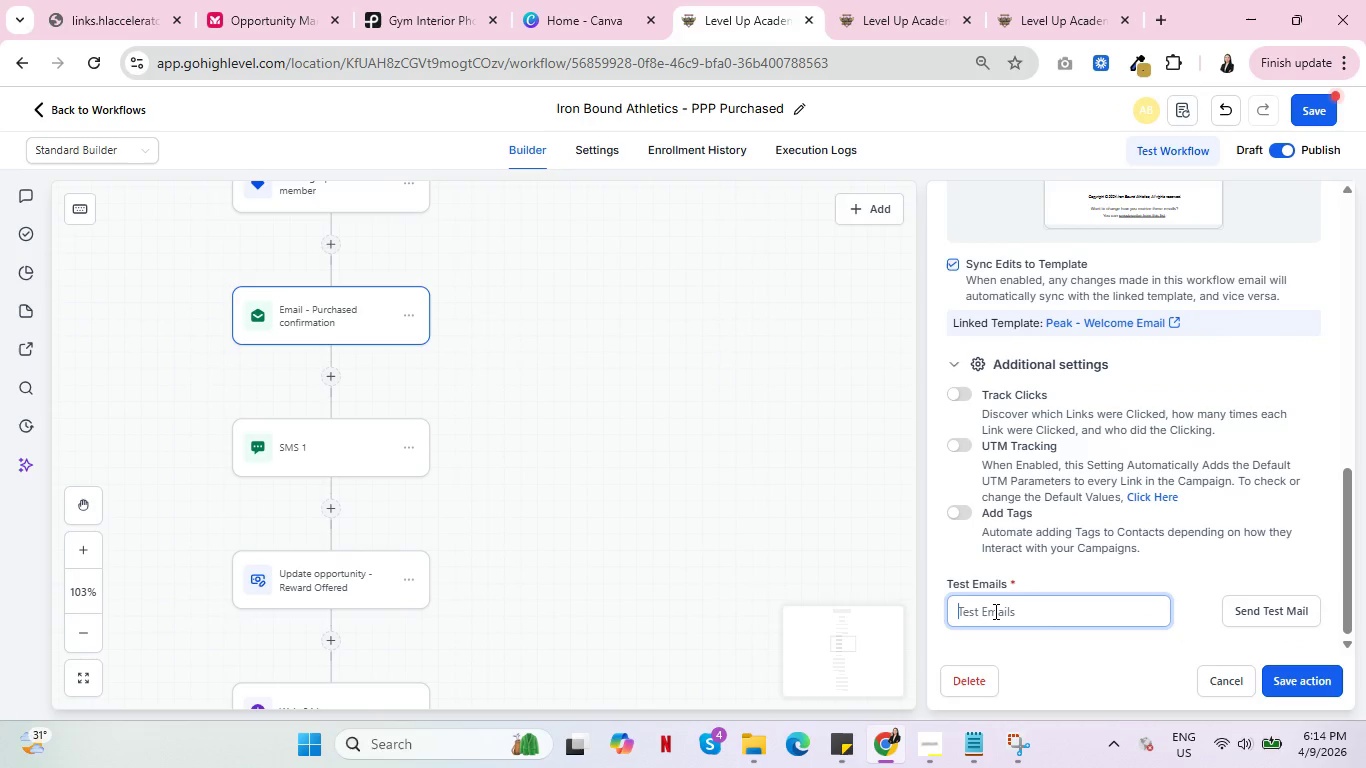 
type(breephin@gmail.com)
 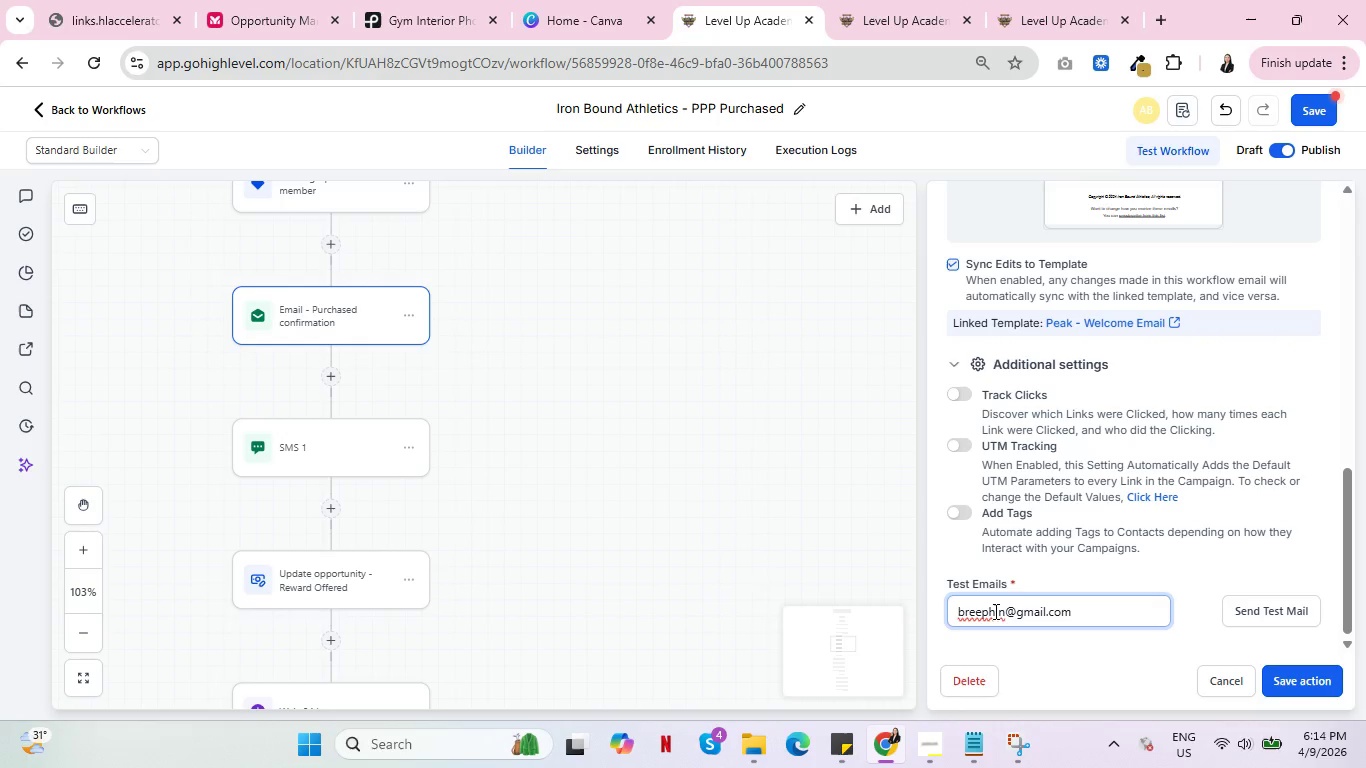 
left_click([1264, 606])
 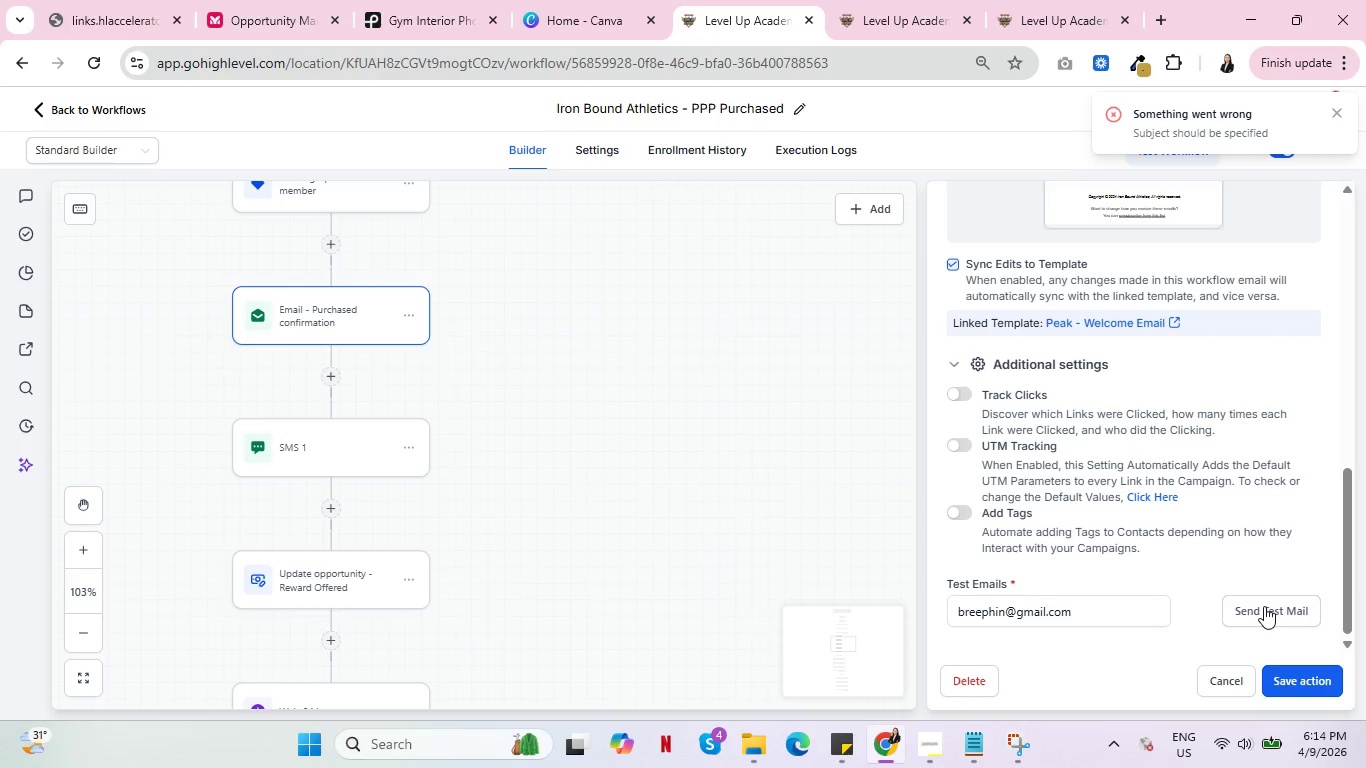 
wait(9.45)
 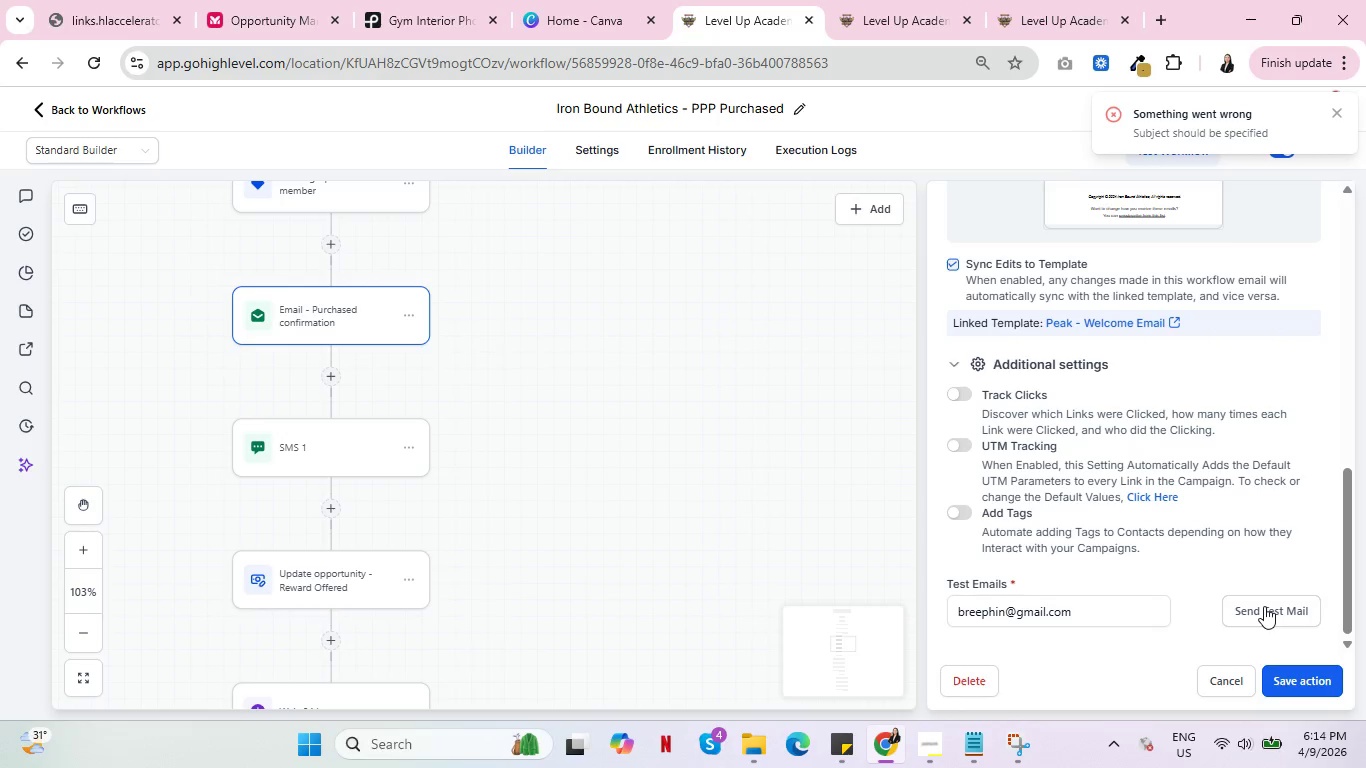 
scroll: coordinate [1231, 418], scroll_direction: up, amount: 12.0
 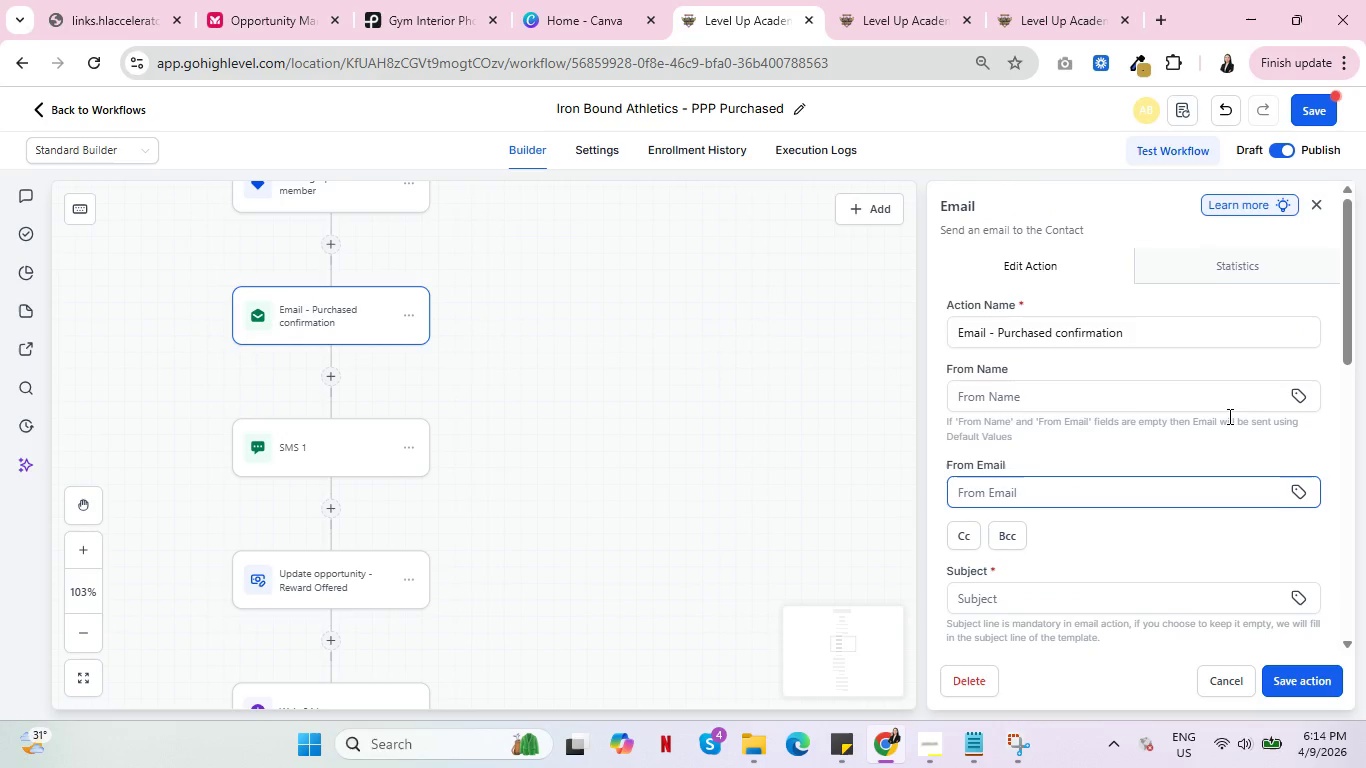 
scroll: coordinate [1245, 444], scroll_direction: down, amount: 19.0
 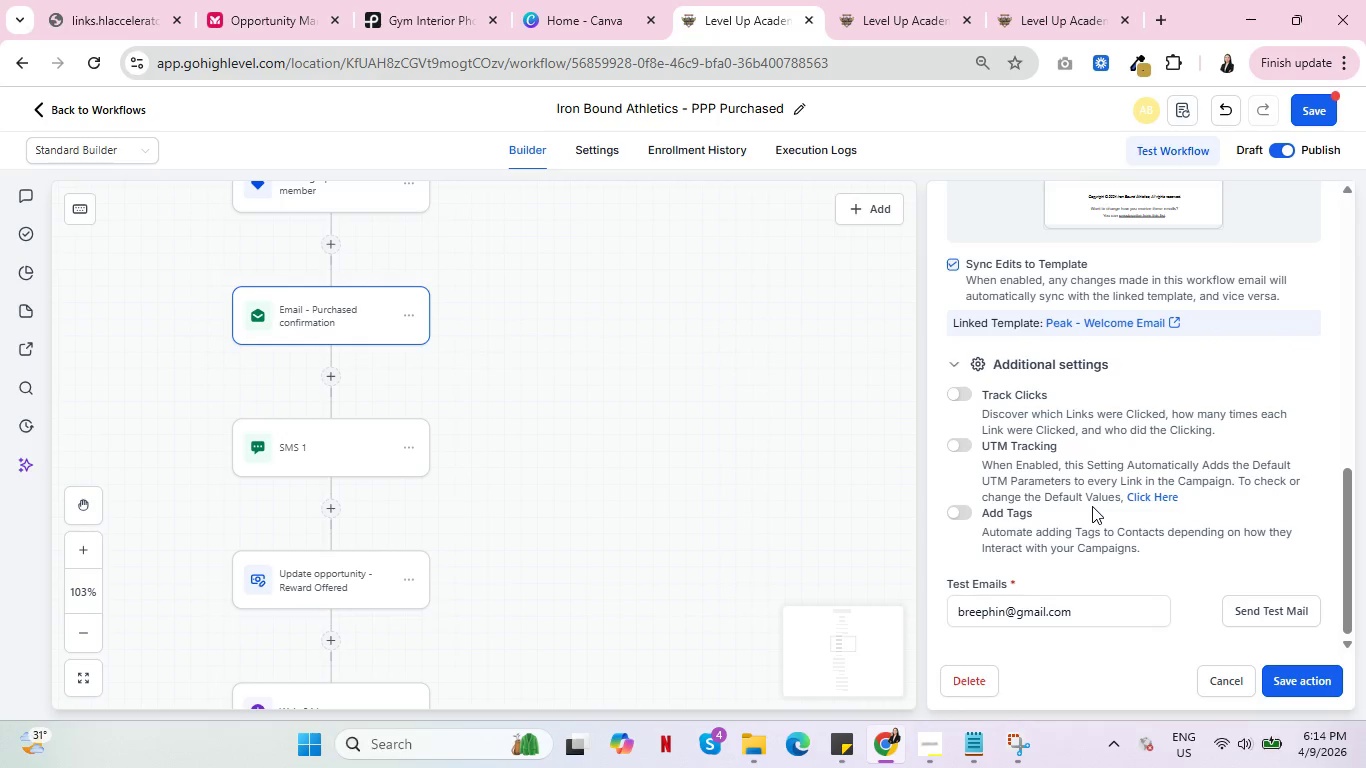 
wait(7.02)
 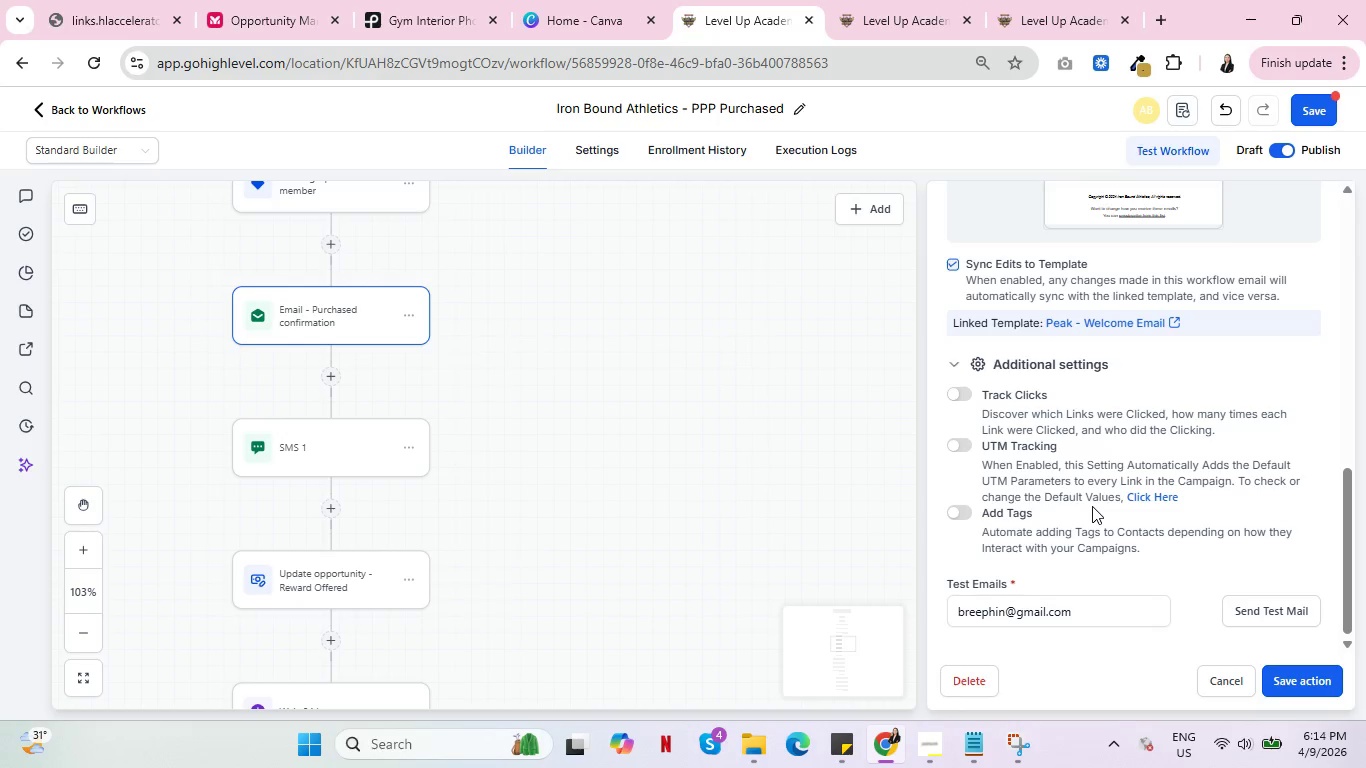 
scroll: coordinate [1172, 494], scroll_direction: up, amount: 4.0
 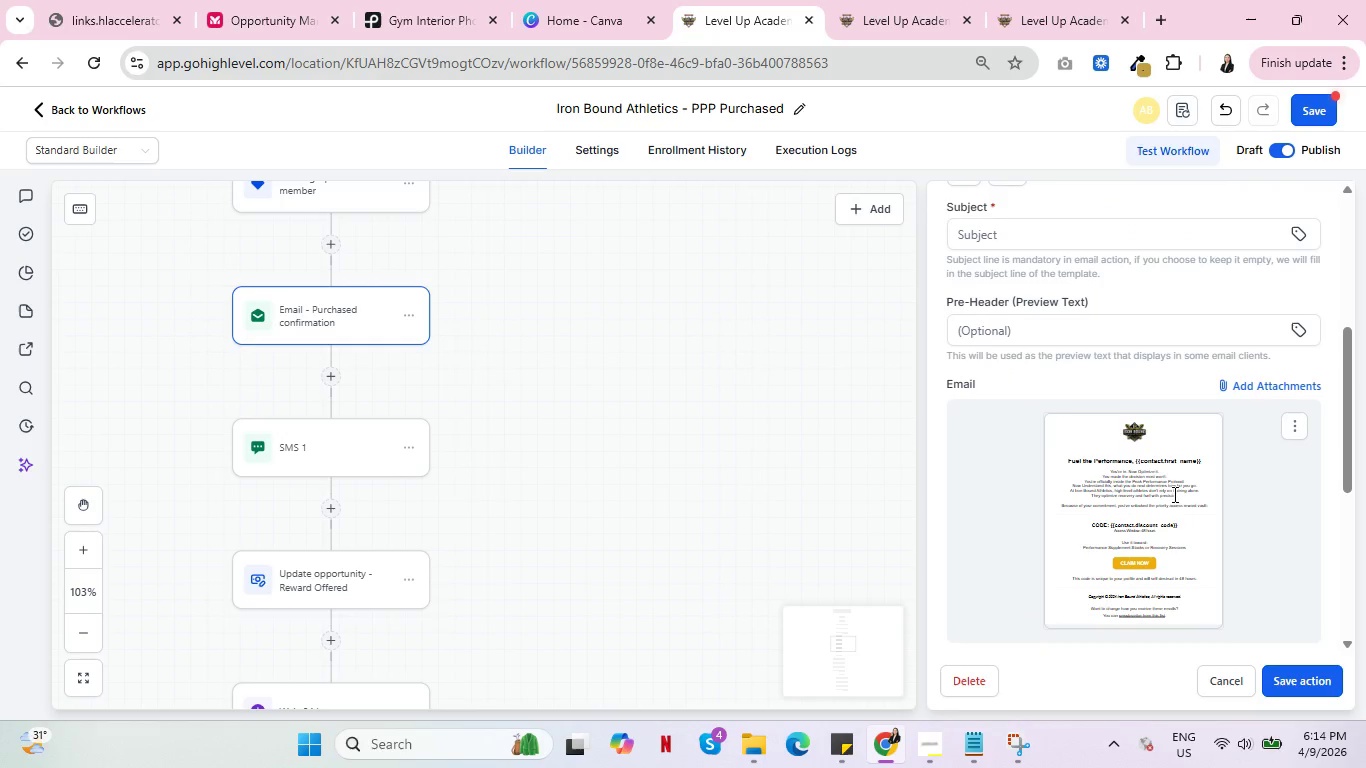 
scroll: coordinate [1183, 501], scroll_direction: down, amount: 8.0
 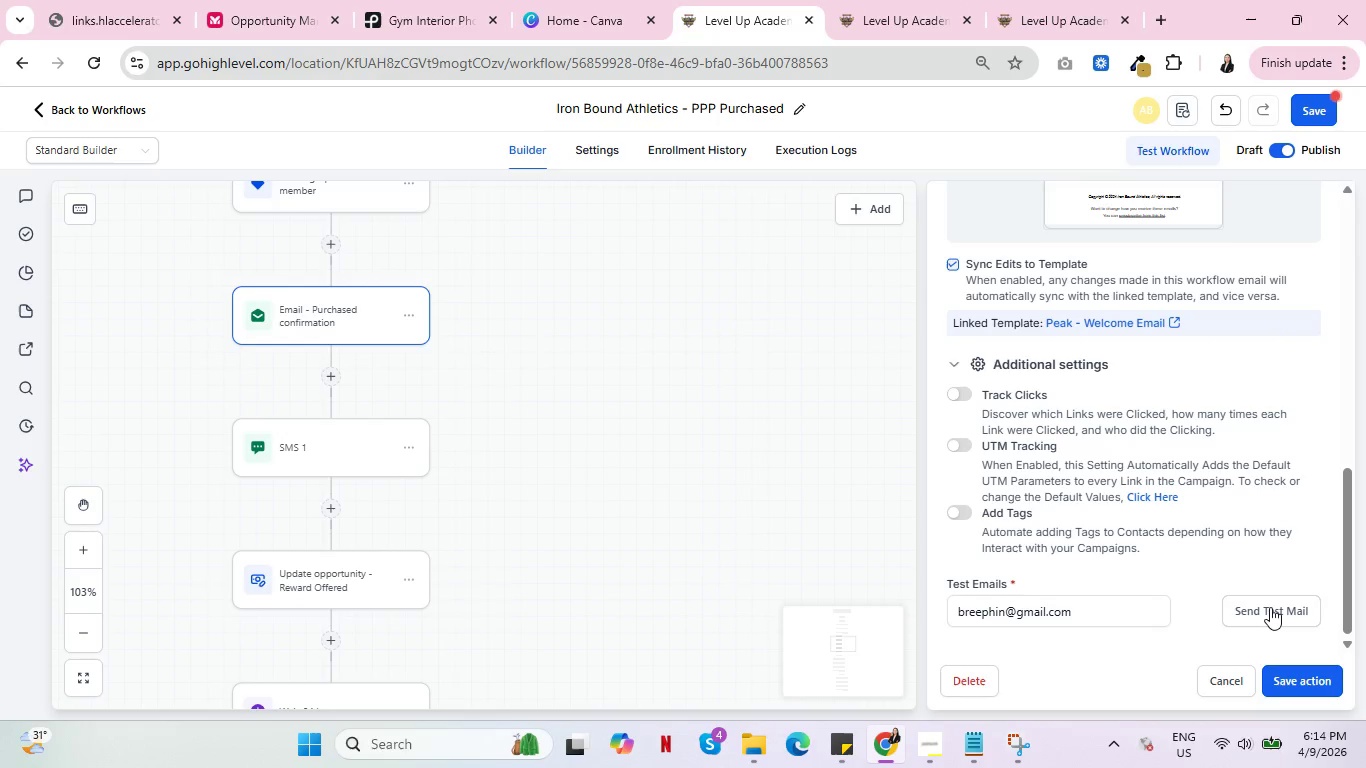 
left_click([1270, 607])
 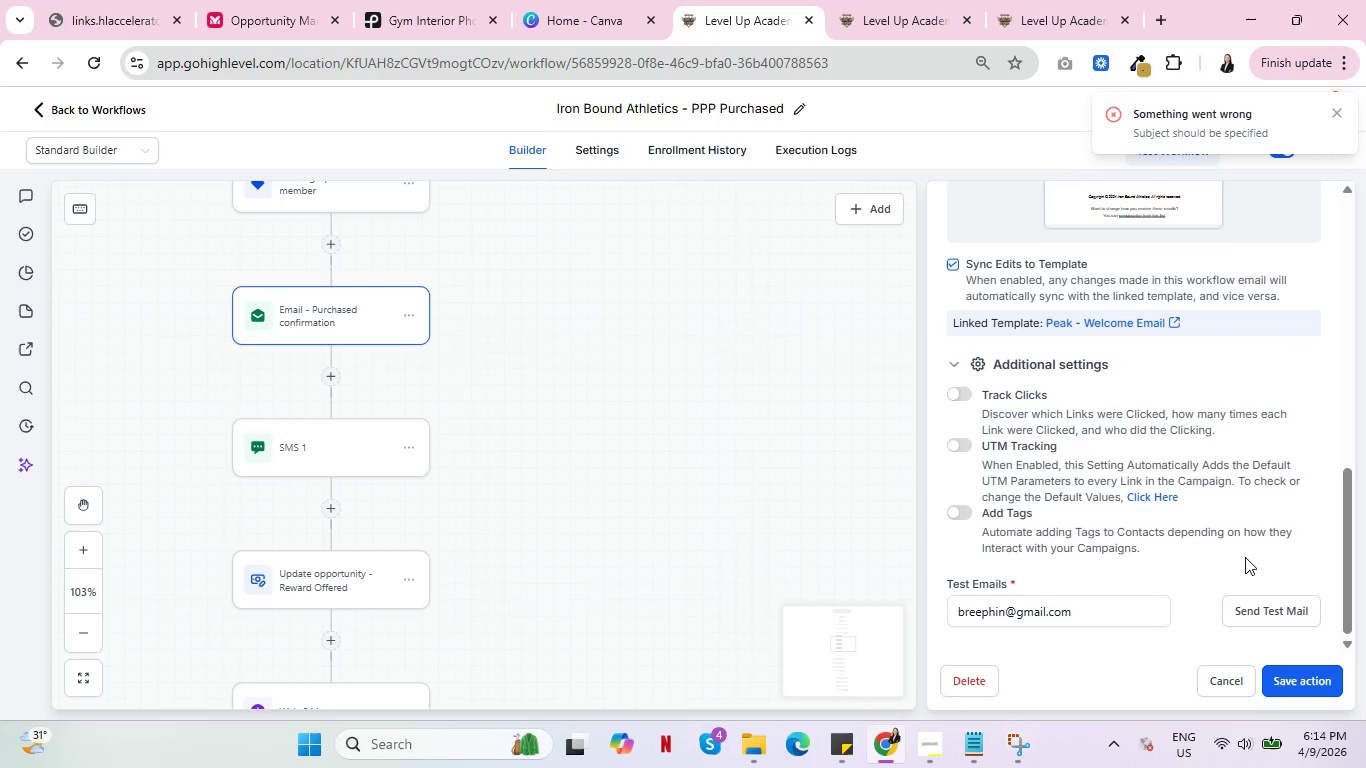 
scroll: coordinate [1242, 555], scroll_direction: up, amount: 6.0
 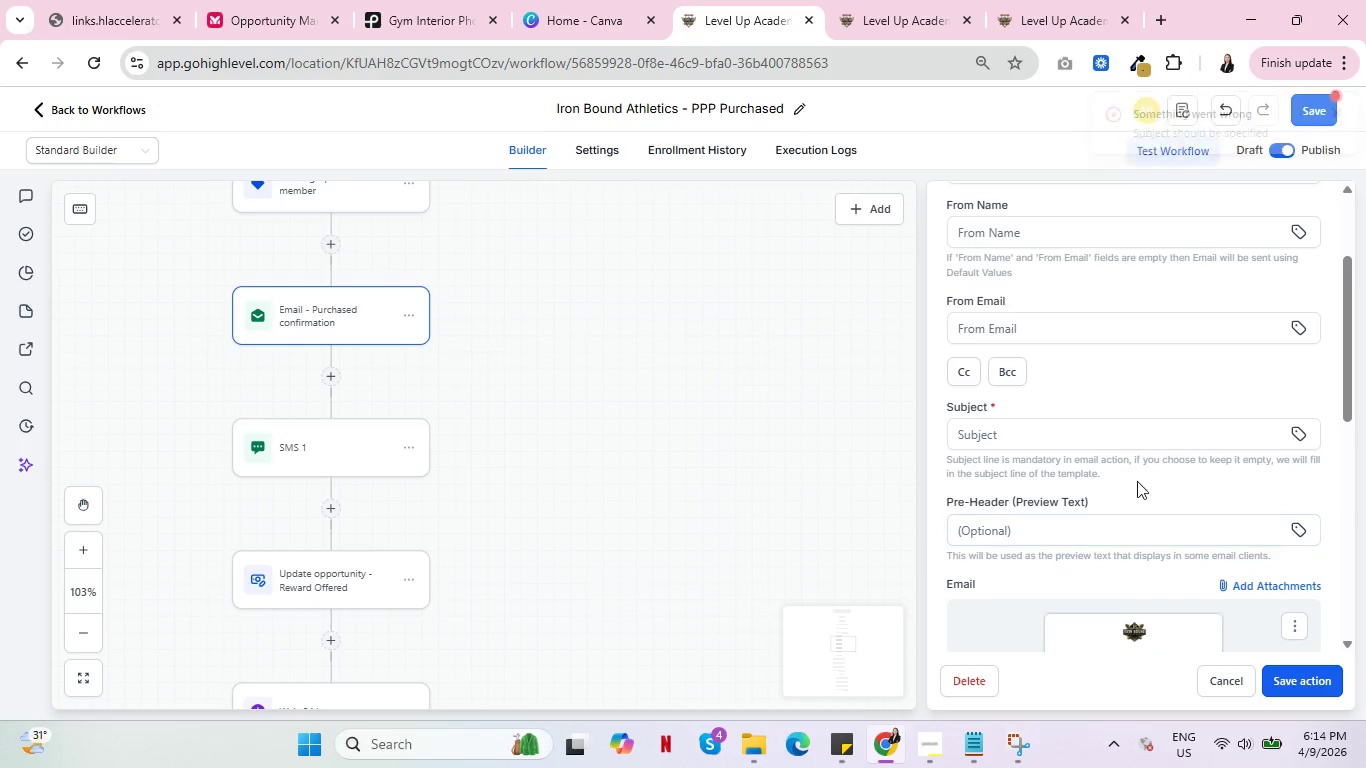 
scroll: coordinate [1199, 504], scroll_direction: down, amount: 3.0
 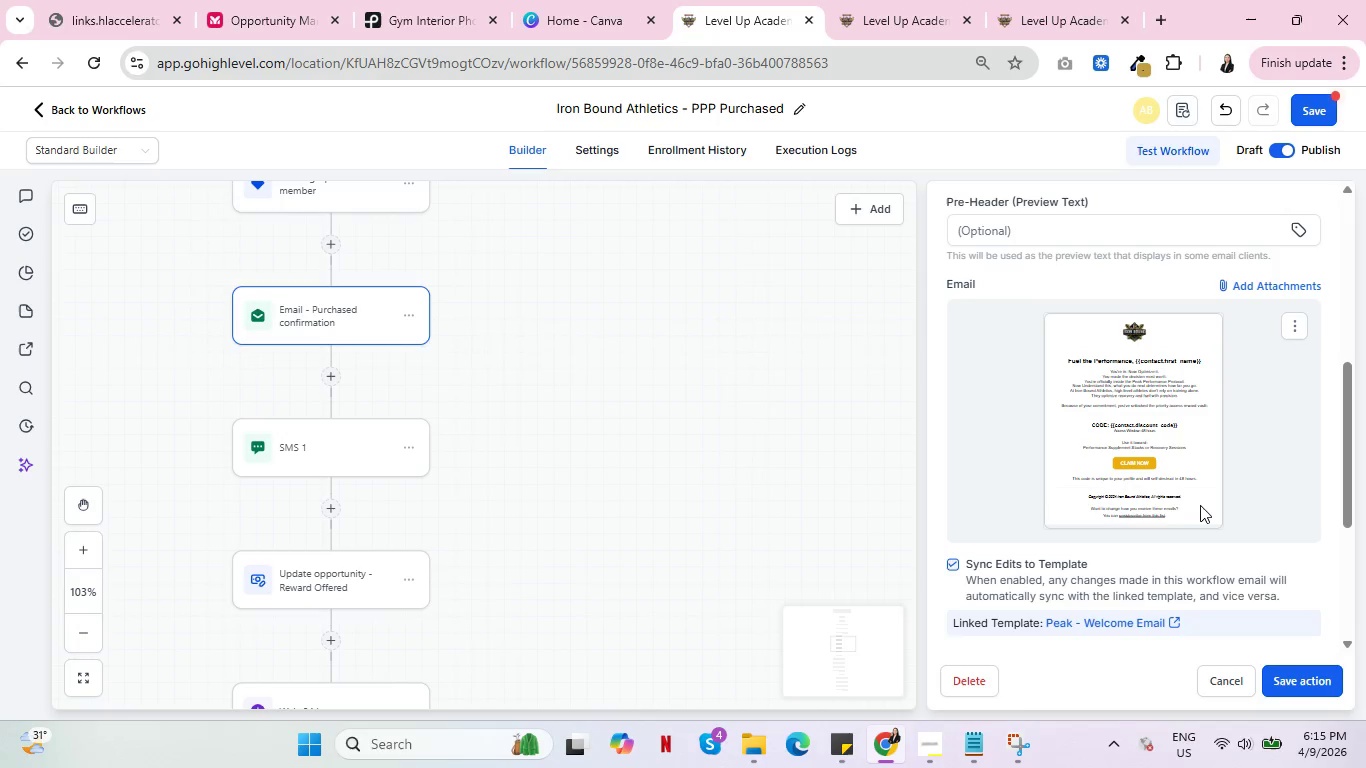 
wait(16.46)
 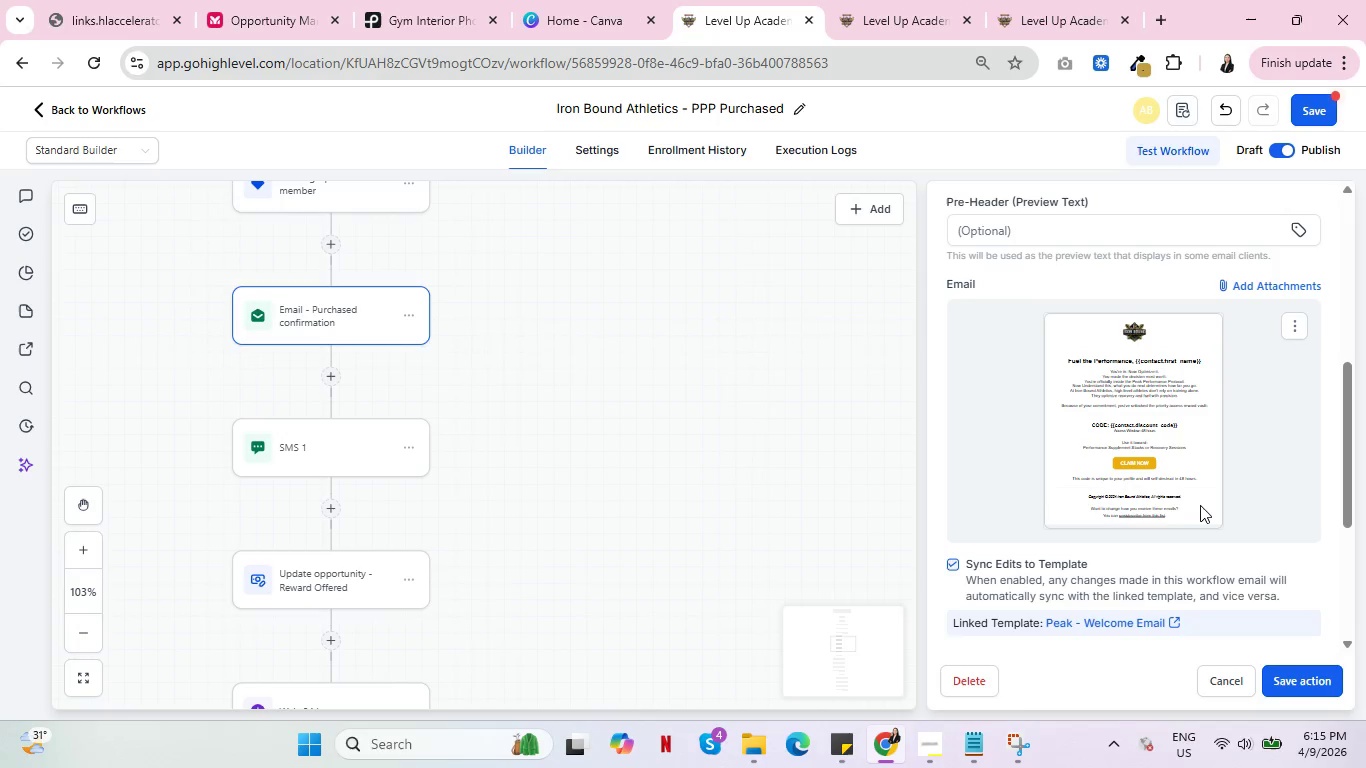 
scroll: coordinate [1112, 340], scroll_direction: up, amount: 9.0
 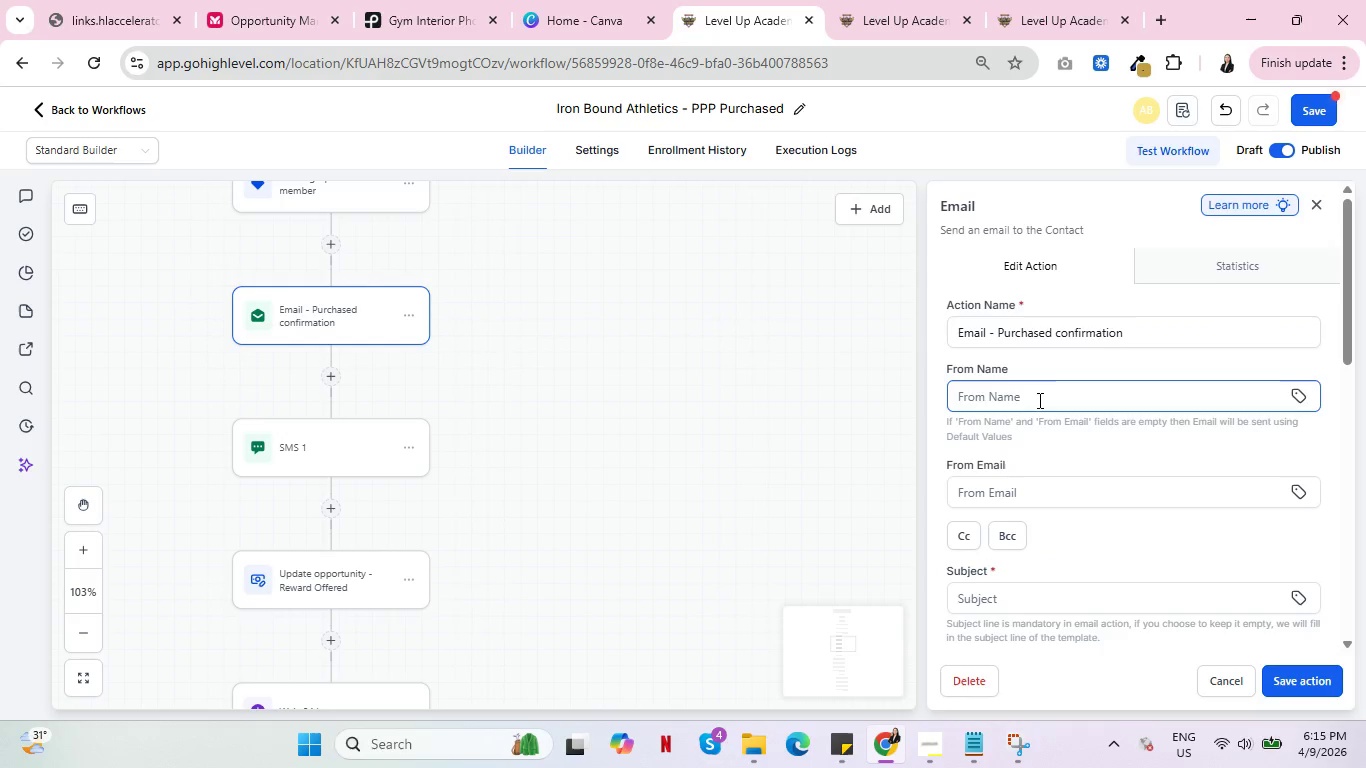 
scroll: coordinate [1046, 396], scroll_direction: down, amount: 5.0
 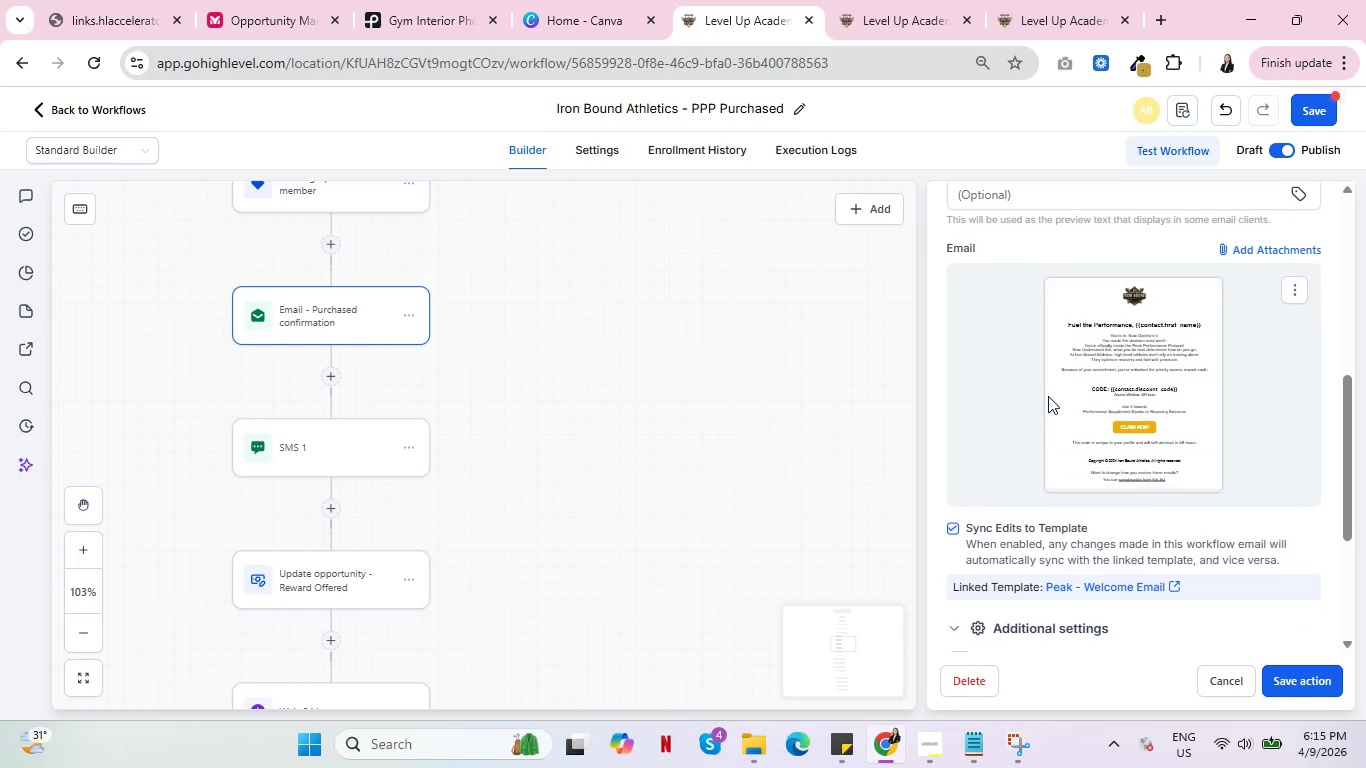 
scroll: coordinate [1048, 396], scroll_direction: up, amount: 5.0
 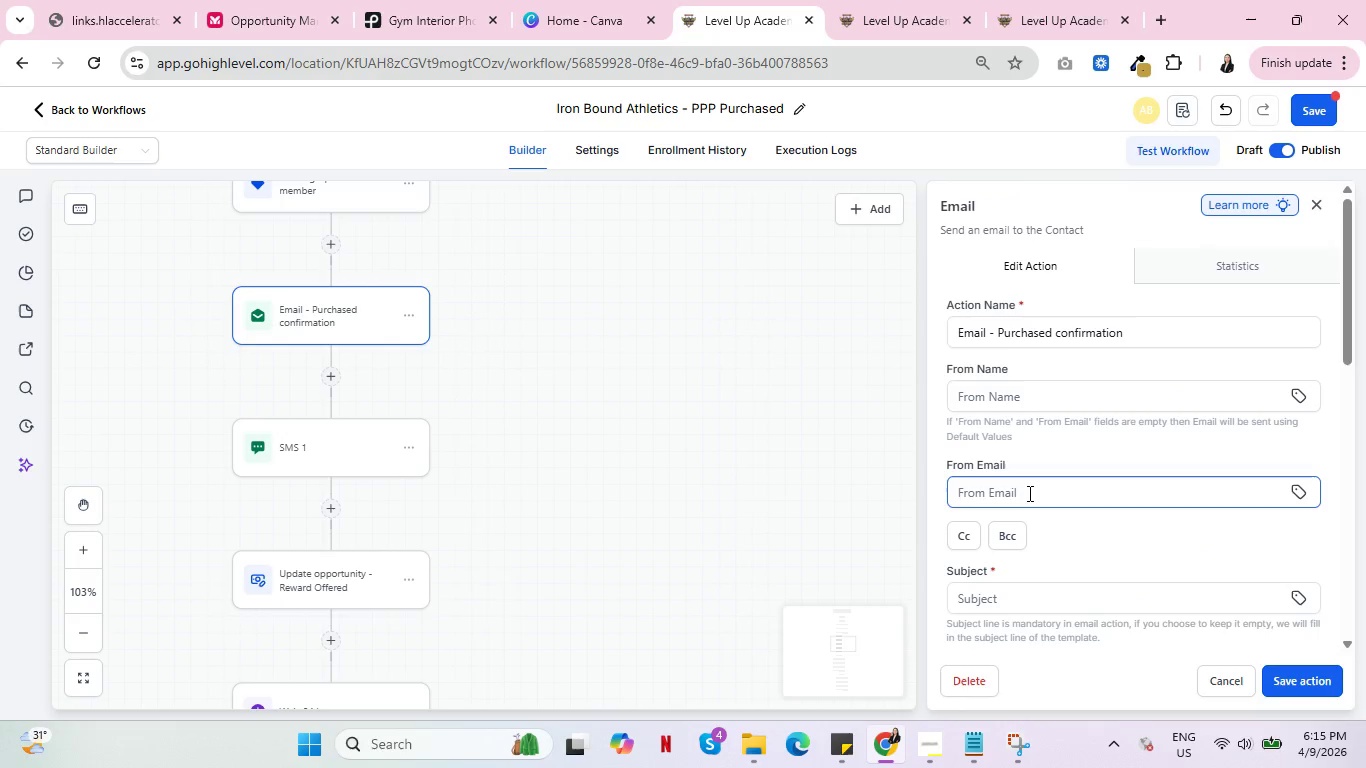 
scroll: coordinate [1028, 493], scroll_direction: down, amount: 1.0
 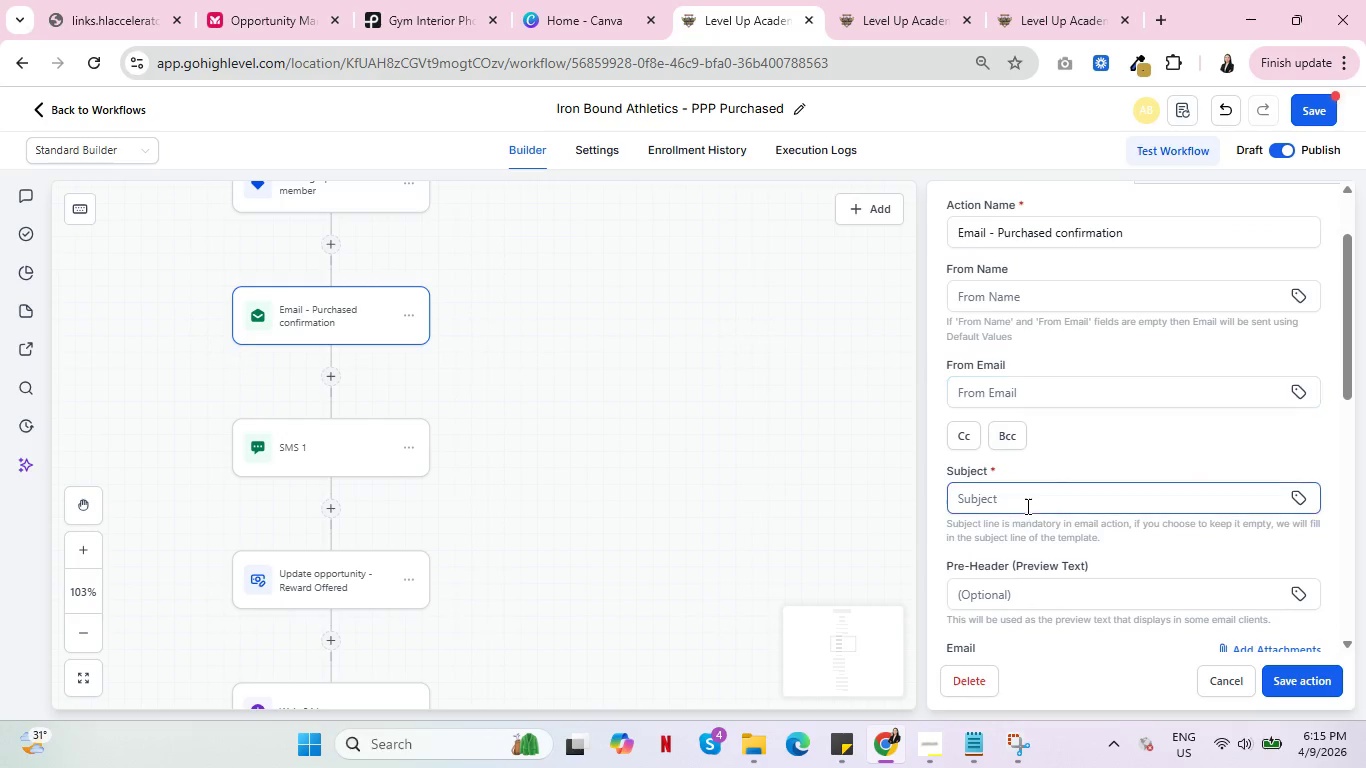 
left_click([1026, 504])
 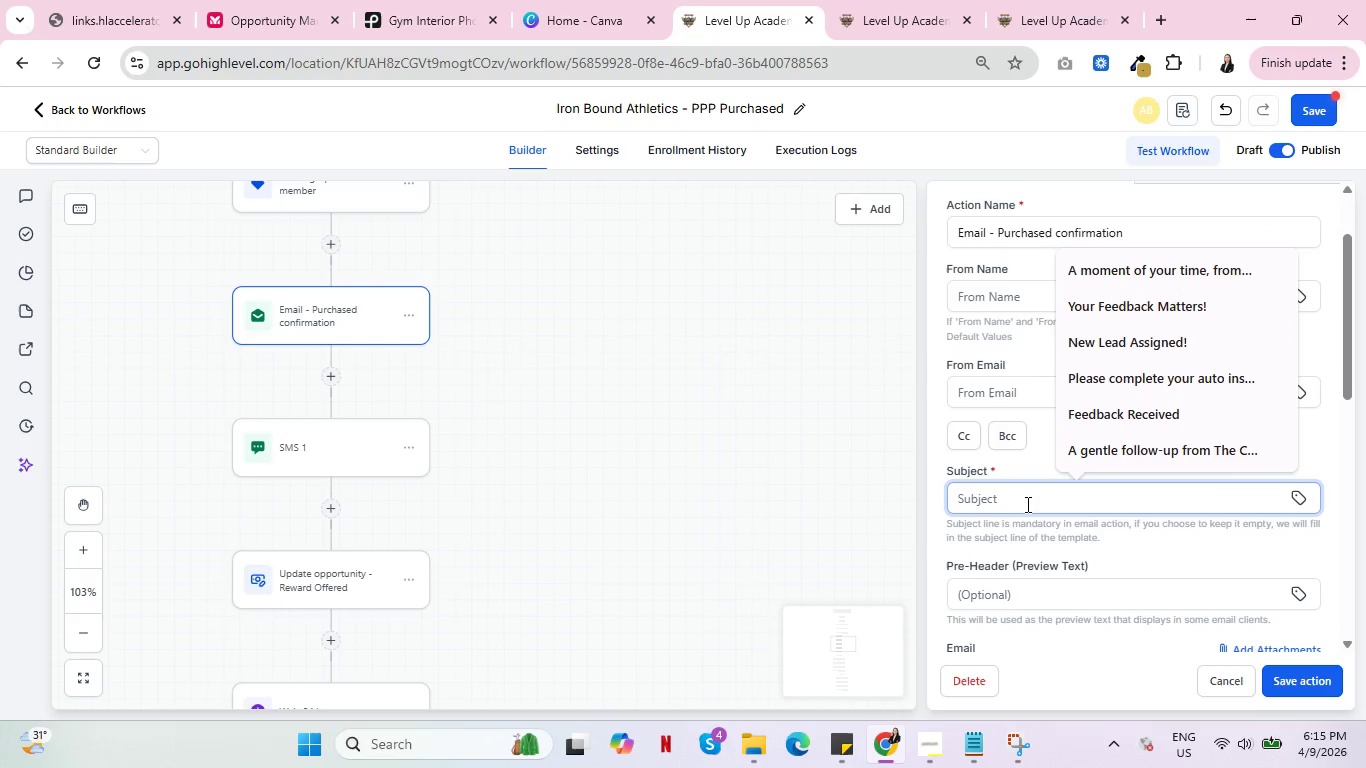 
key(Shift+A)
 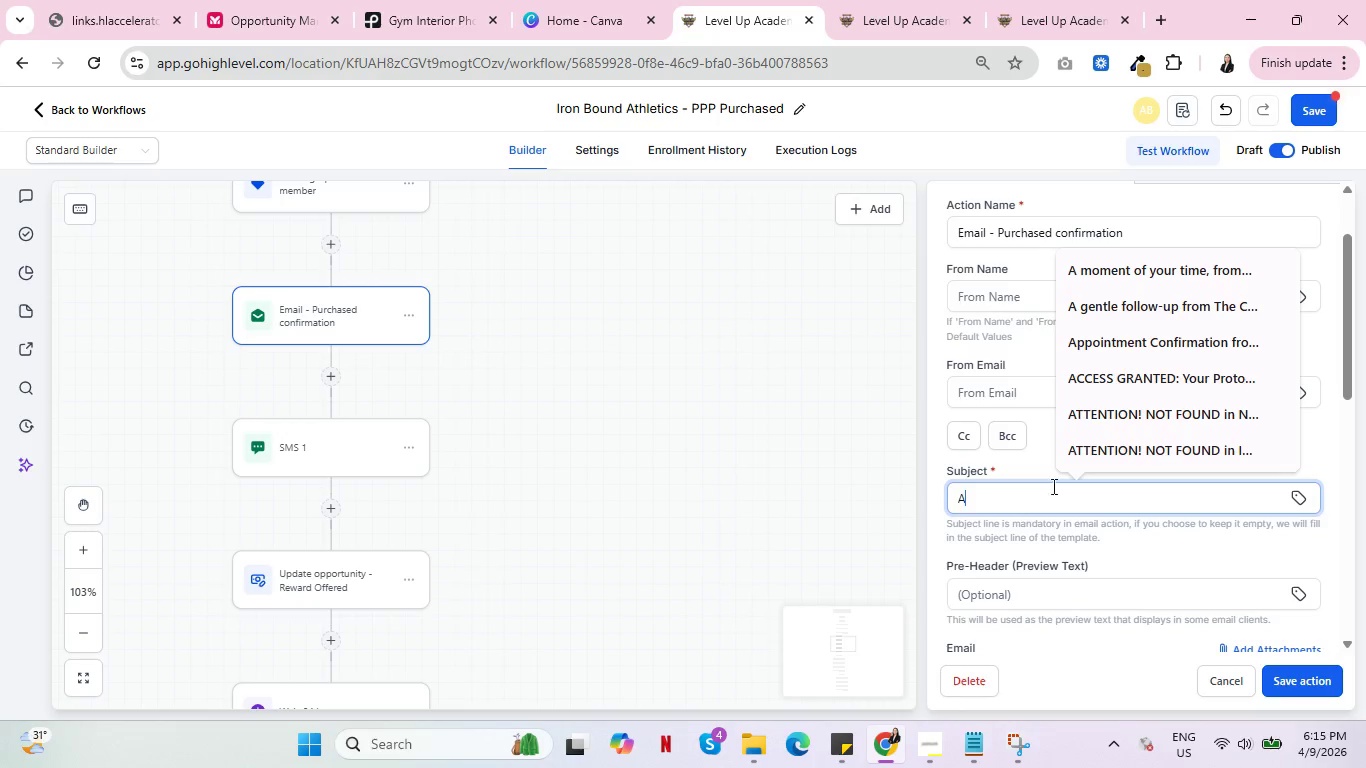 
left_click([1131, 372])
 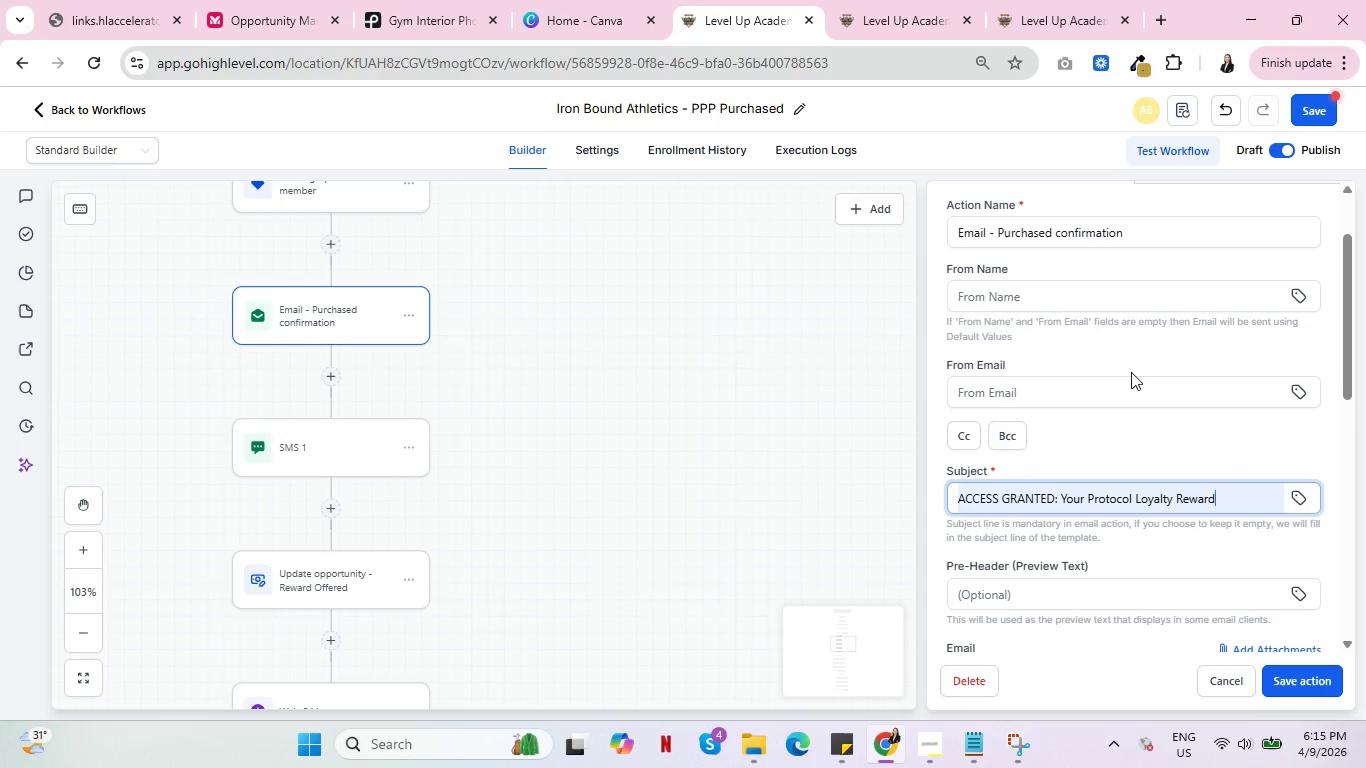 
scroll: coordinate [1136, 378], scroll_direction: down, amount: 4.0
 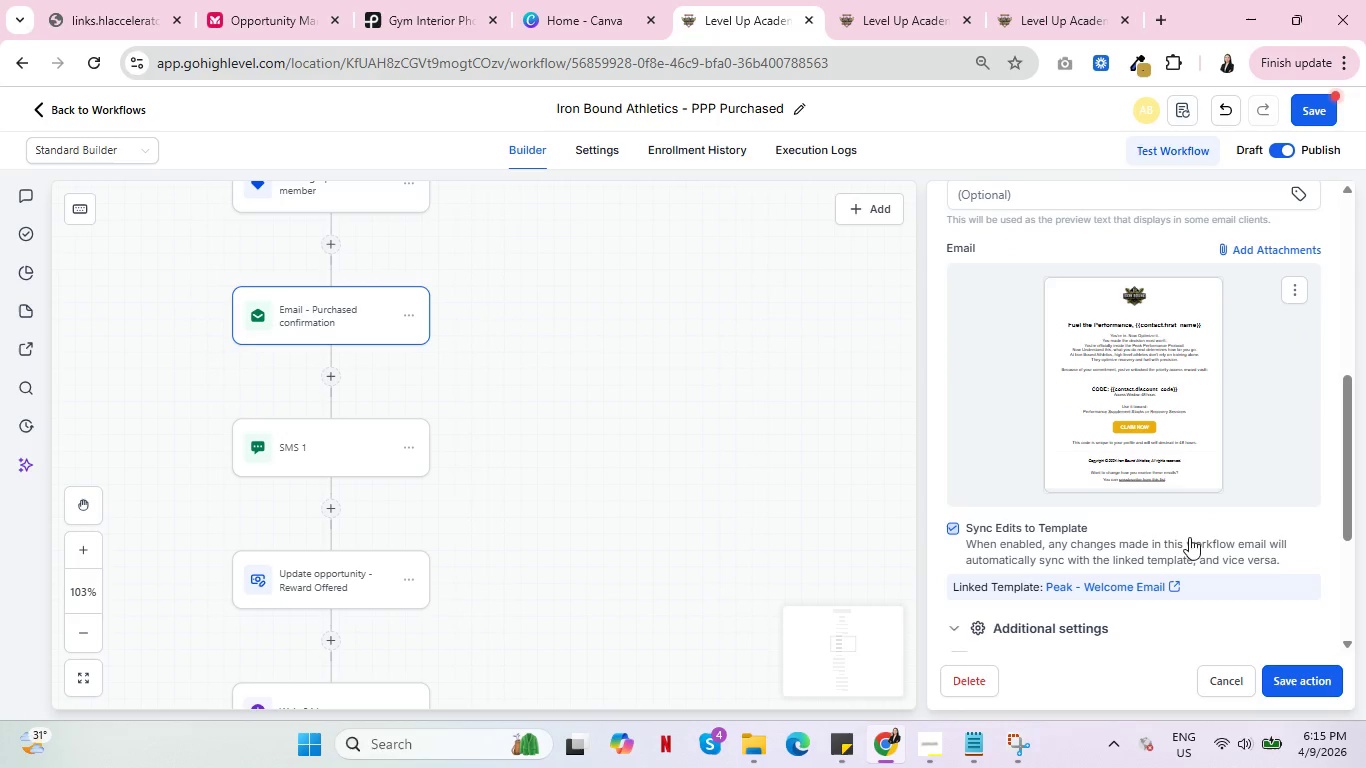 
left_click([1181, 589])
 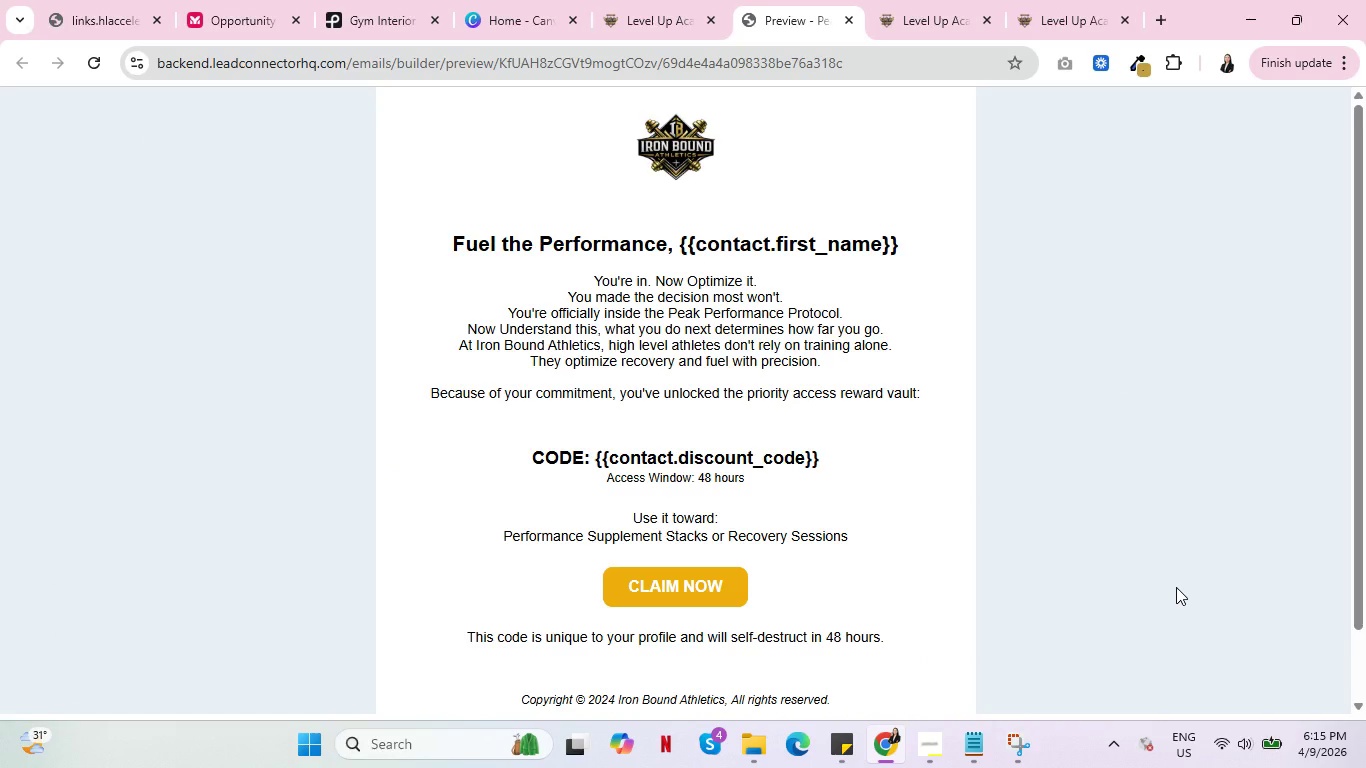 
wait(10.17)
 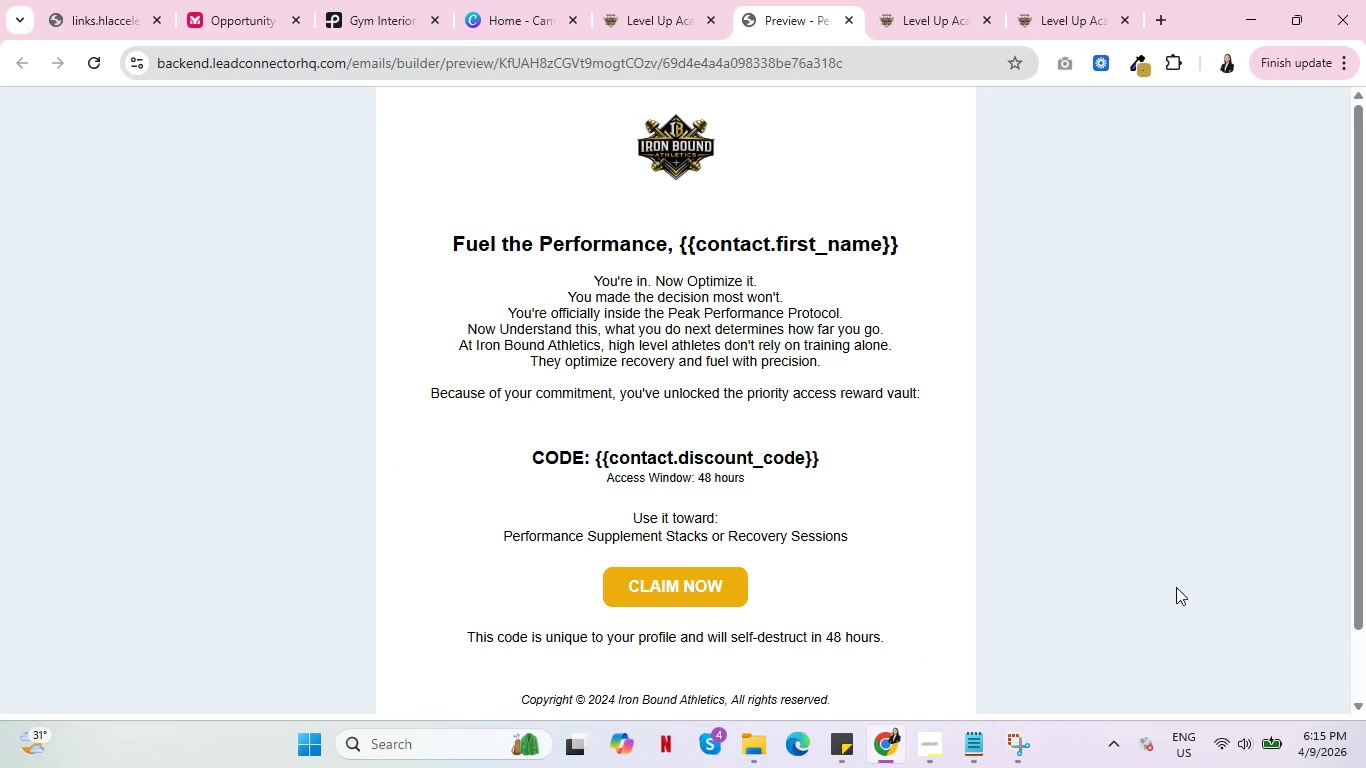 
left_click_drag(start_coordinate=[498, 334], to_coordinate=[527, 334])
 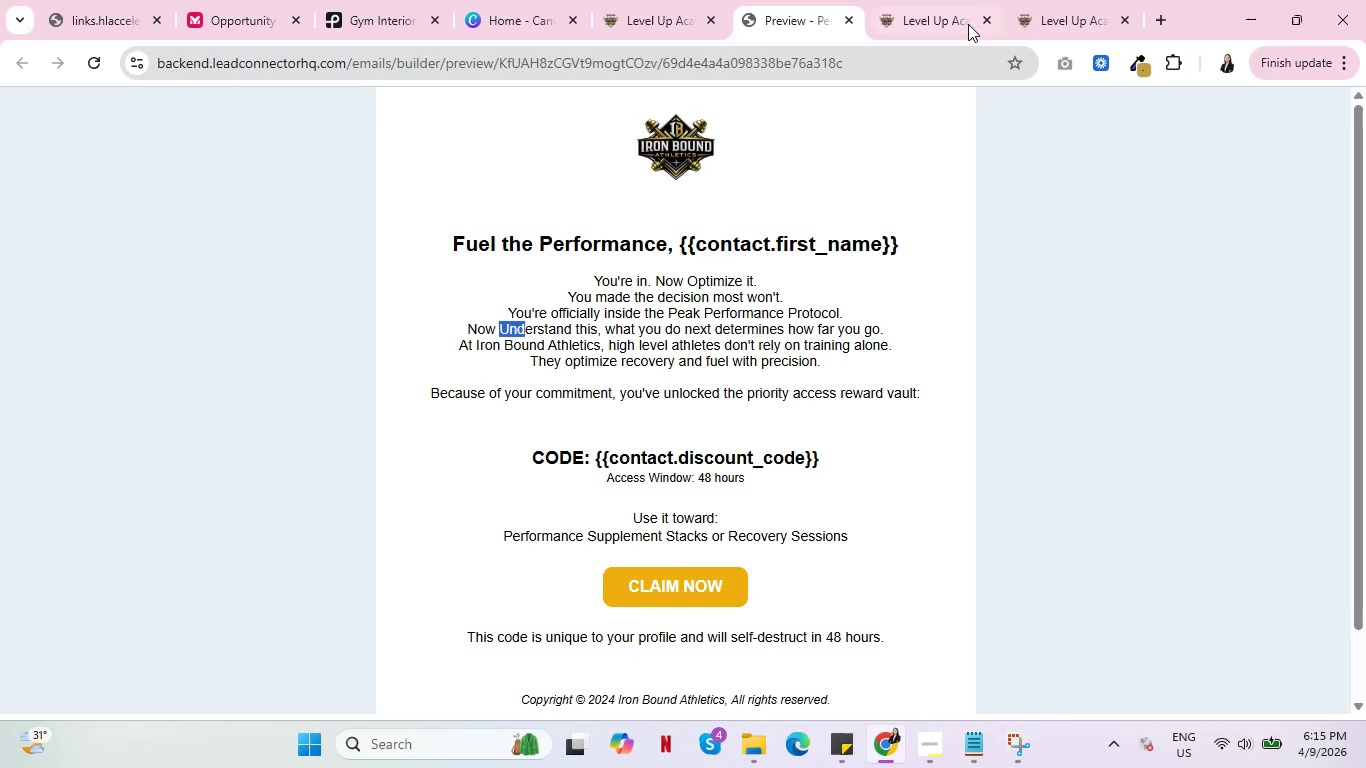 
left_click([1056, 0])
 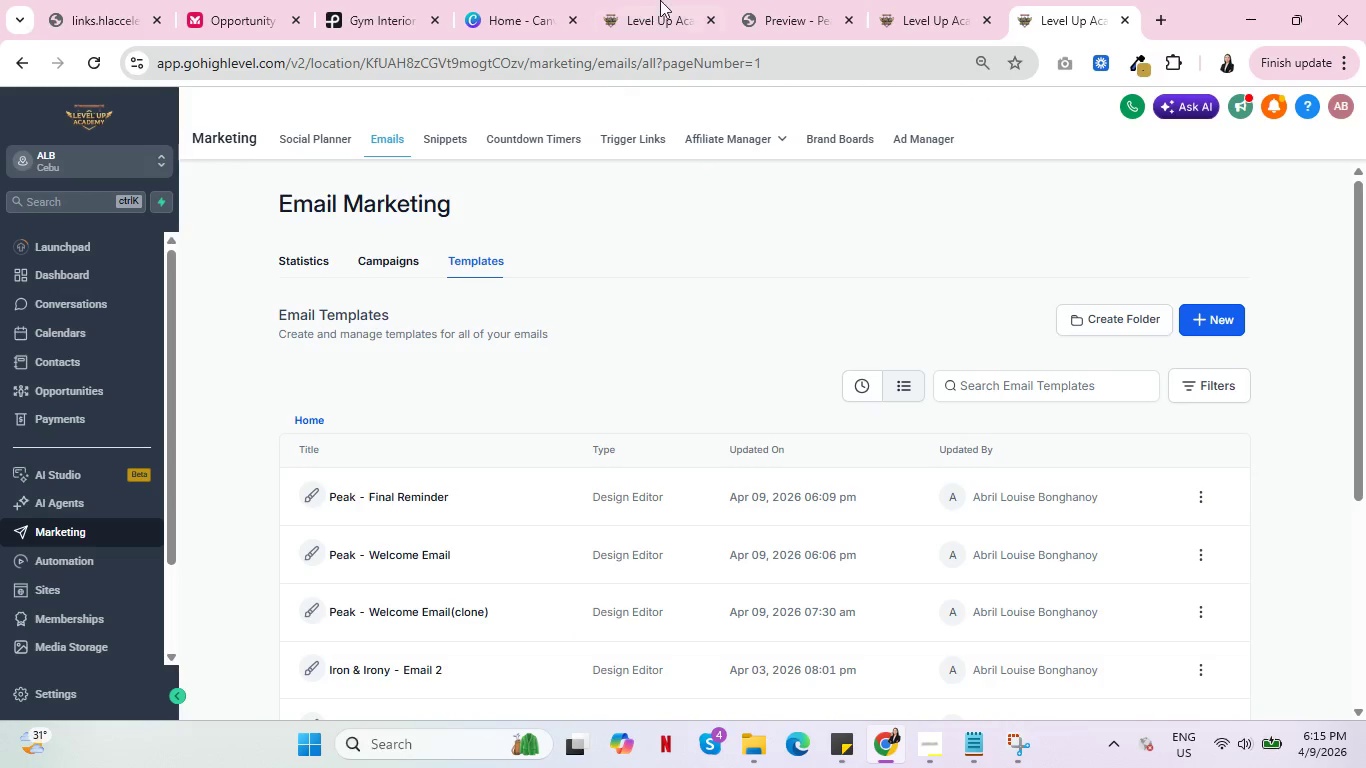 
left_click([665, 0])
 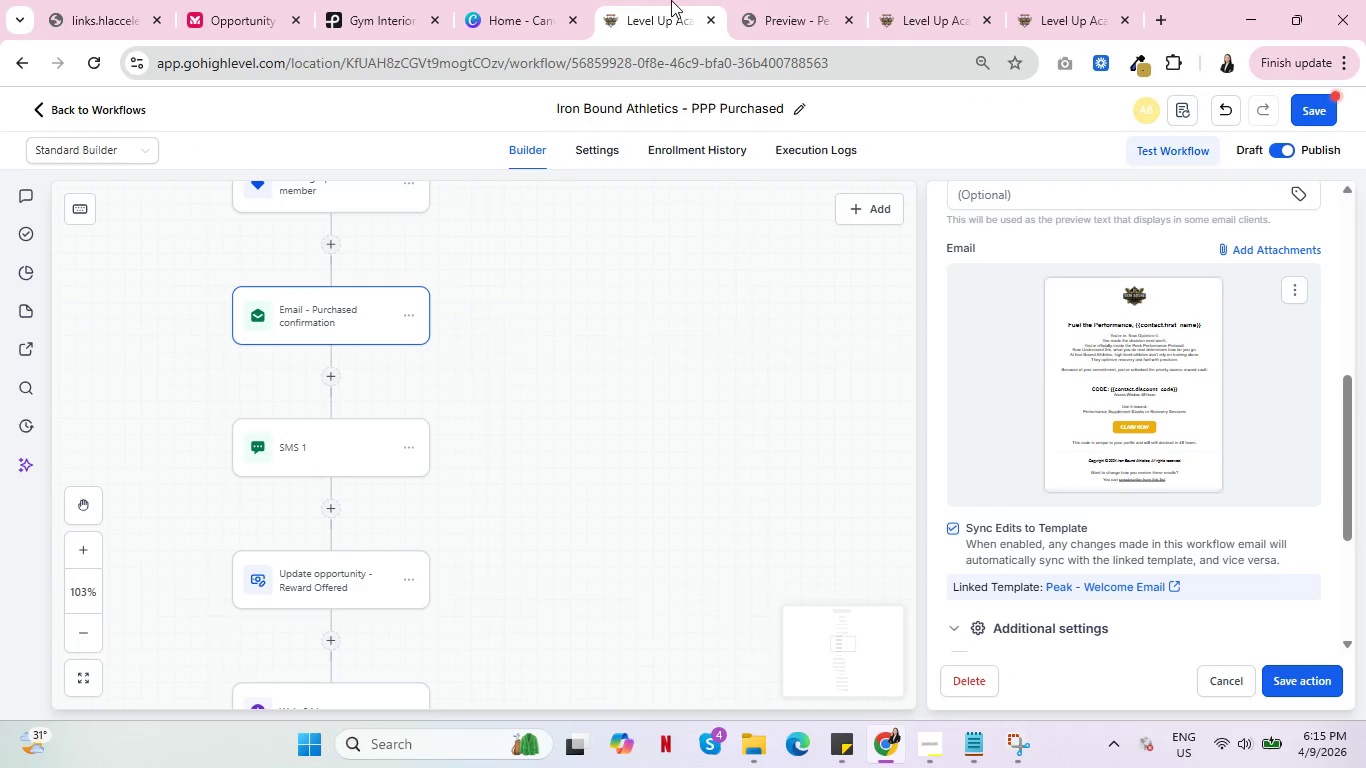 
left_click([791, 0])
 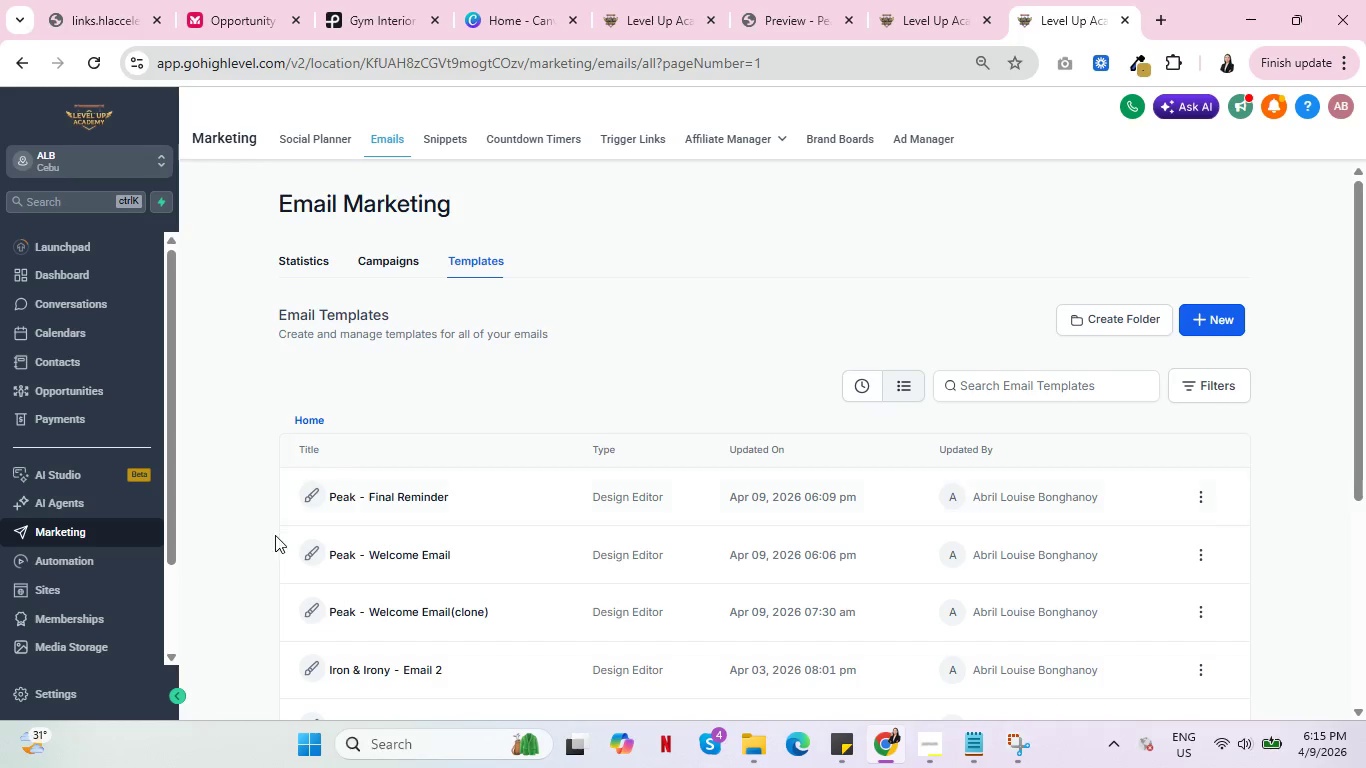 
left_click([307, 547])
 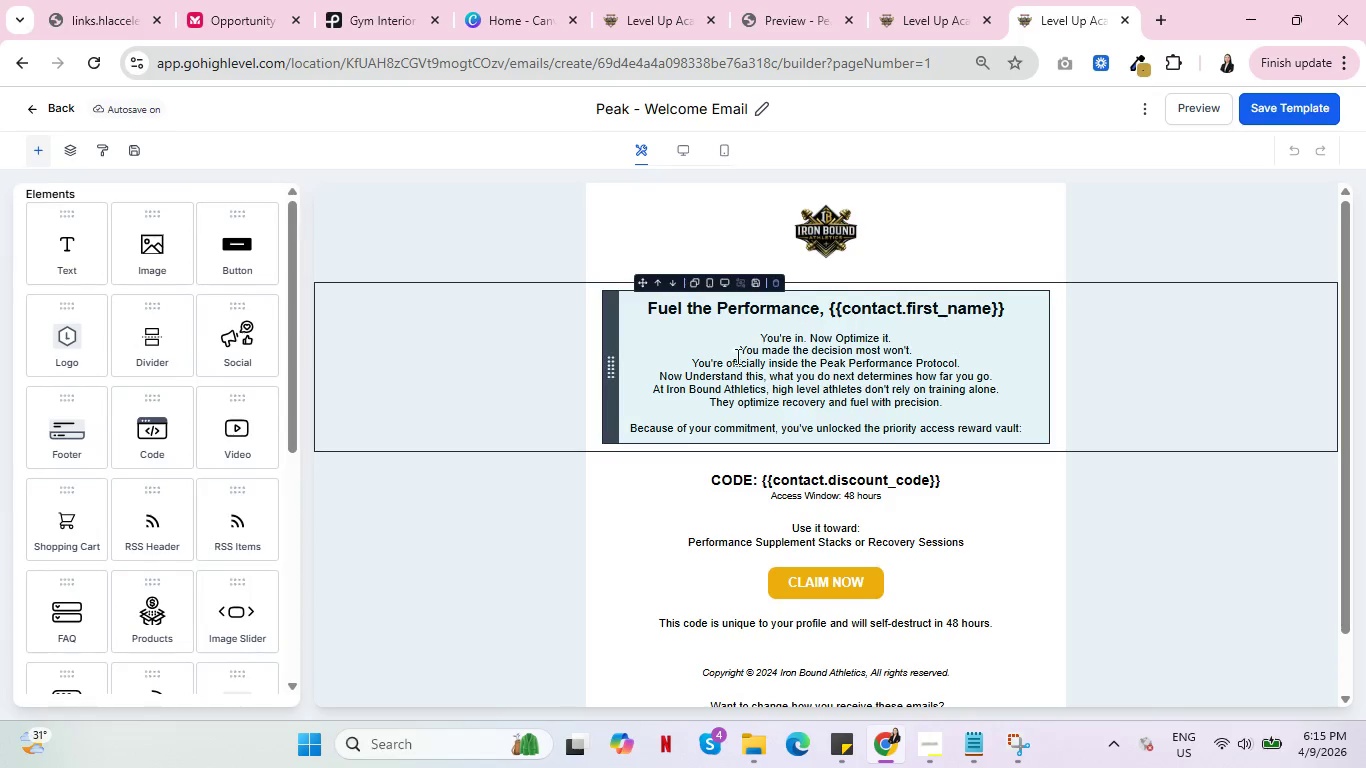 
wait(7.47)
 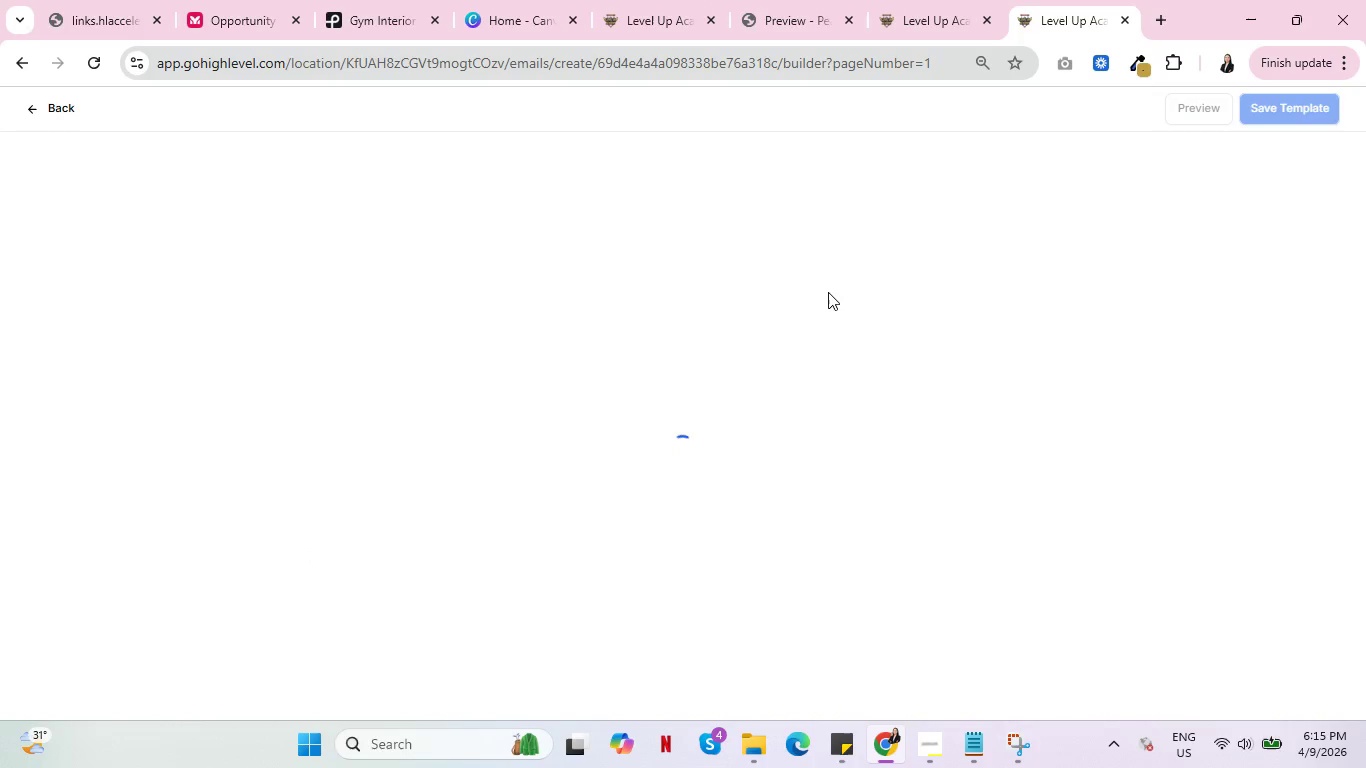 
left_click([694, 374])
 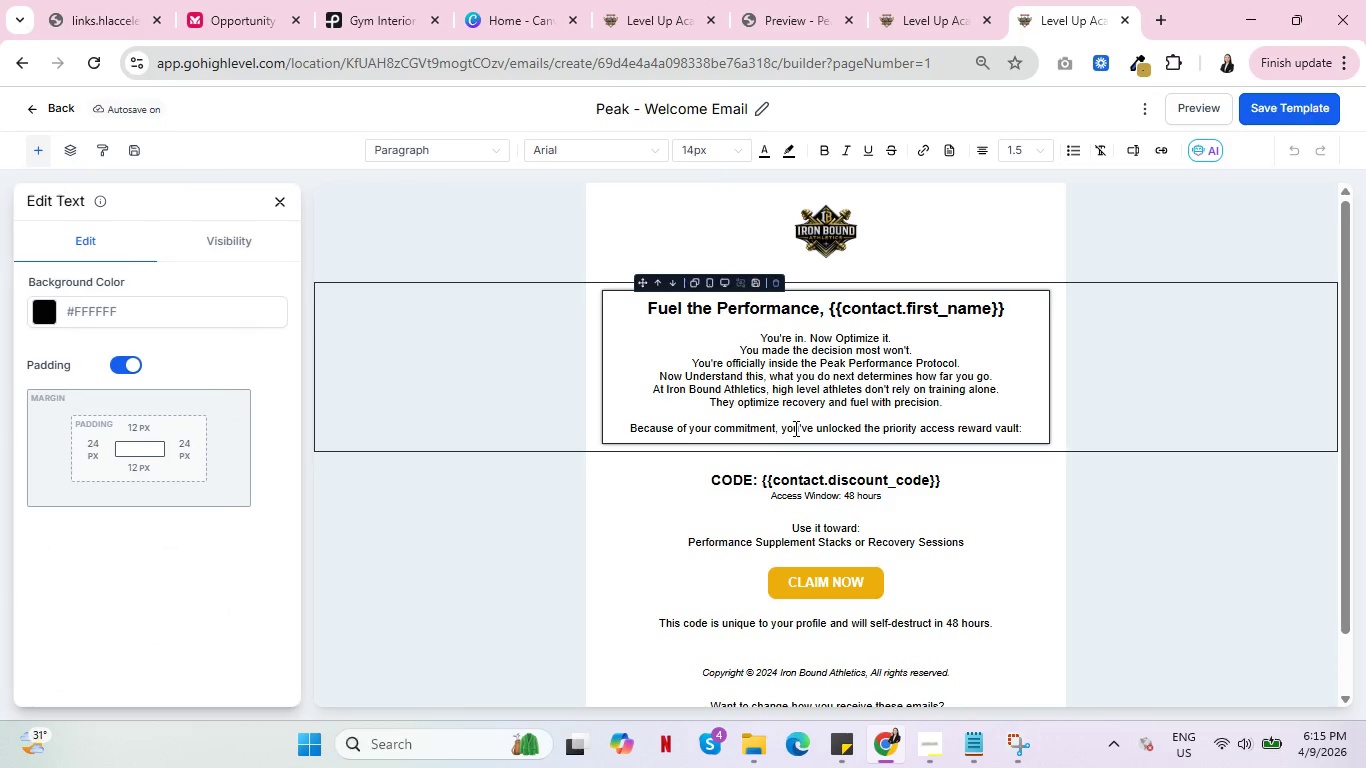 
key(Backspace)
 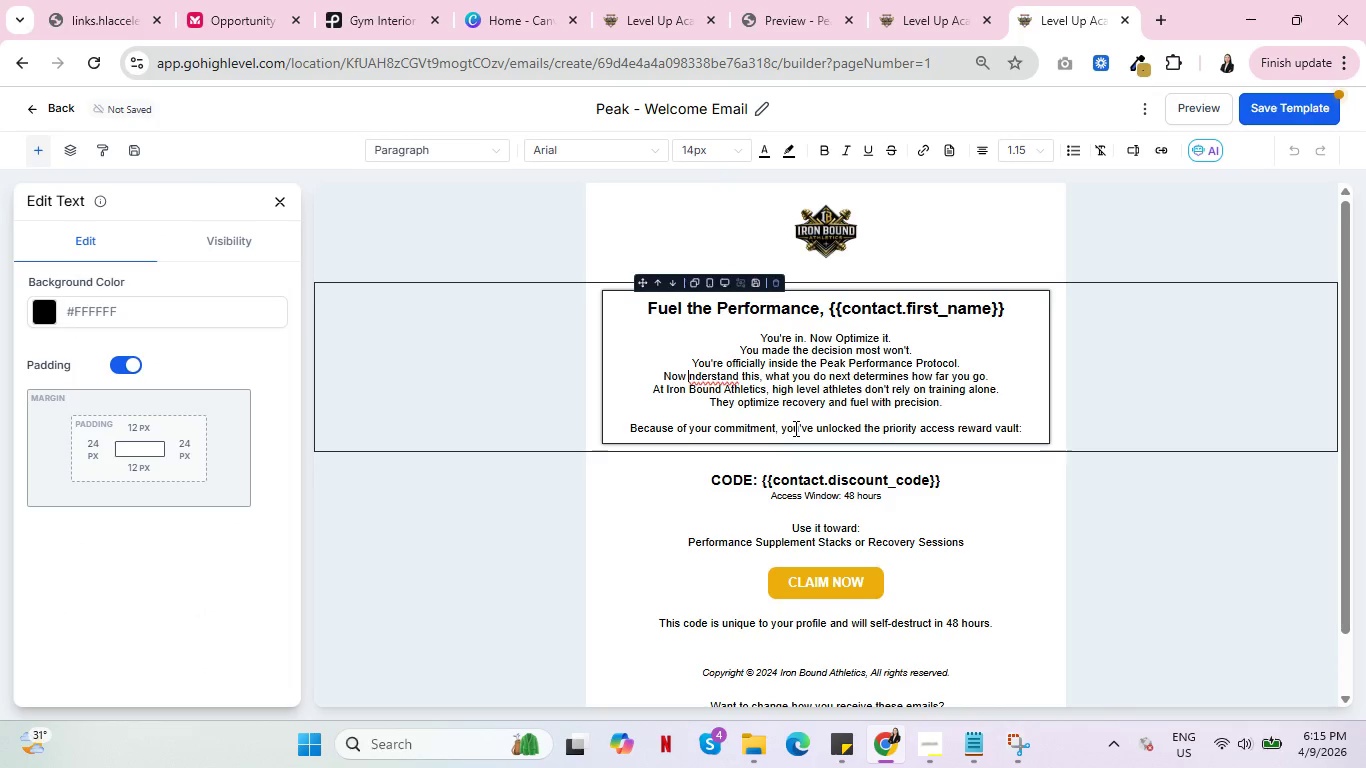 
key(U)
 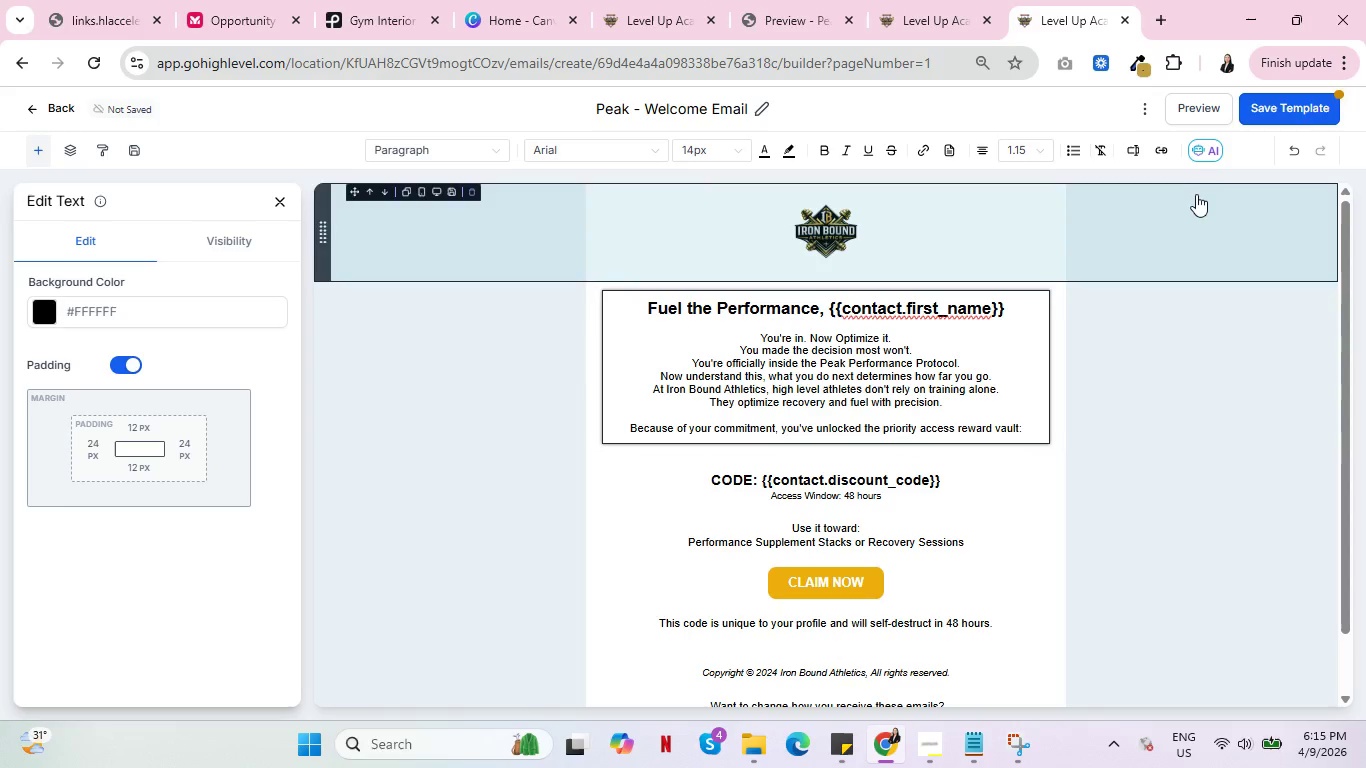 
left_click([1276, 108])
 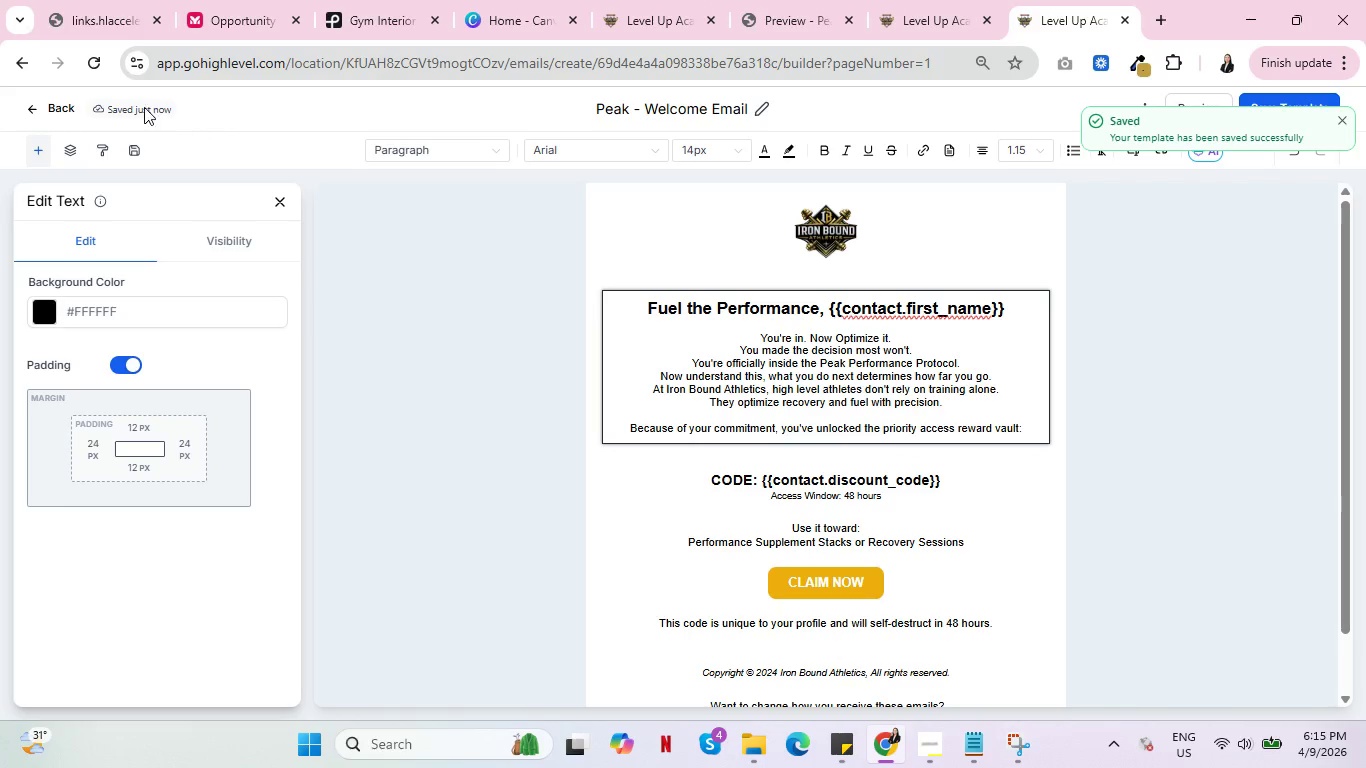 
left_click([34, 108])
 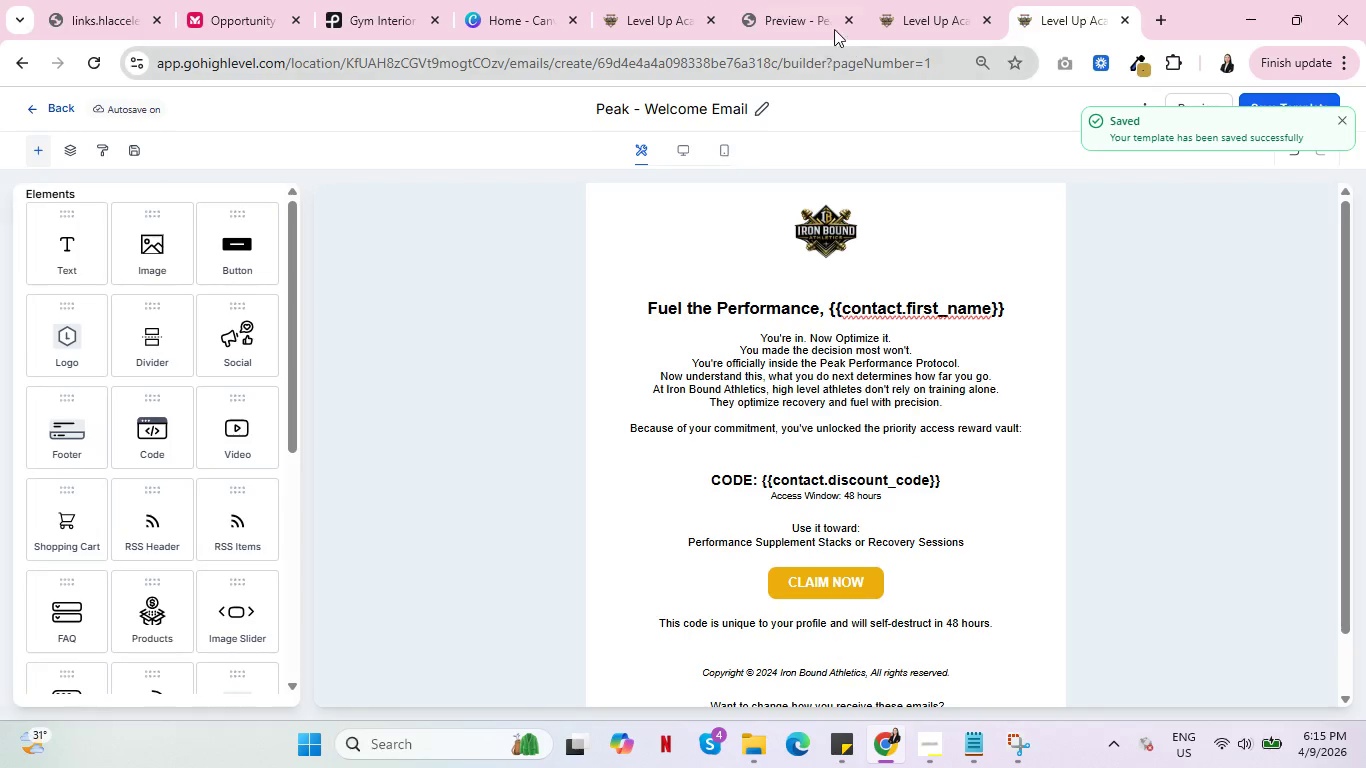 
left_click([798, 0])
 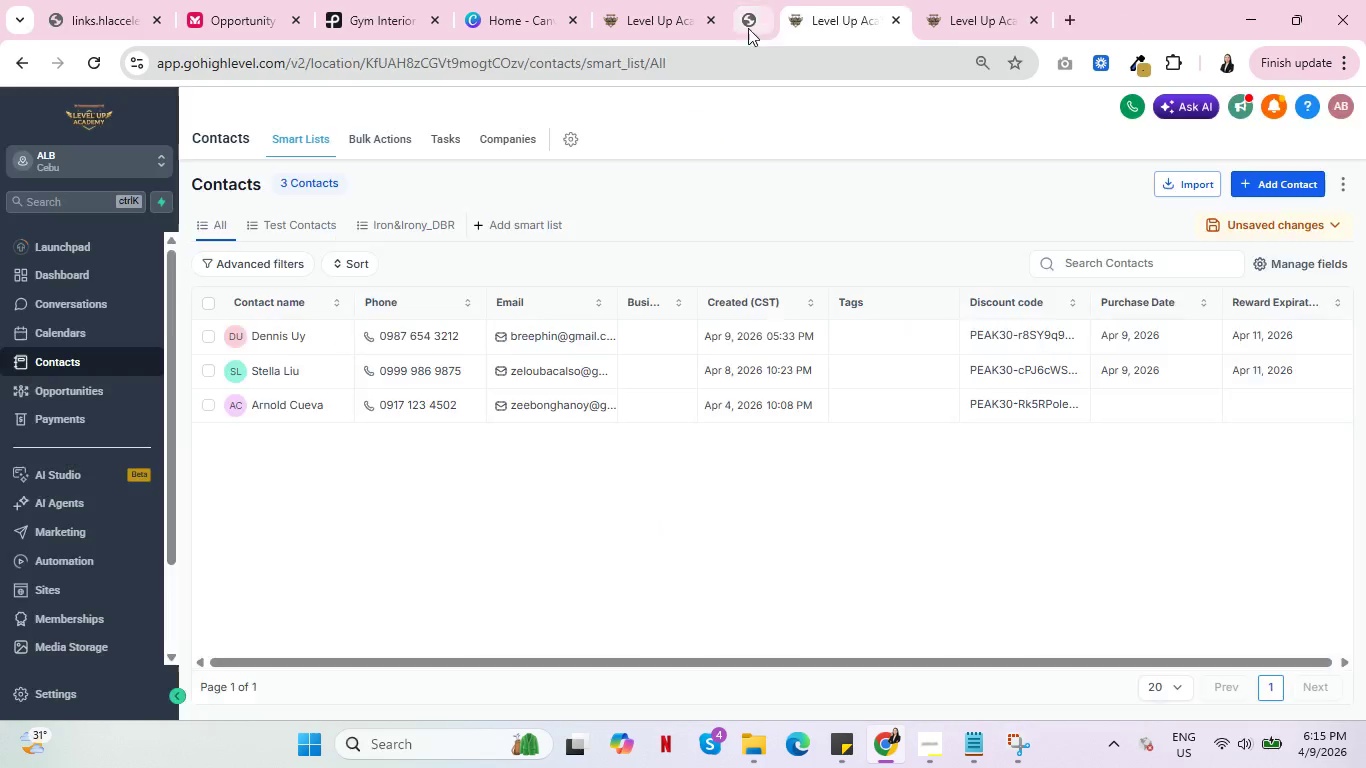 
double_click([636, 9])
 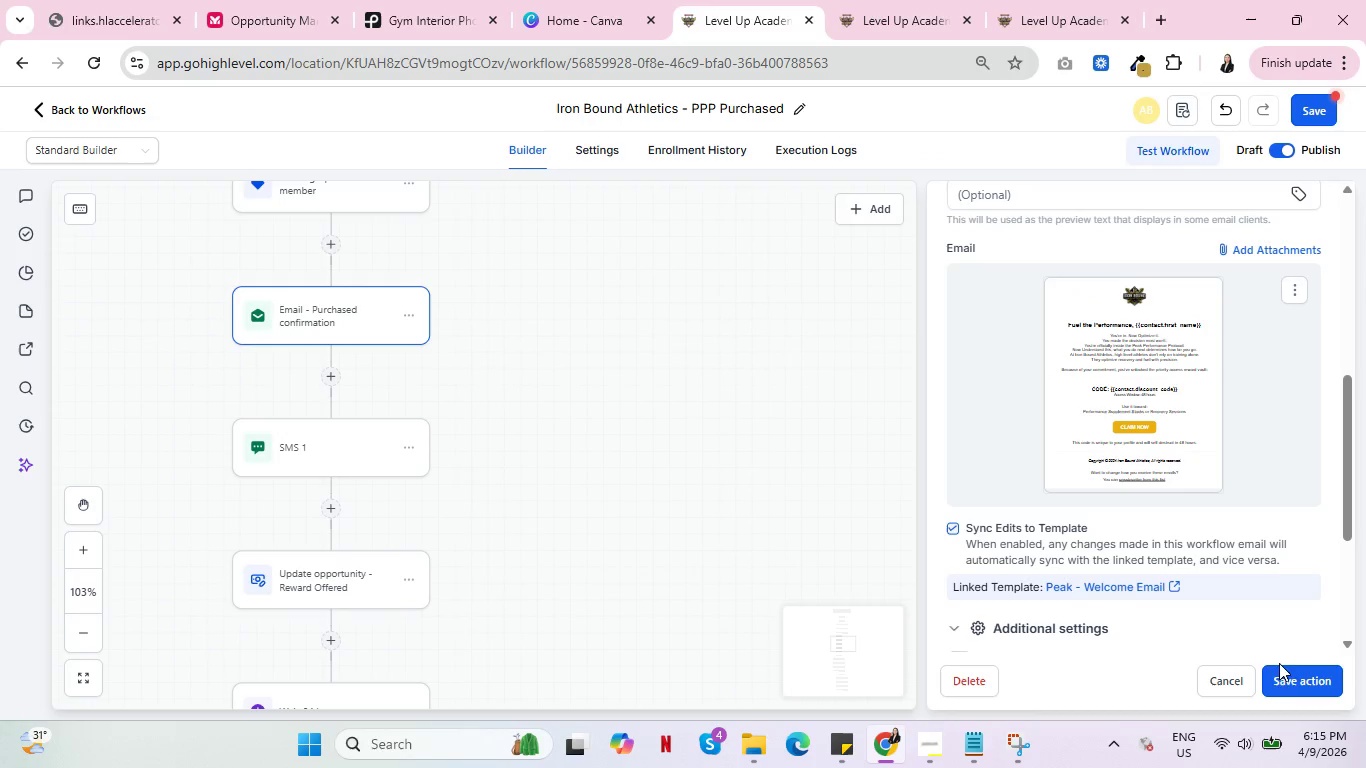 
left_click([1281, 667])
 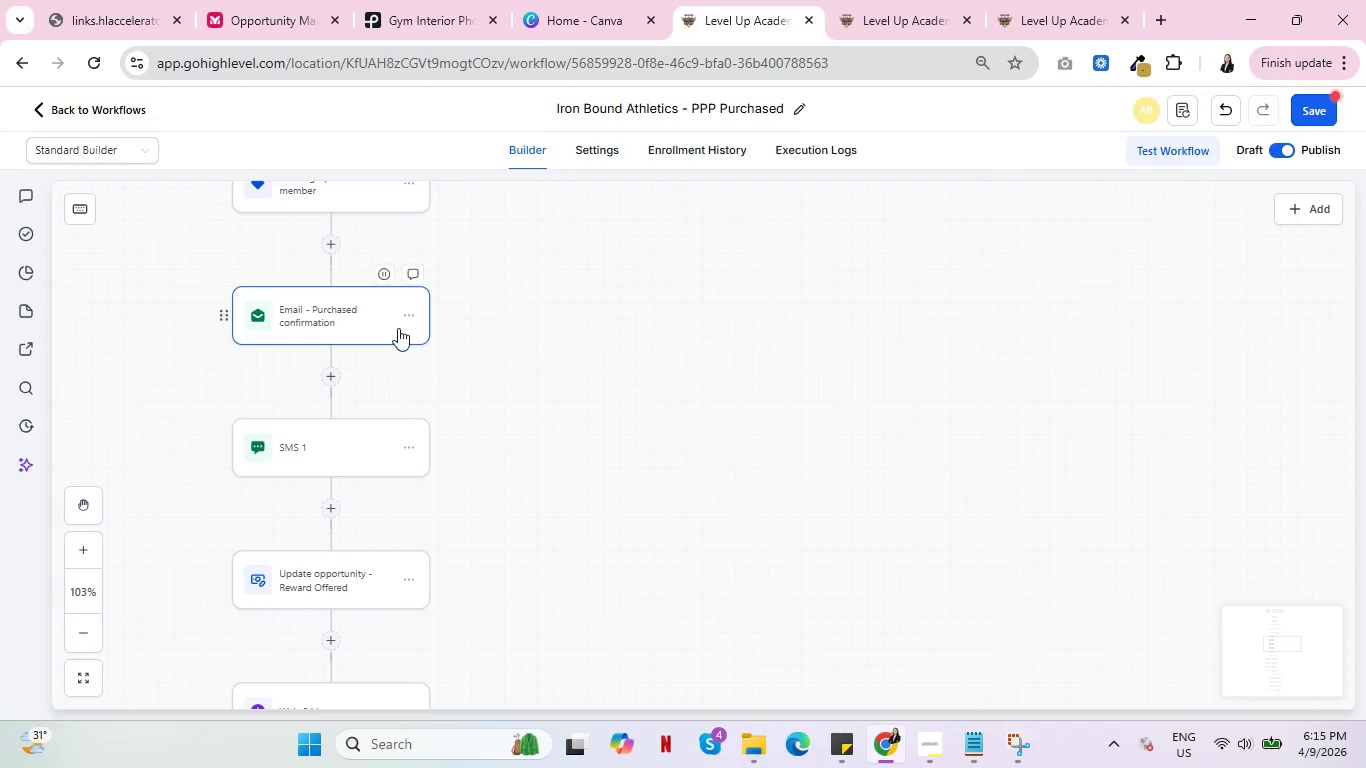 
left_click([293, 316])
 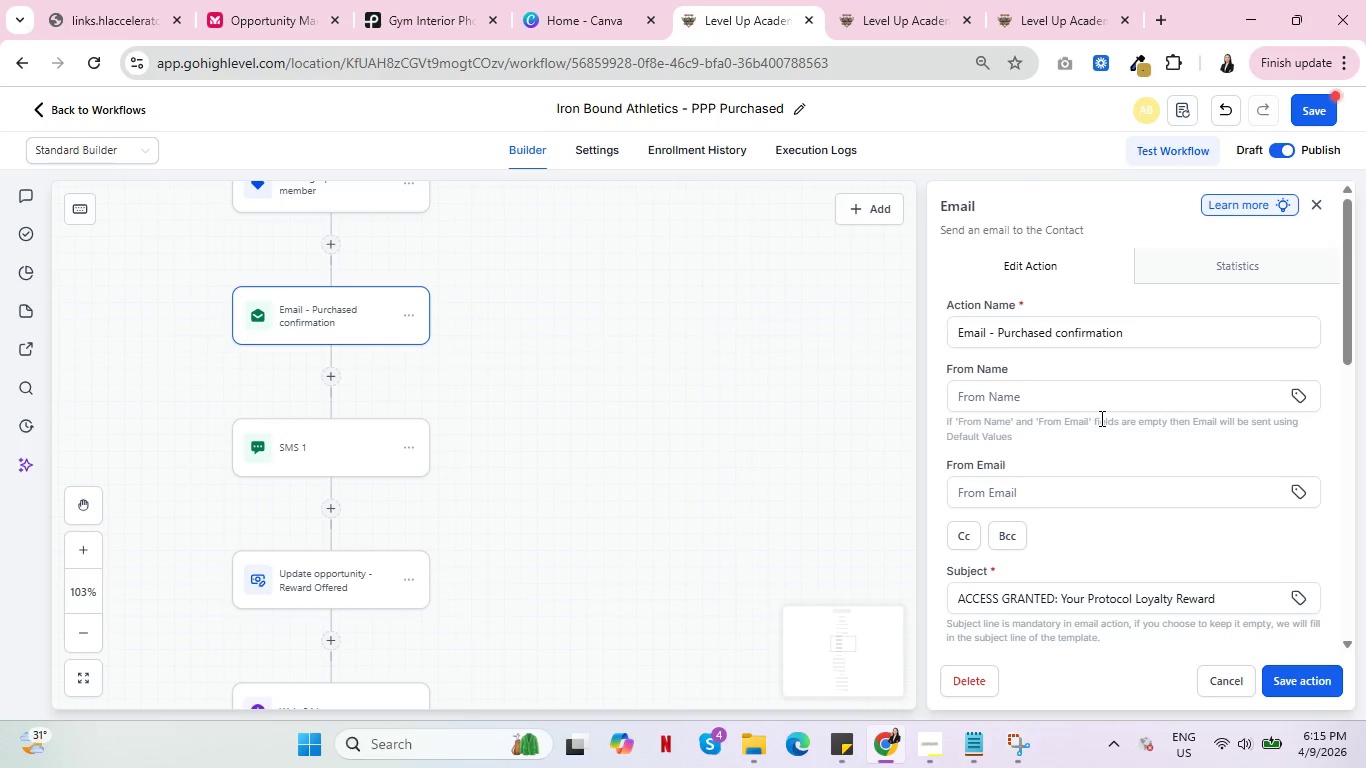 
scroll: coordinate [1120, 403], scroll_direction: down, amount: 5.0
 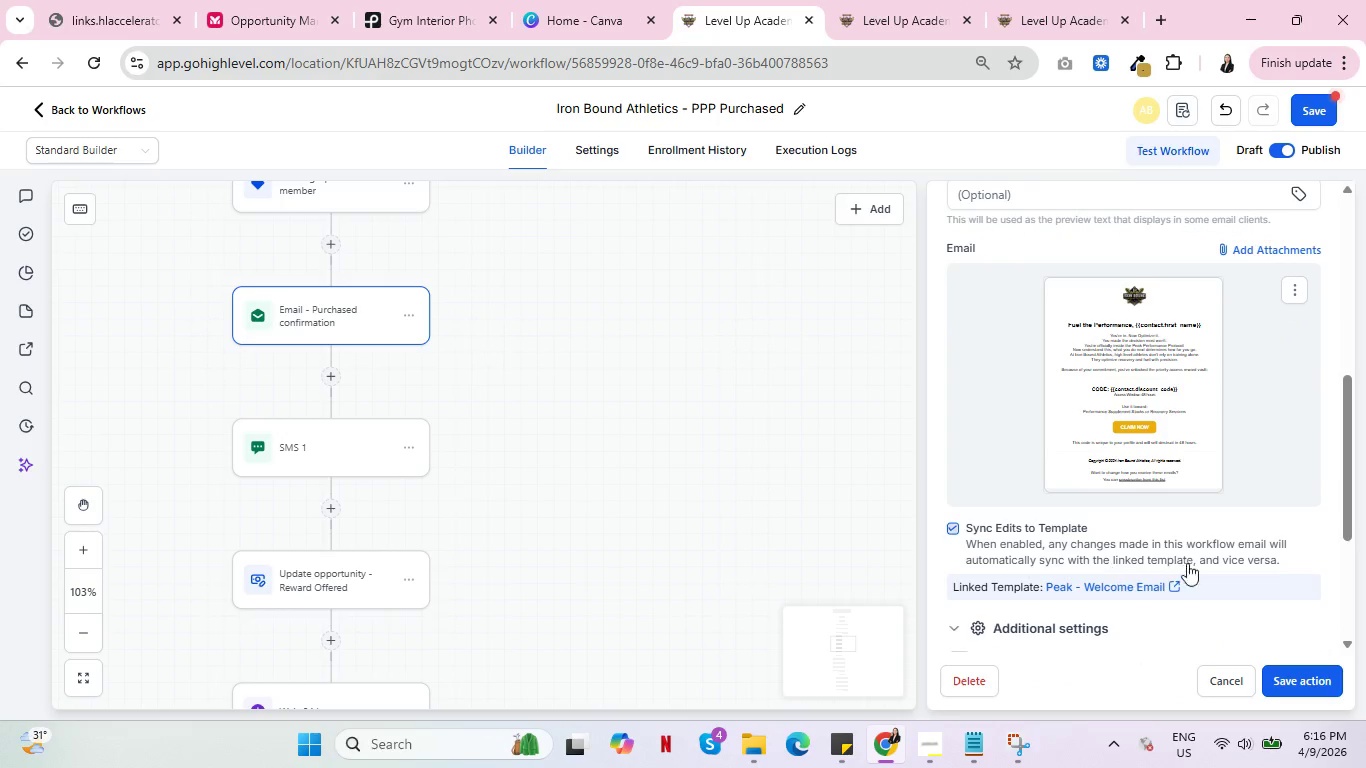 
left_click([1174, 581])
 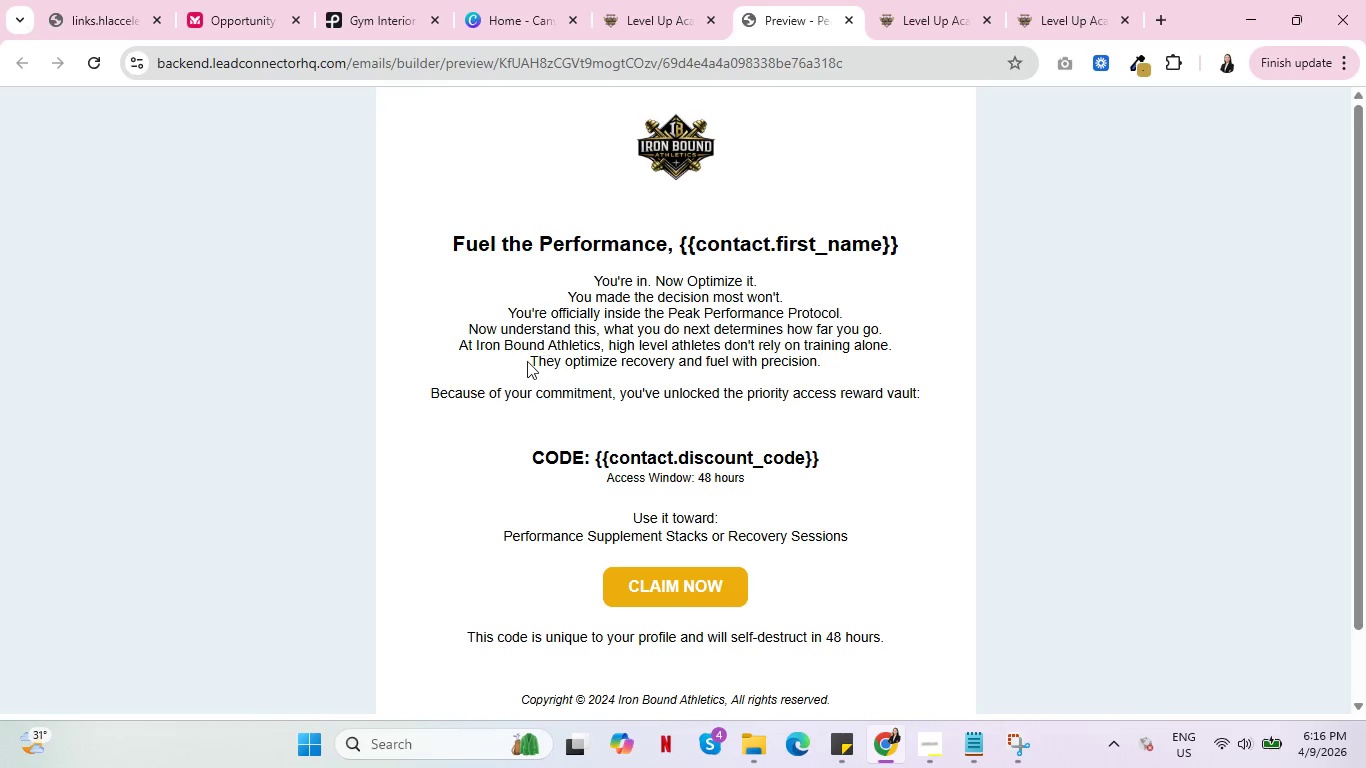 
left_click([849, 19])
 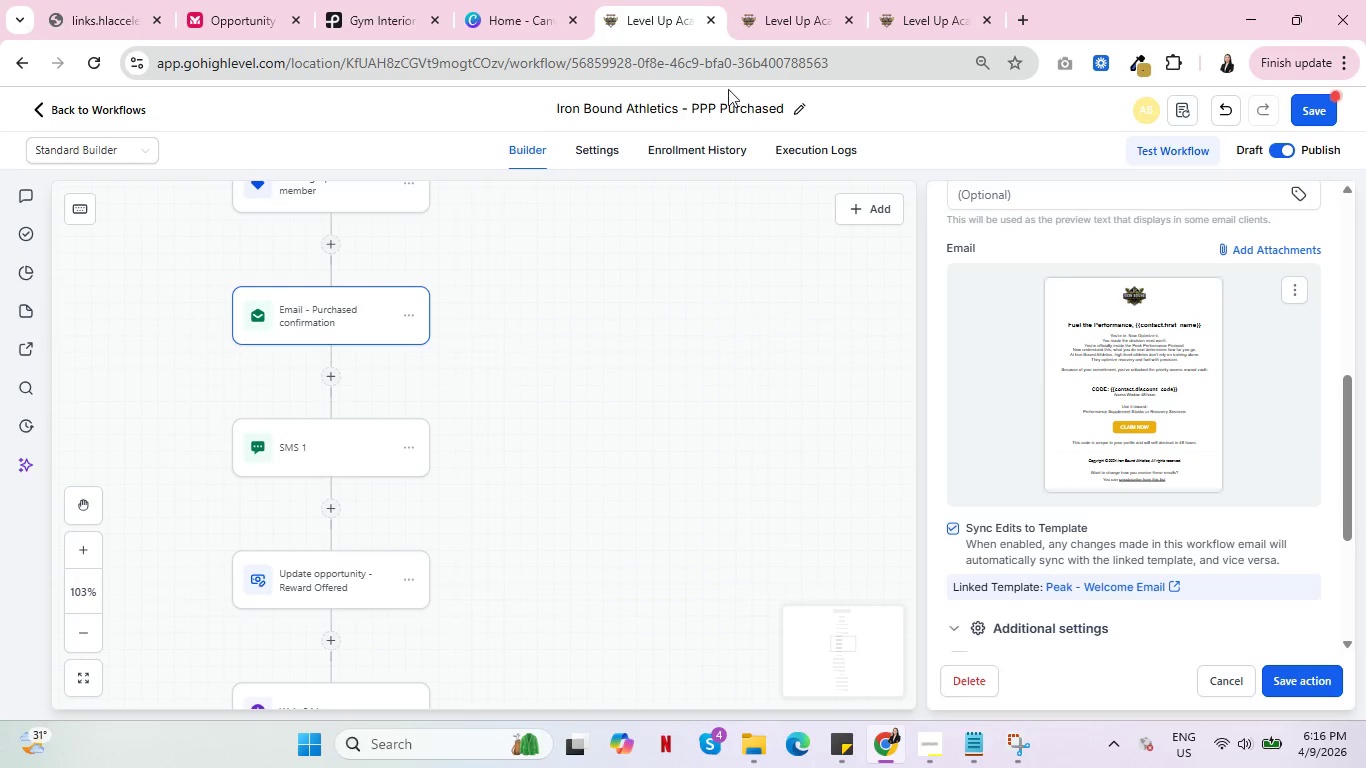 
scroll: coordinate [1040, 446], scroll_direction: down, amount: 4.0
 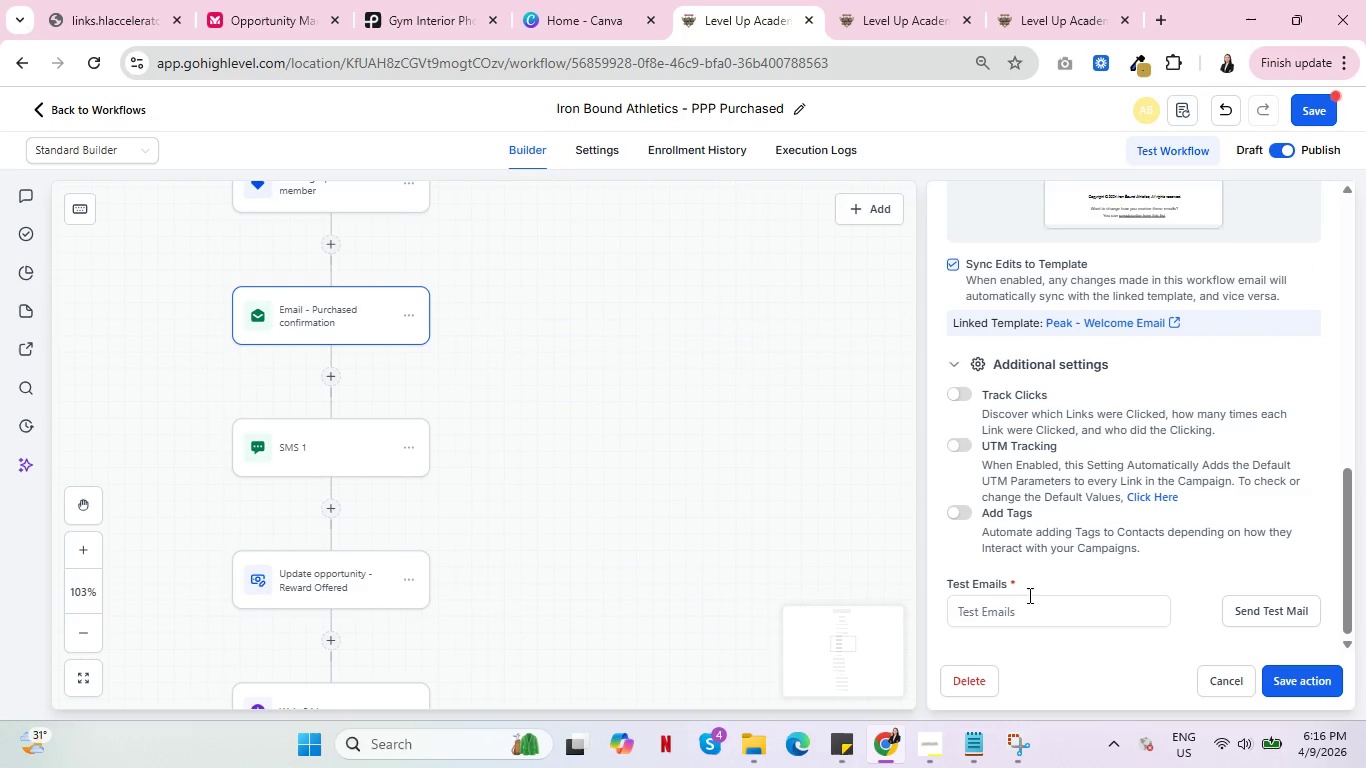 
left_click([1027, 606])
 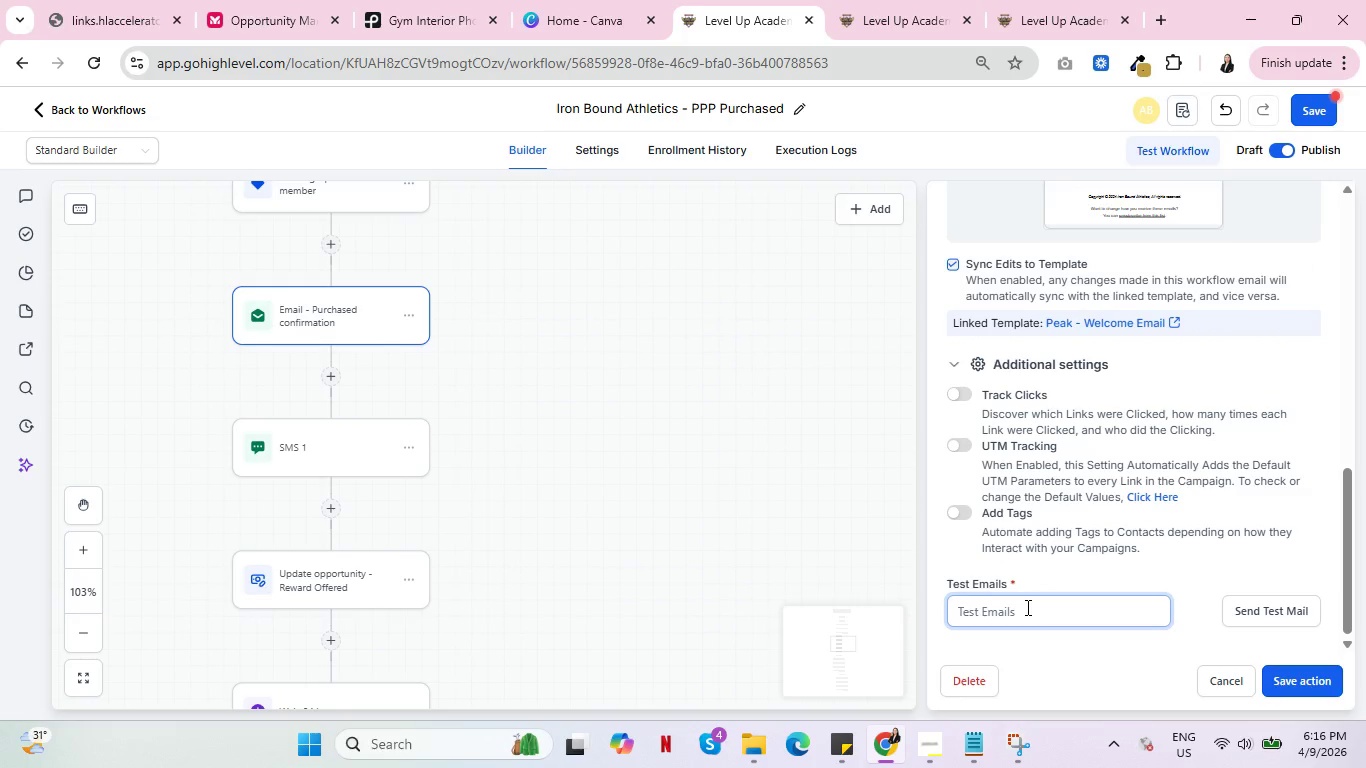 
type(breephin!)
key(Backspace)
type(@gmail.com)
 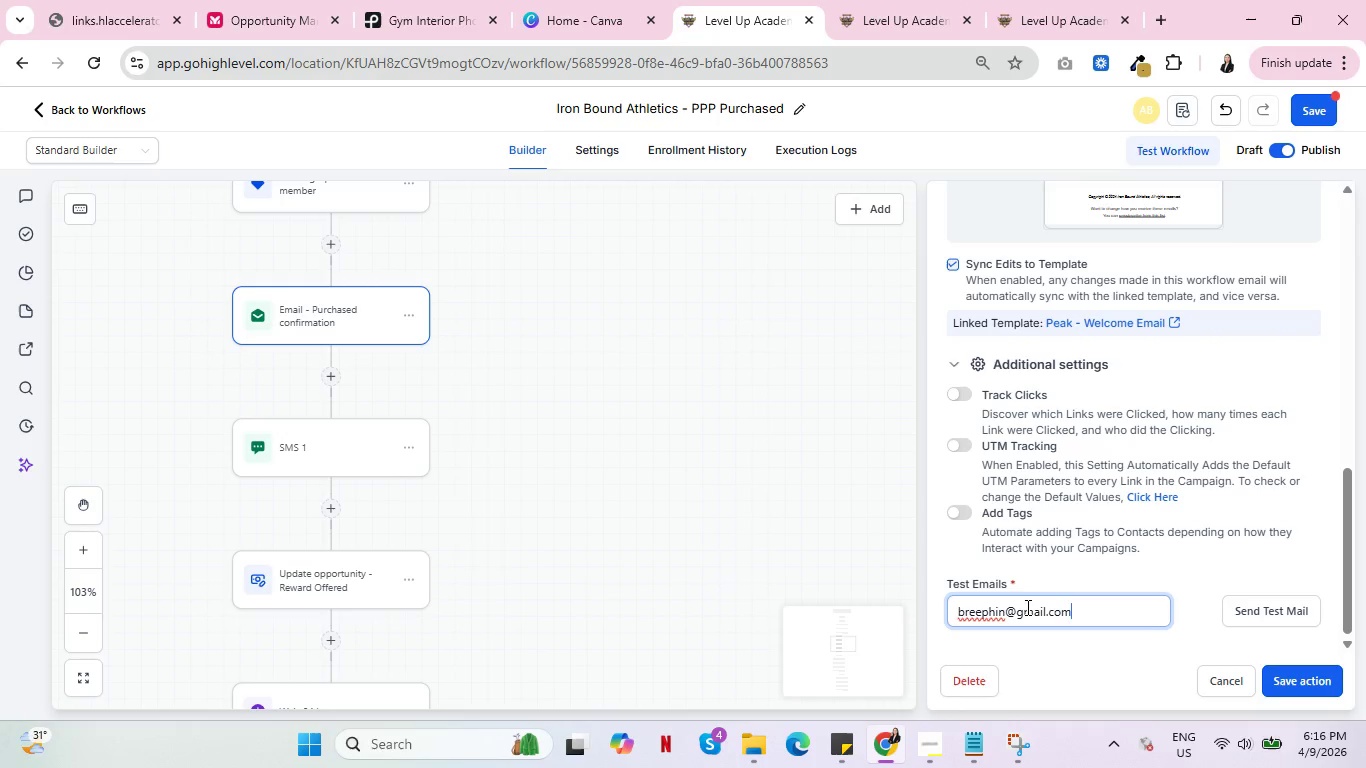 
left_click([1299, 682])
 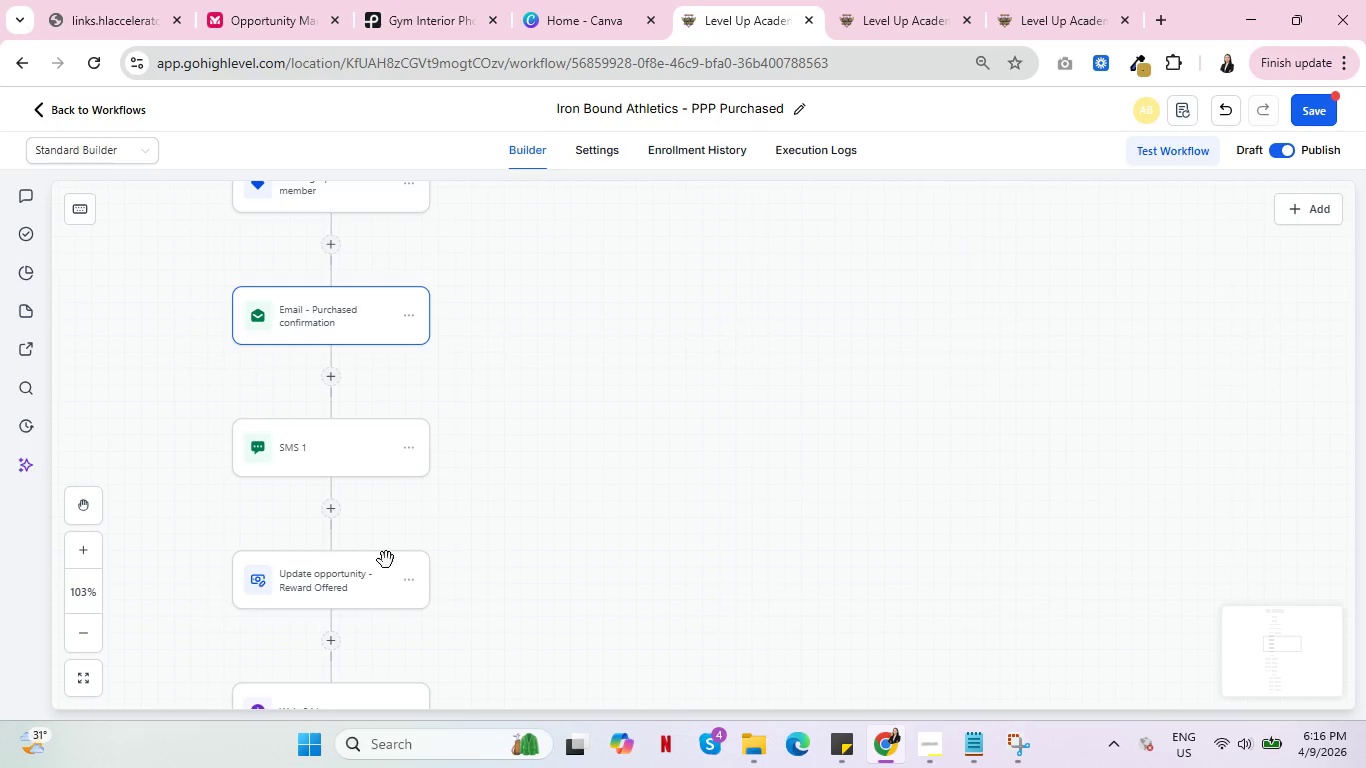 
left_click([321, 326])
 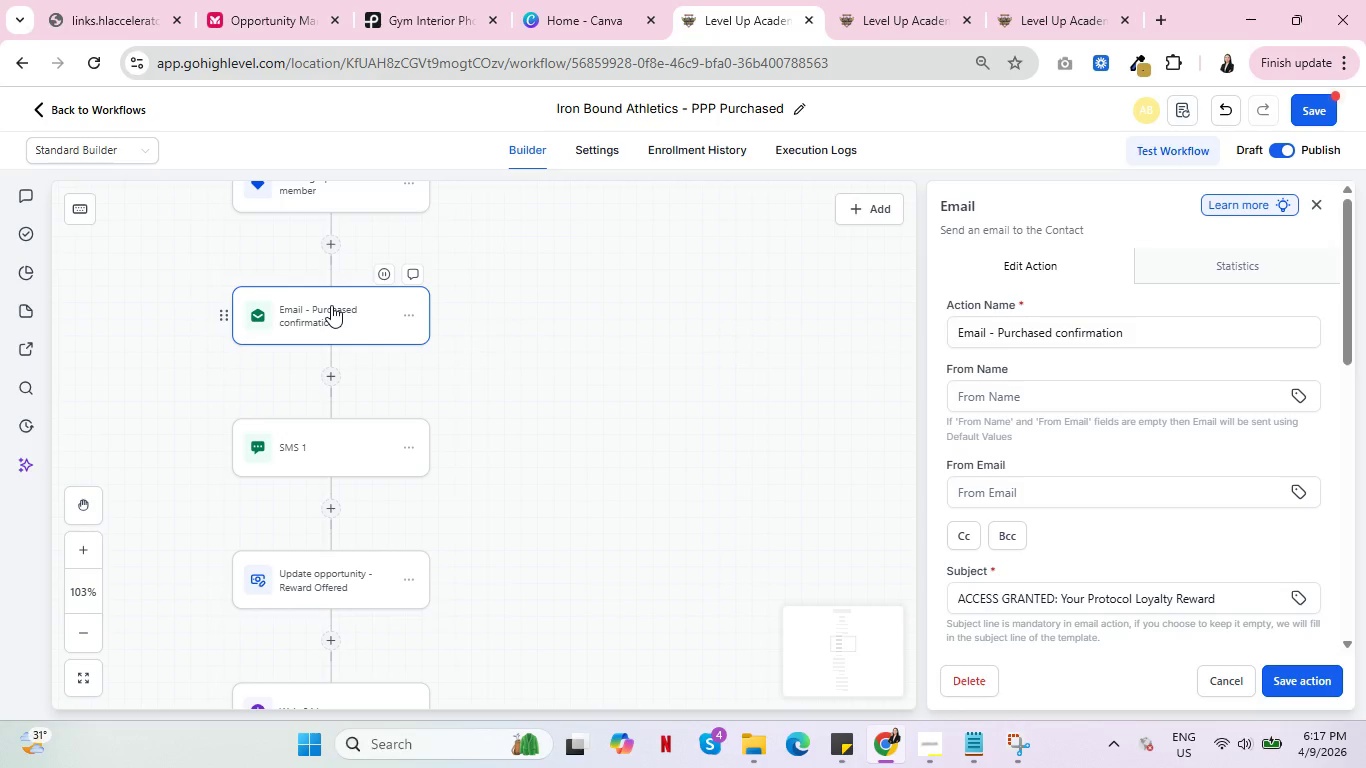 
wait(43.23)
 